 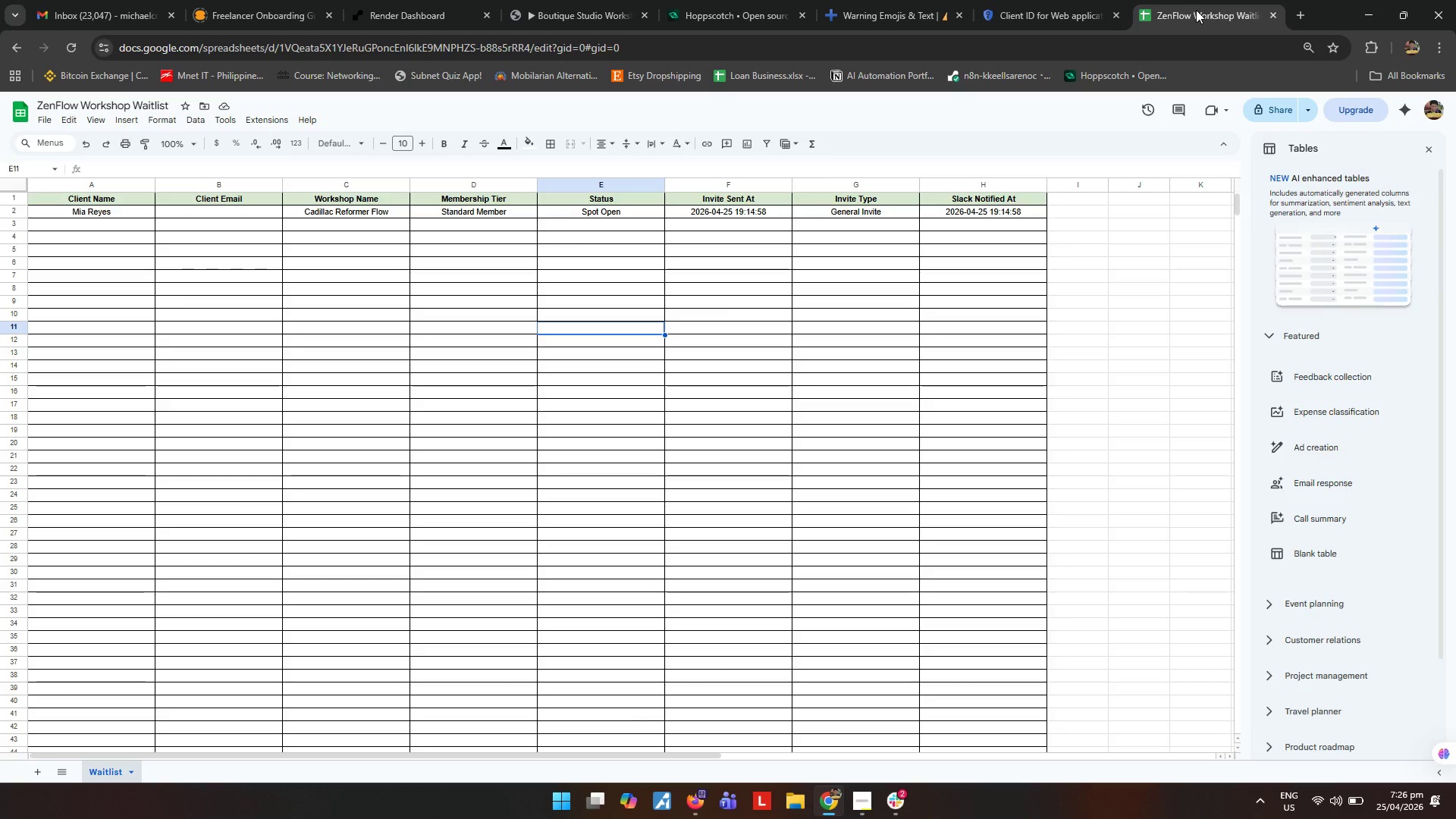 
left_click([560, 0])
 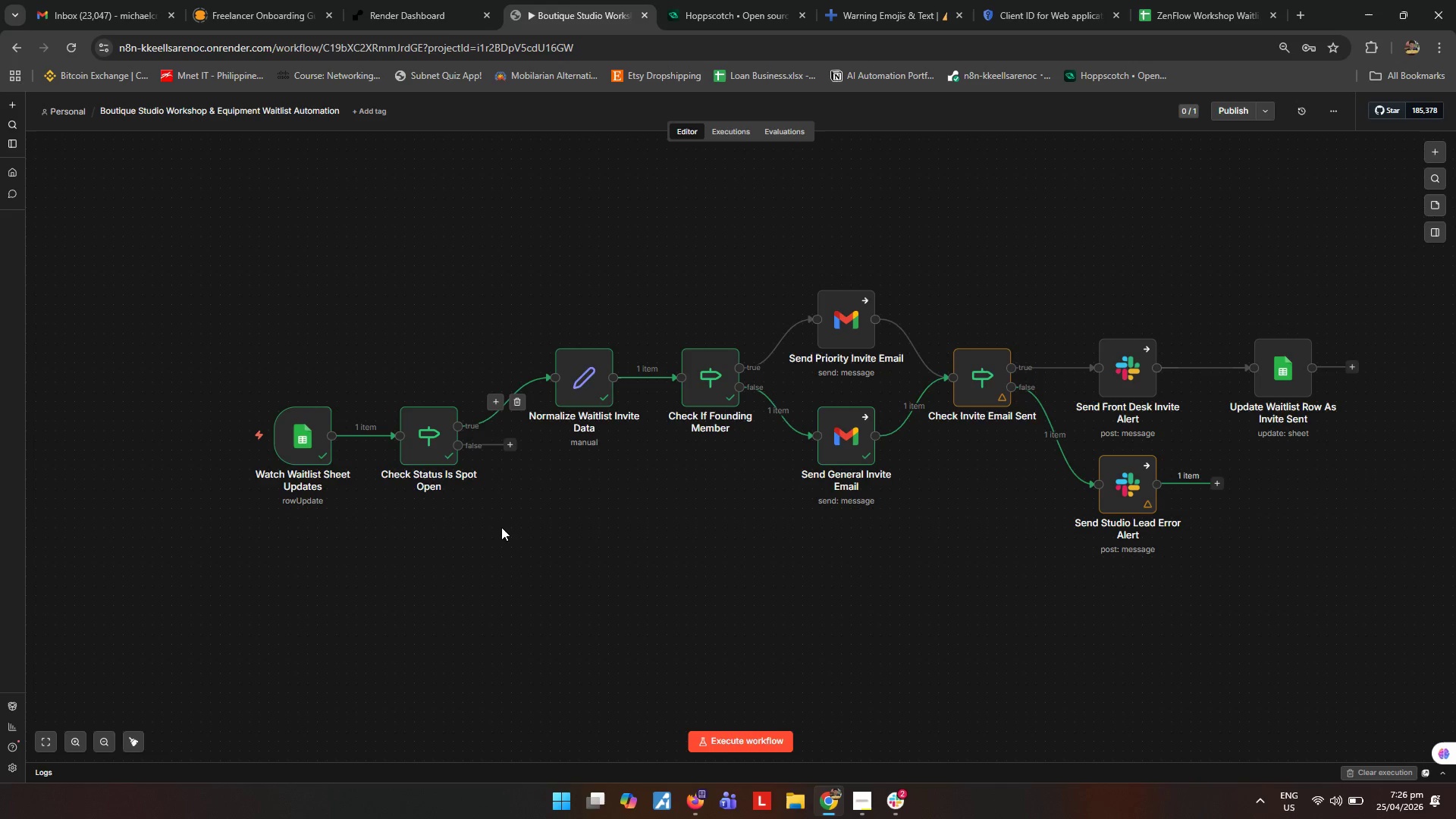 
left_click([501, 528])
 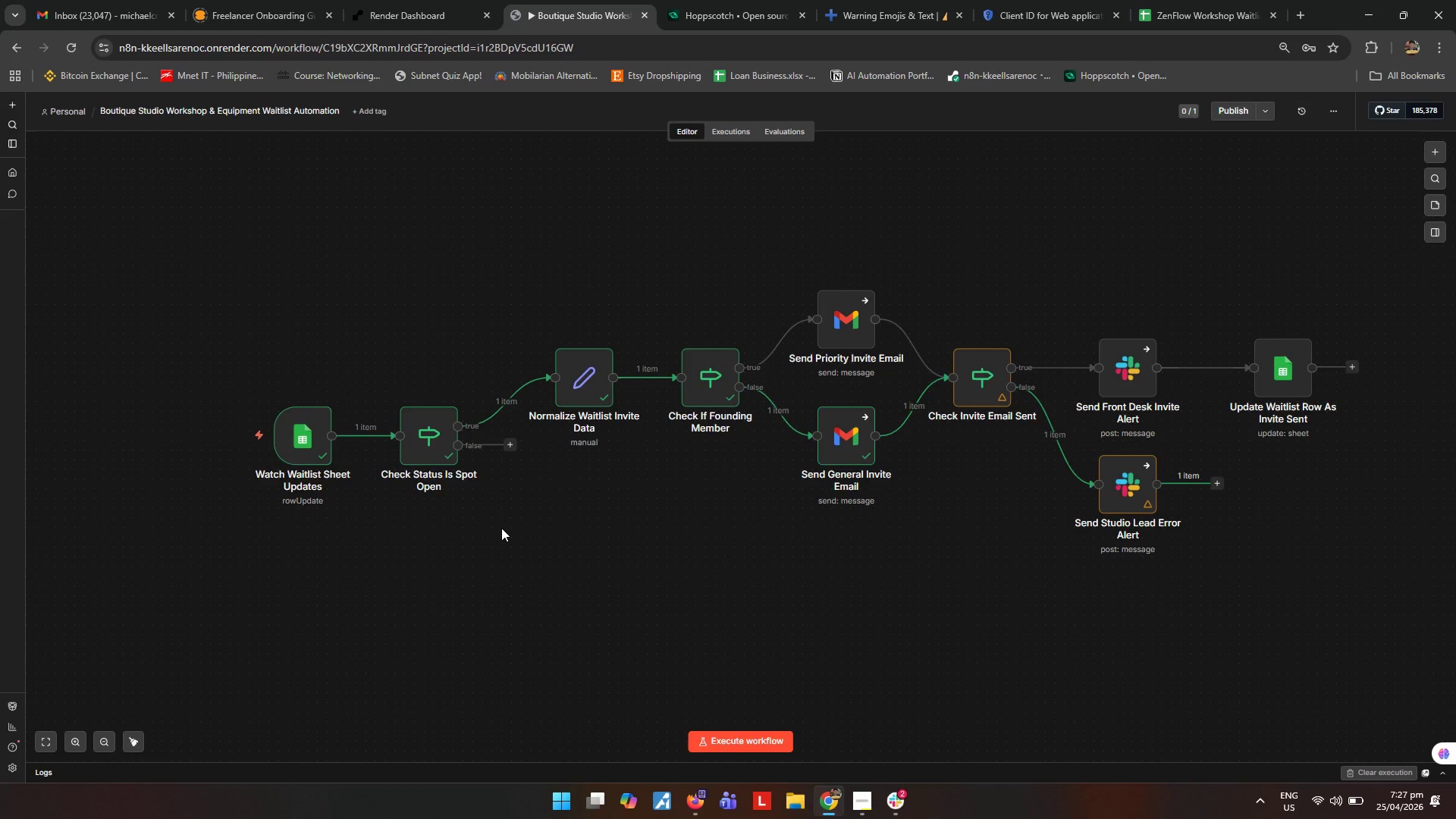 
wait(29.14)
 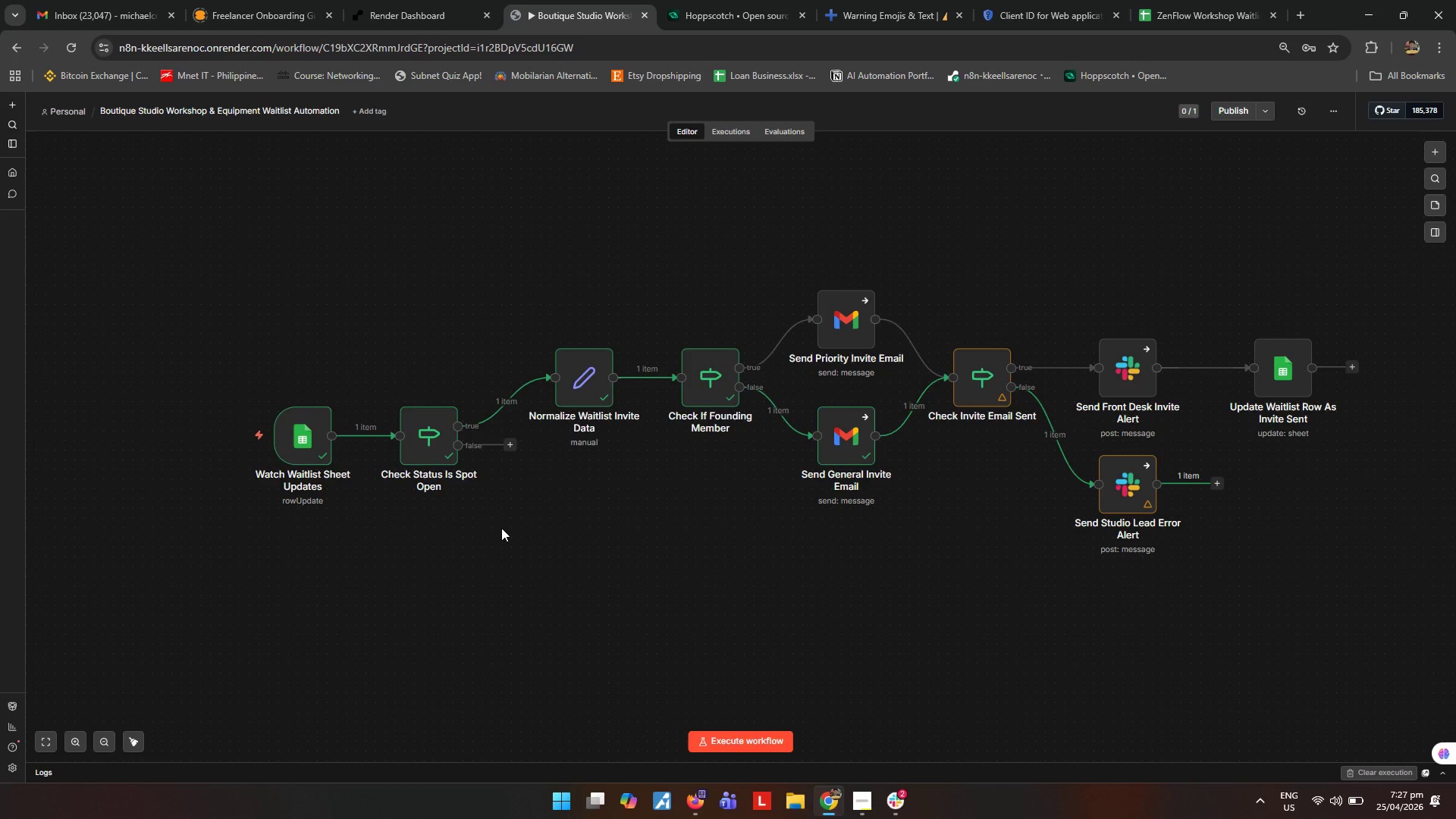 
left_click([855, 607])
 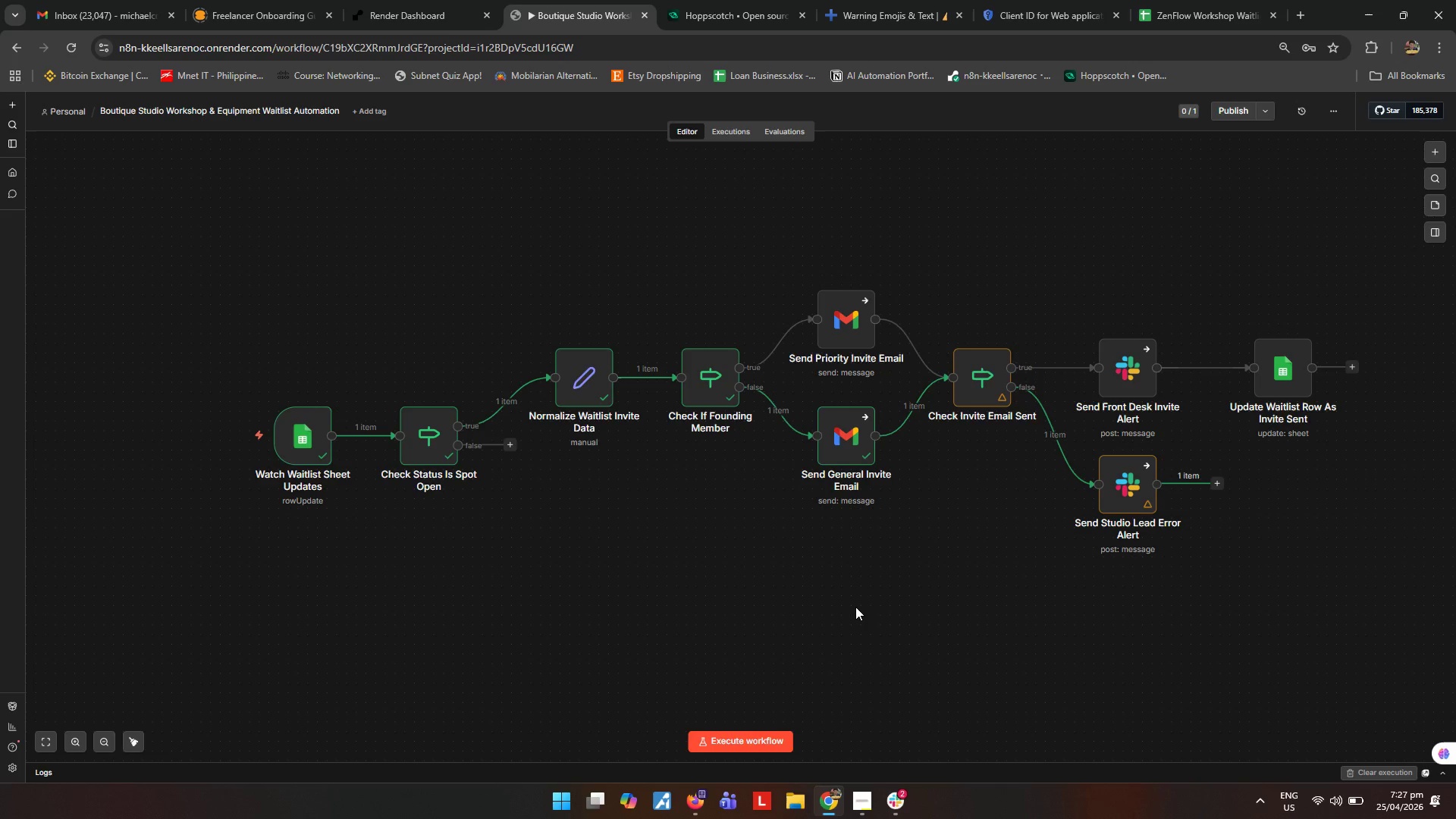 
left_click([811, 610])
 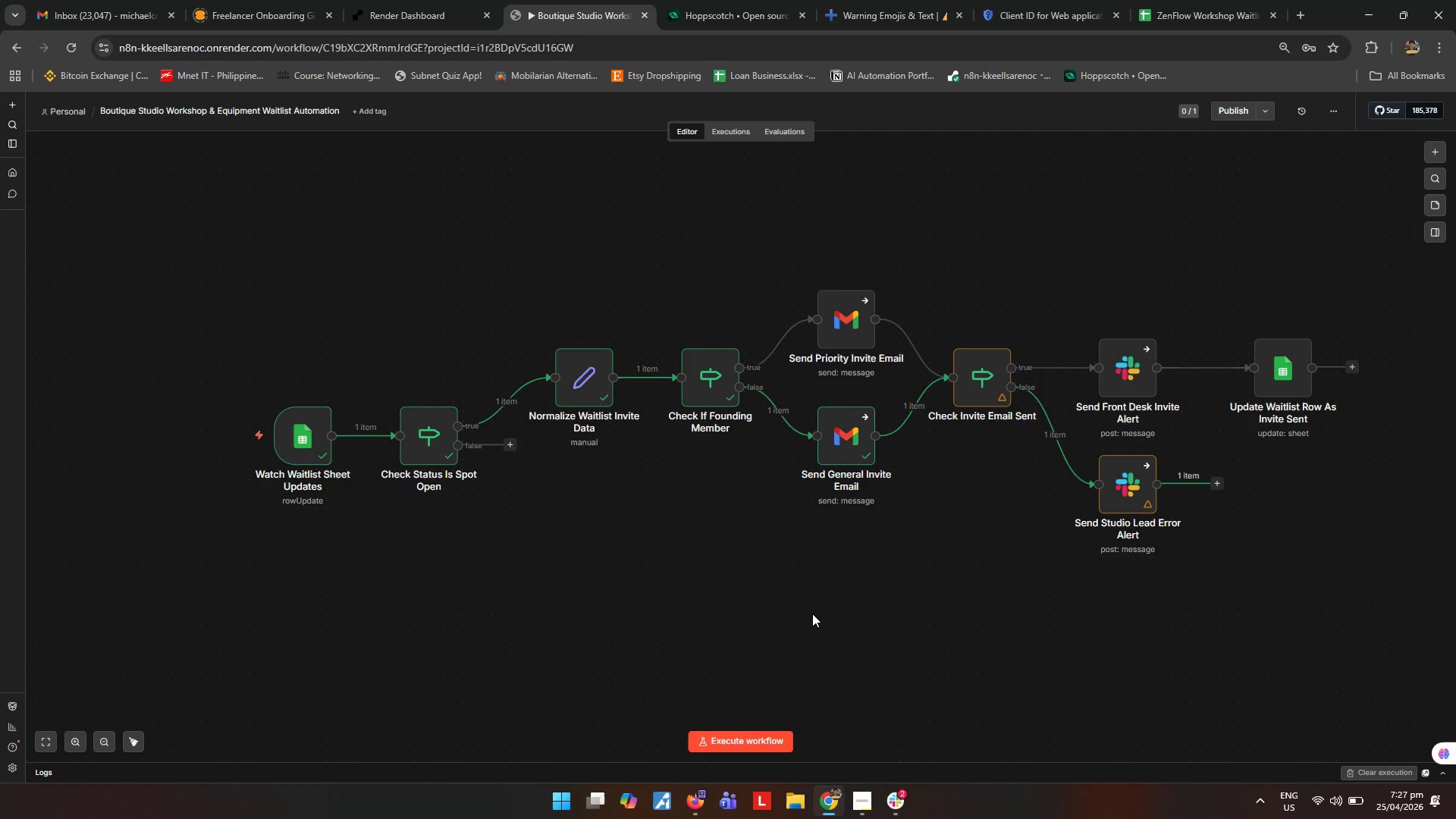 
left_click([846, 599])
 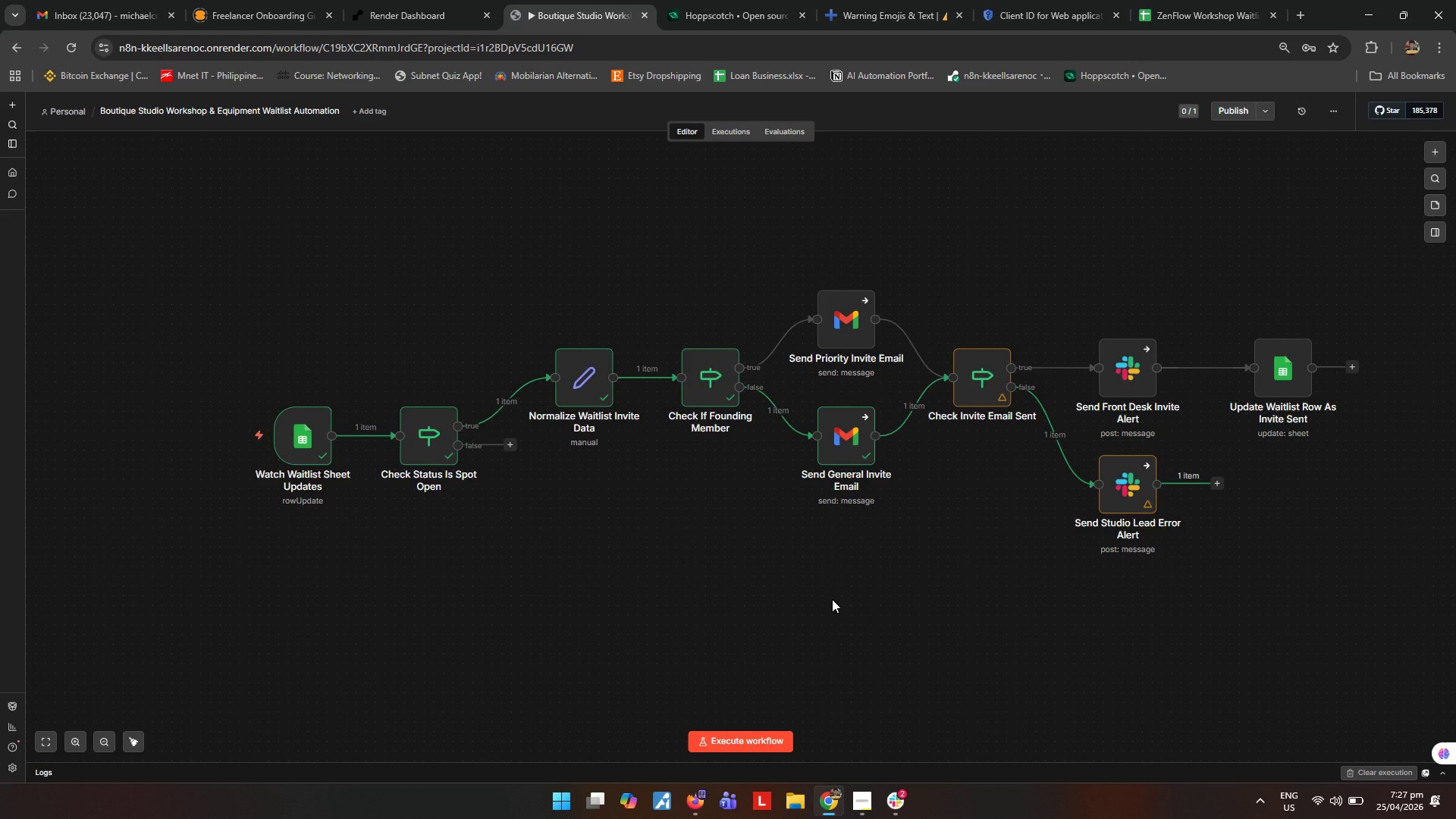 
left_click([978, 381])
 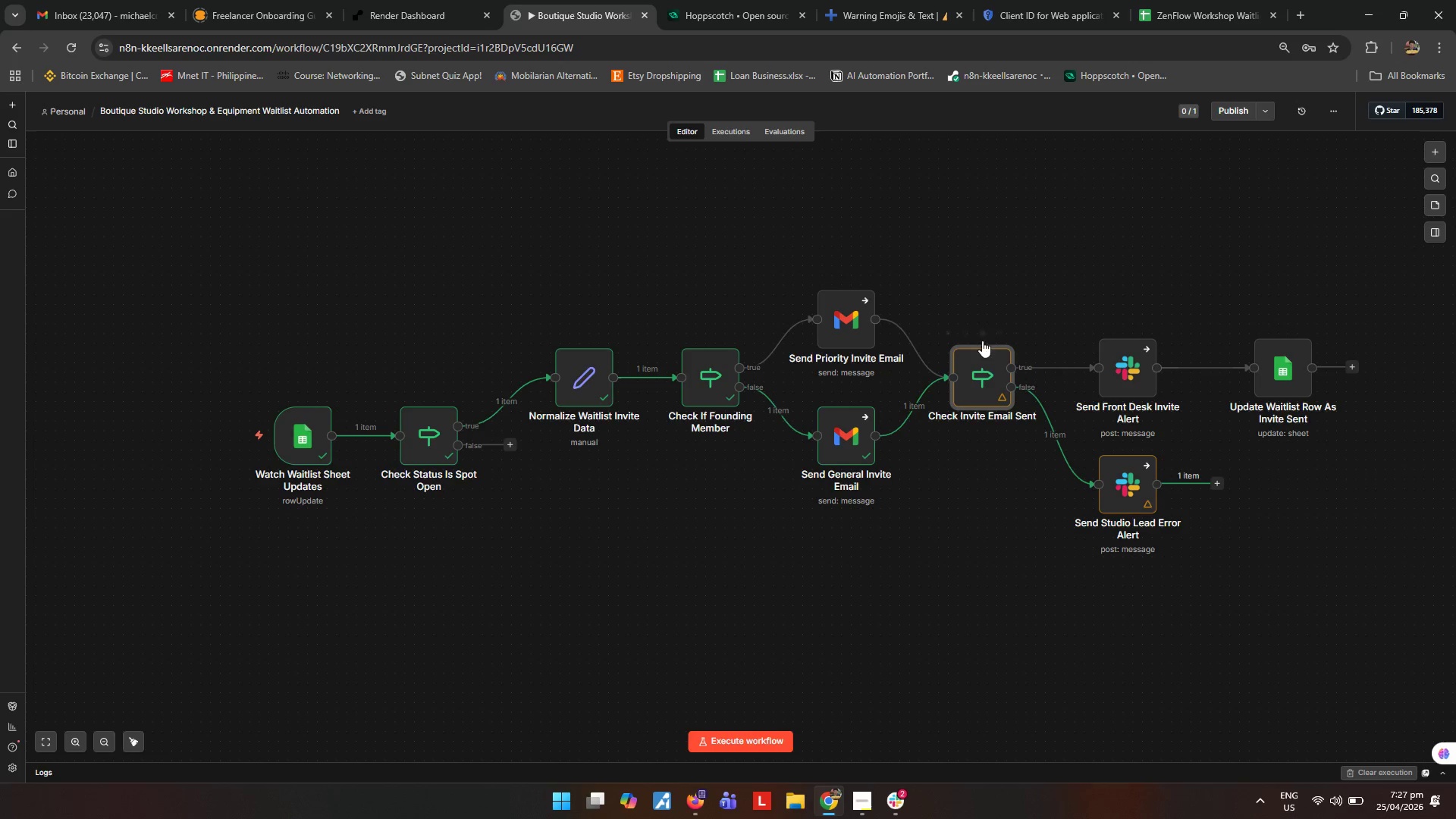 
left_click([979, 338])
 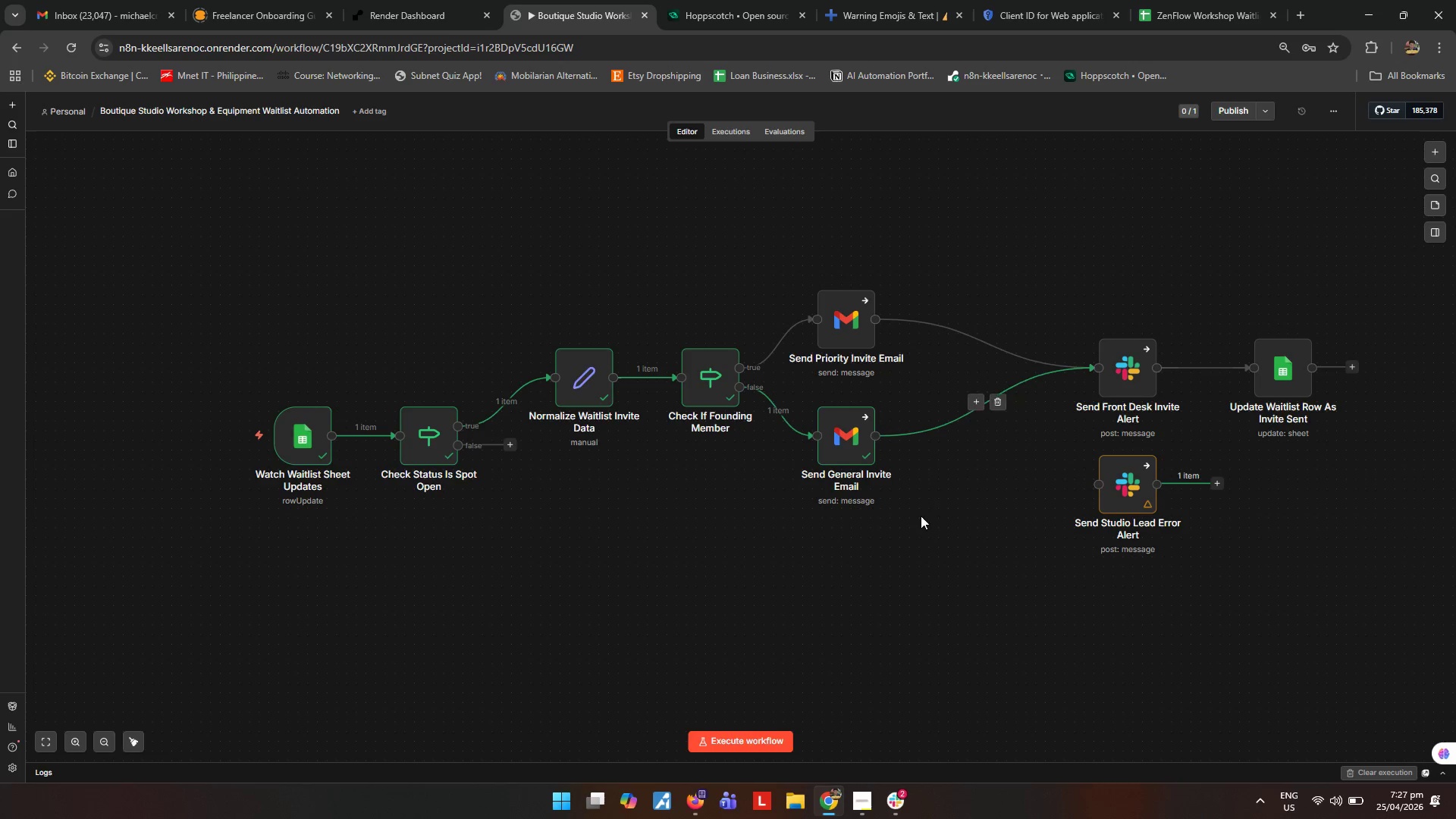 
left_click_drag(start_coordinate=[921, 516], to_coordinate=[921, 509])
 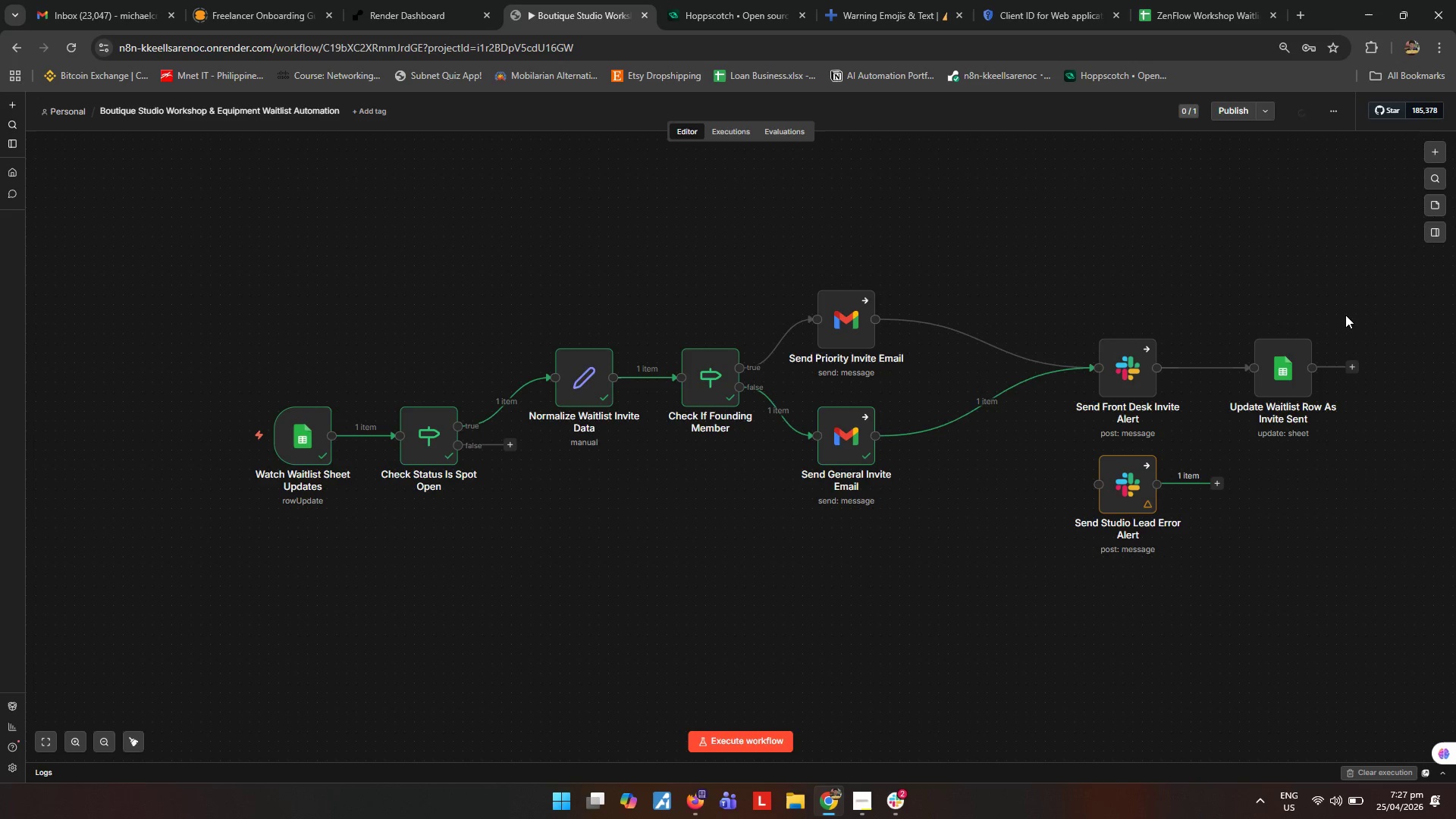 
left_click_drag(start_coordinate=[1370, 293], to_coordinate=[1057, 424])
 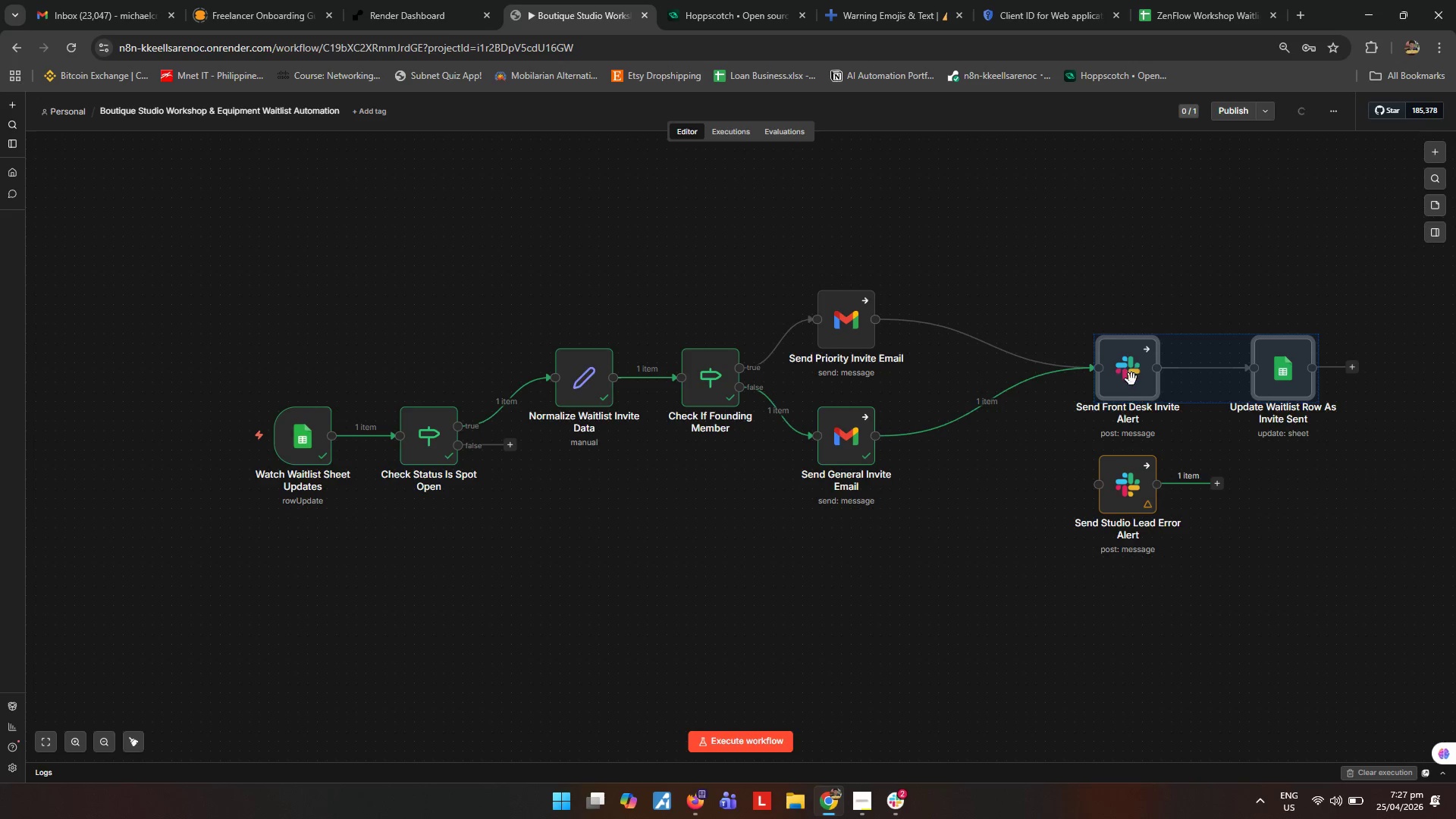 
left_click_drag(start_coordinate=[1131, 379], to_coordinate=[1015, 389])
 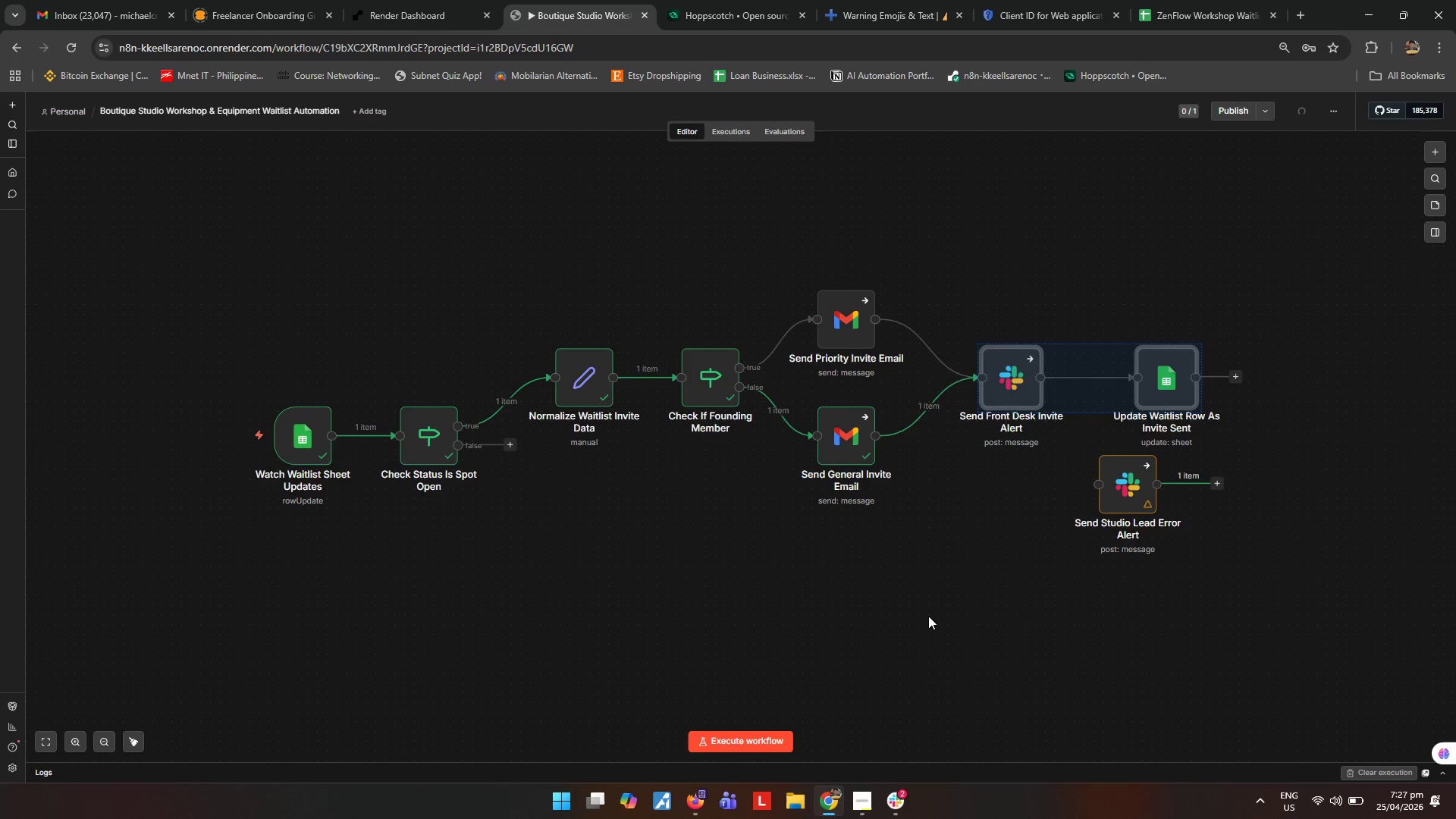 
left_click([928, 616])
 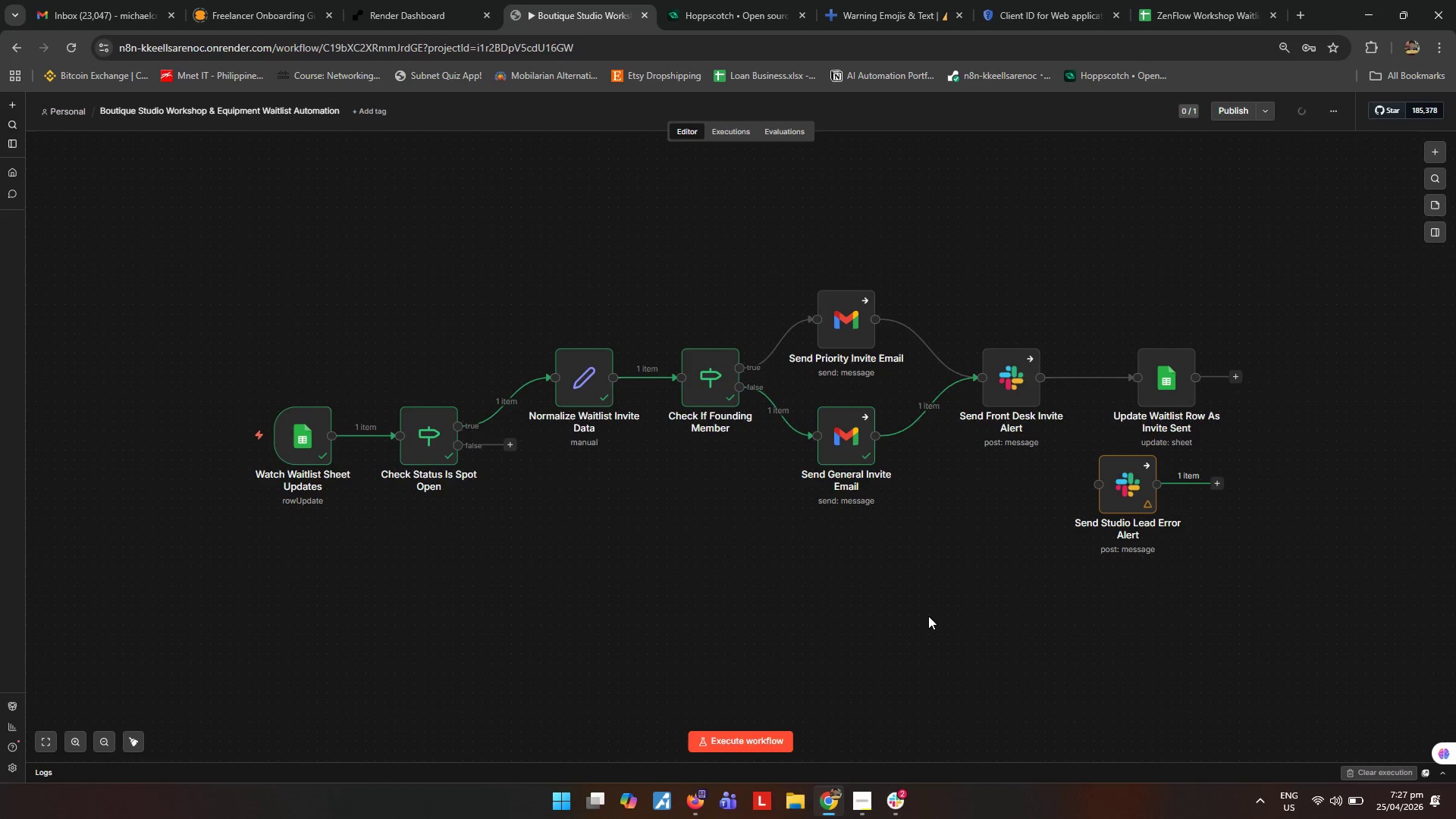 
wait(6.16)
 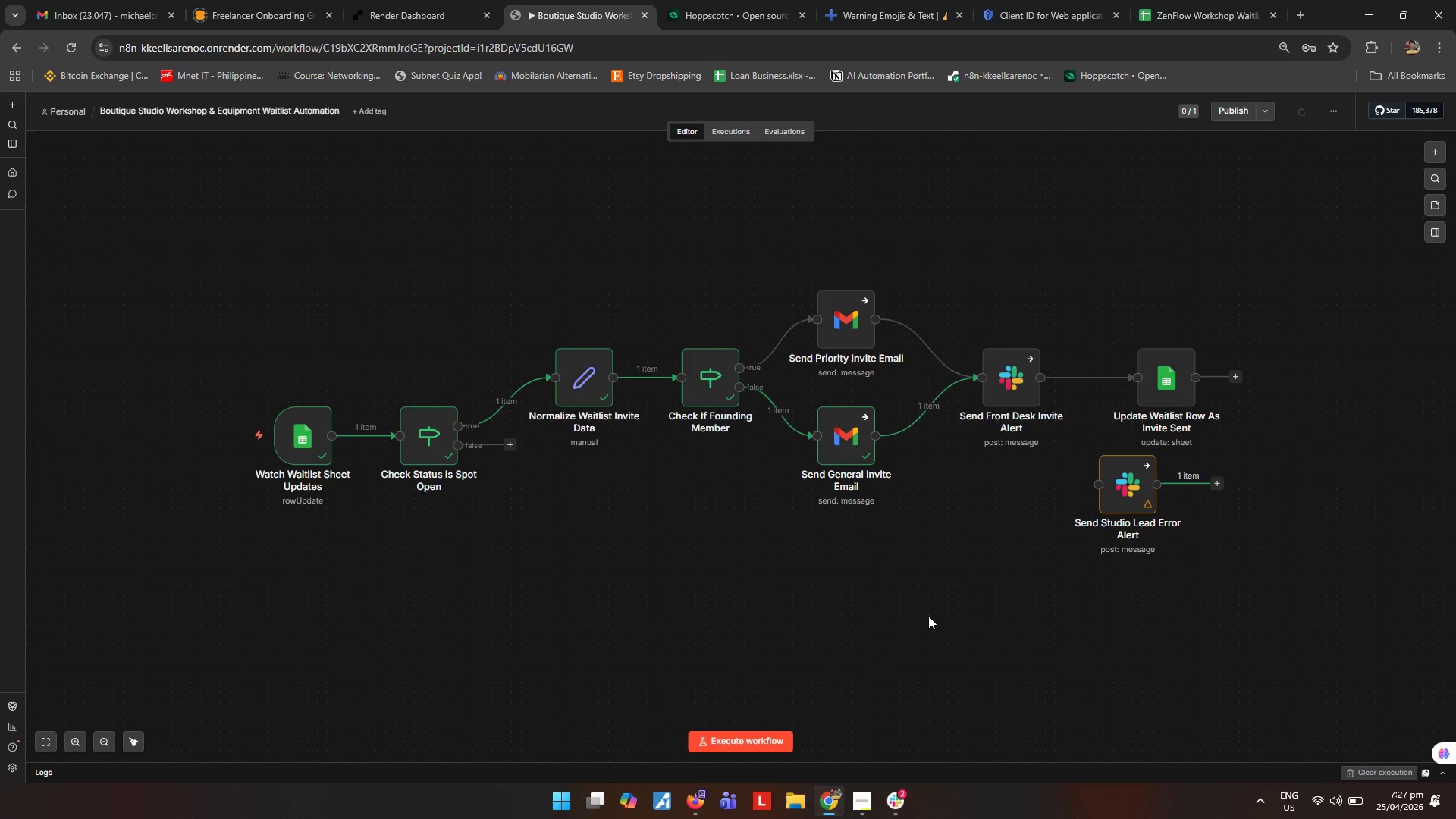 
left_click([655, 376])
 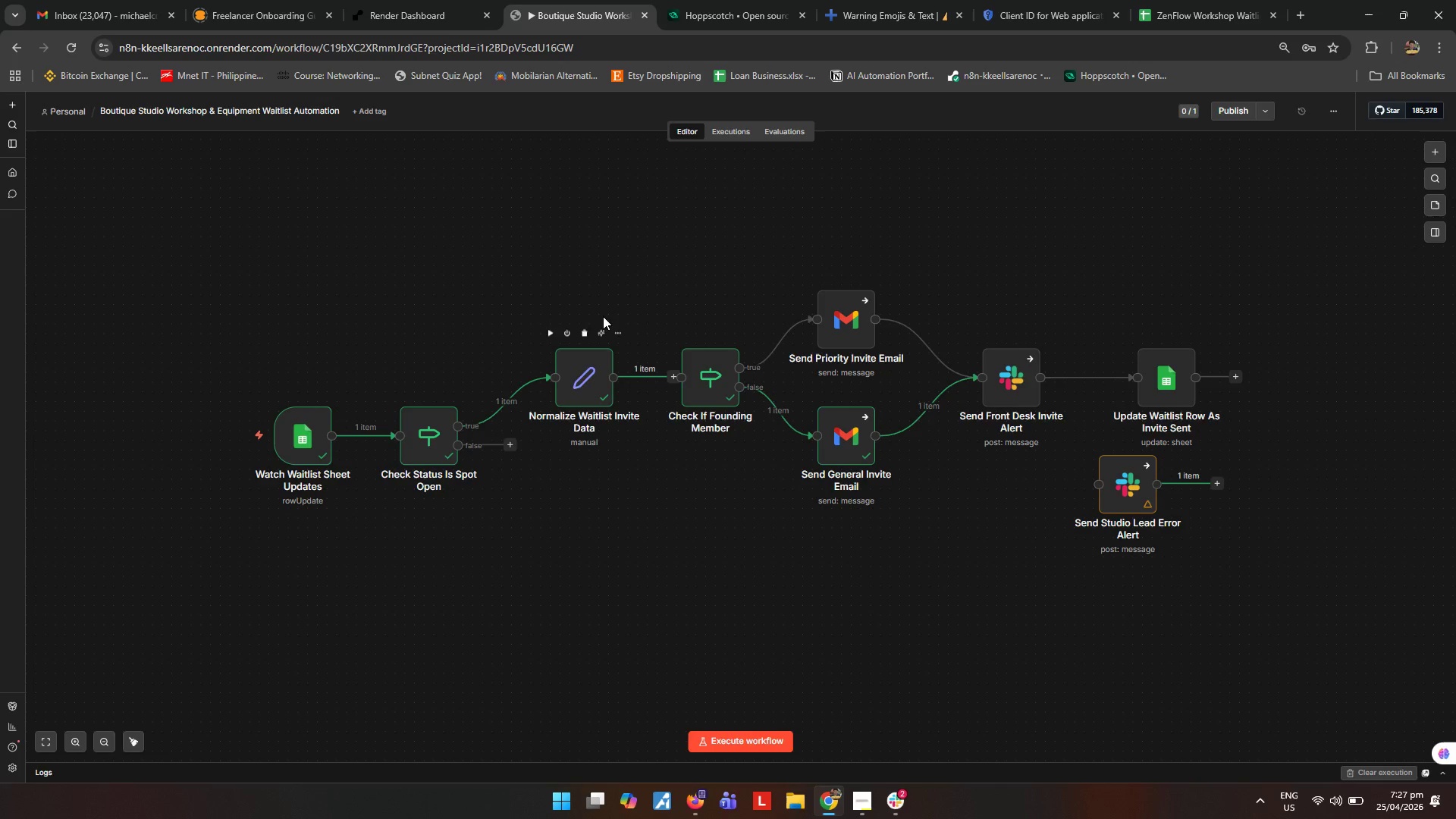 
left_click_drag(start_coordinate=[626, 279], to_coordinate=[149, 565])
 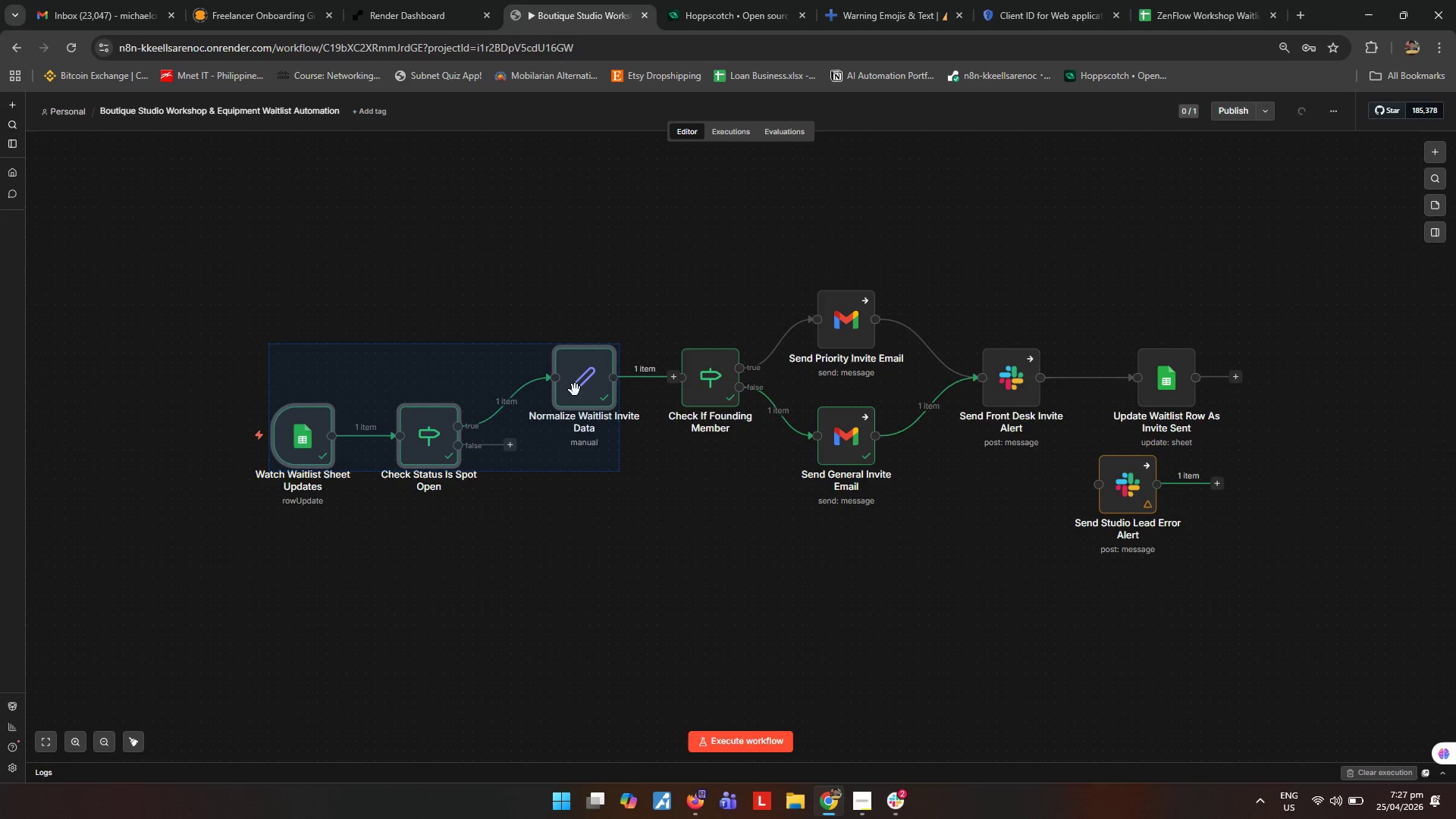 
left_click_drag(start_coordinate=[576, 390], to_coordinate=[466, 391])
 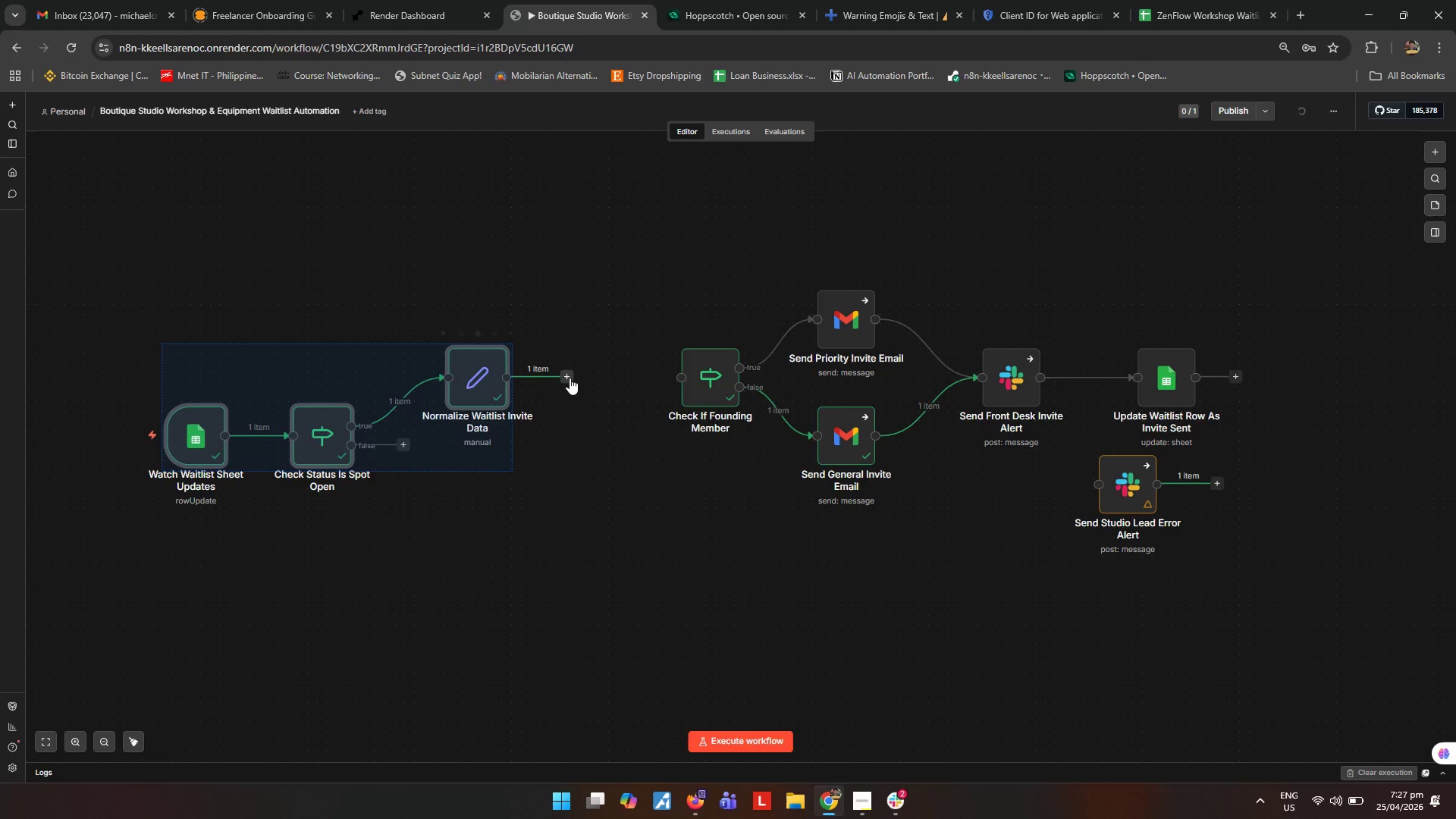 
left_click([569, 377])
 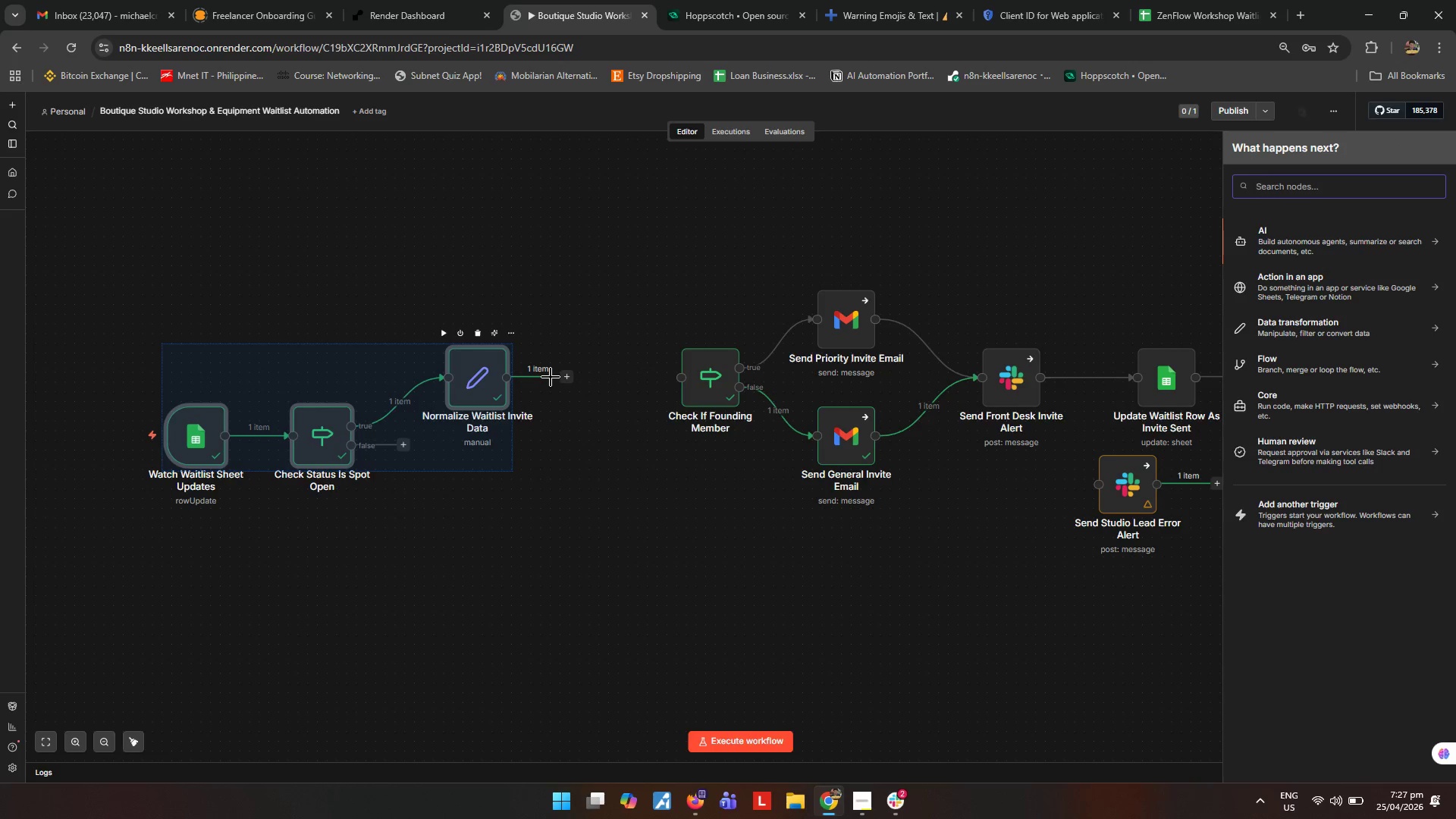 
type(if)
 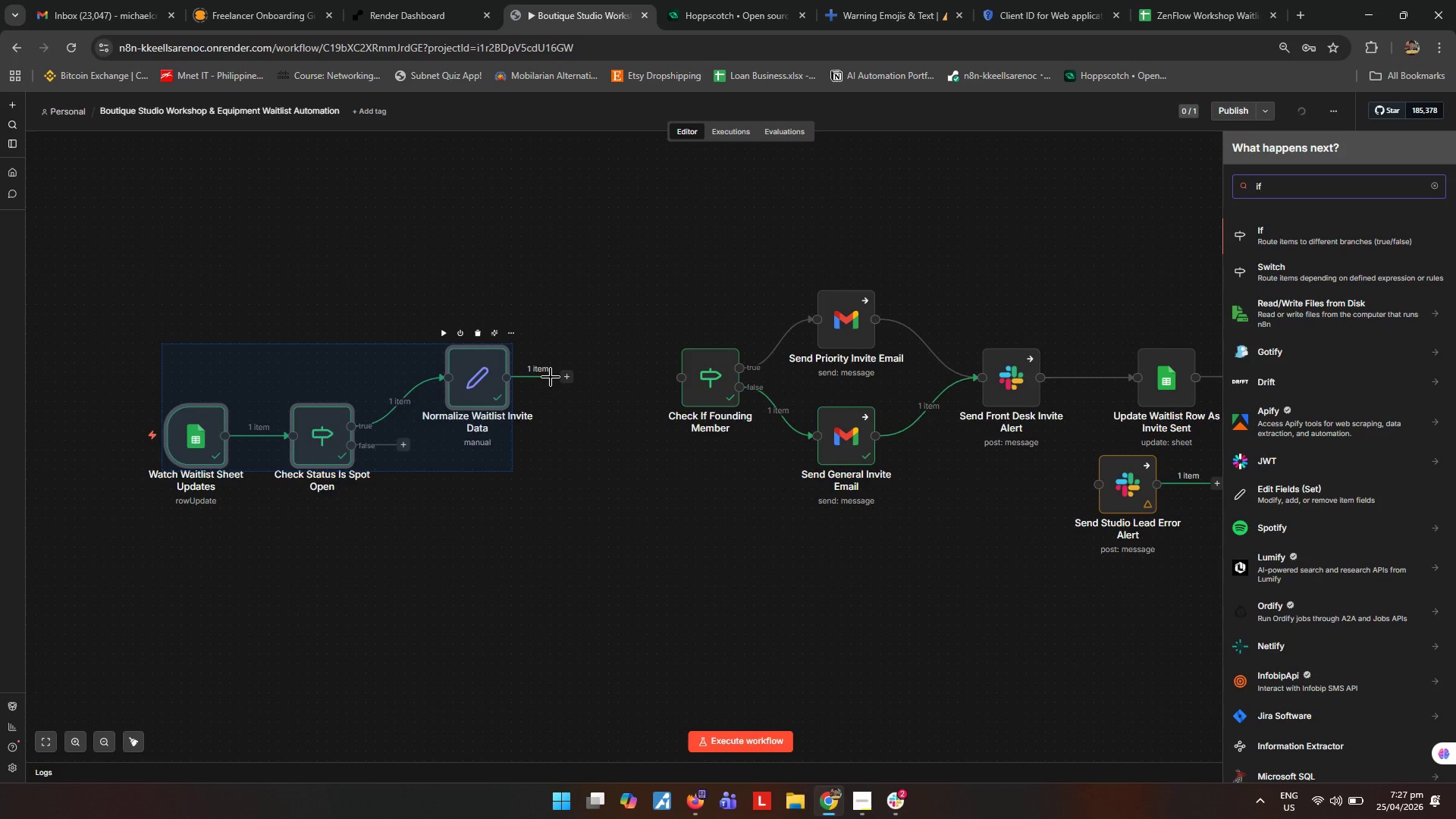 
key(Enter)
 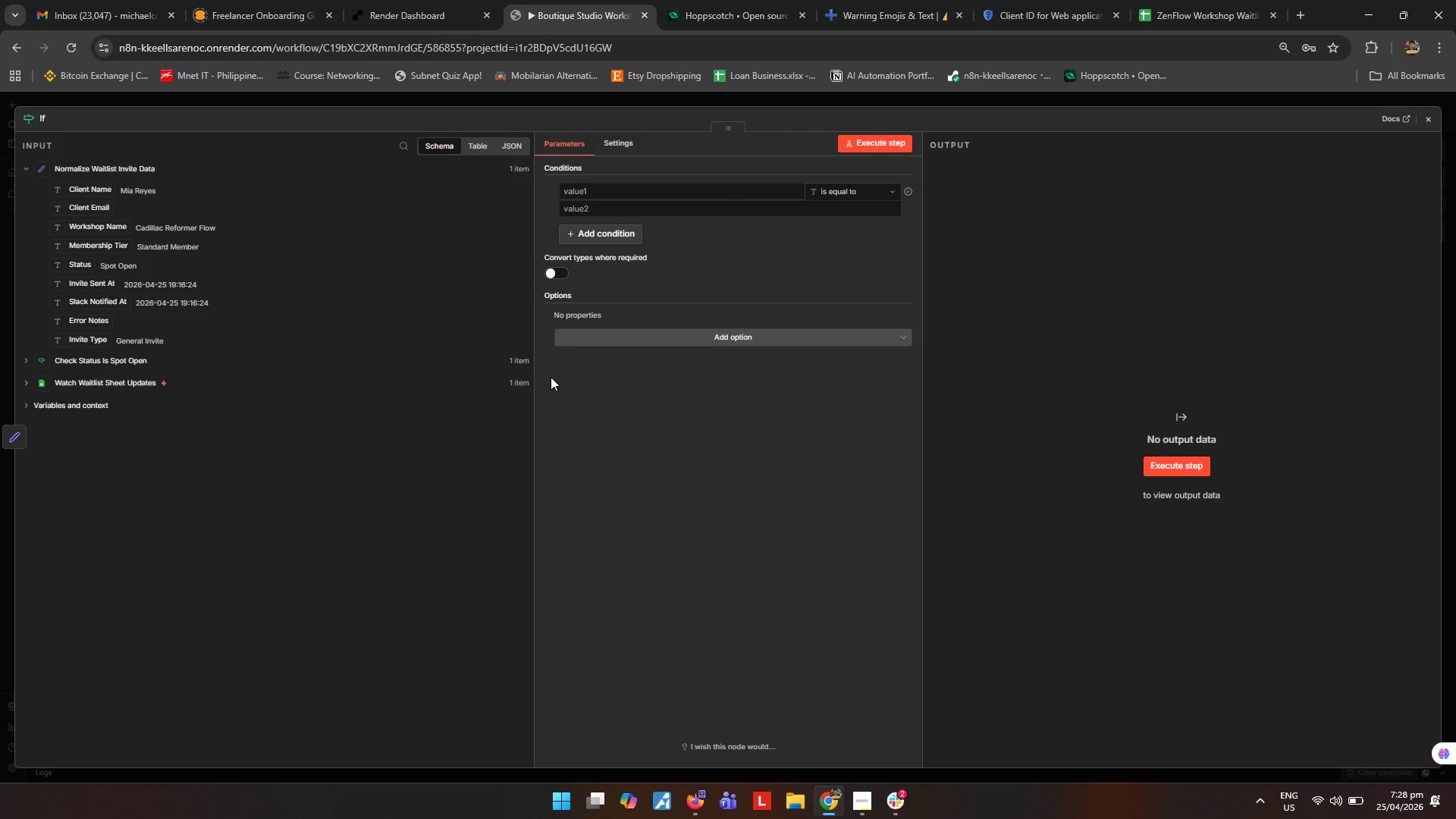 
wait(7.77)
 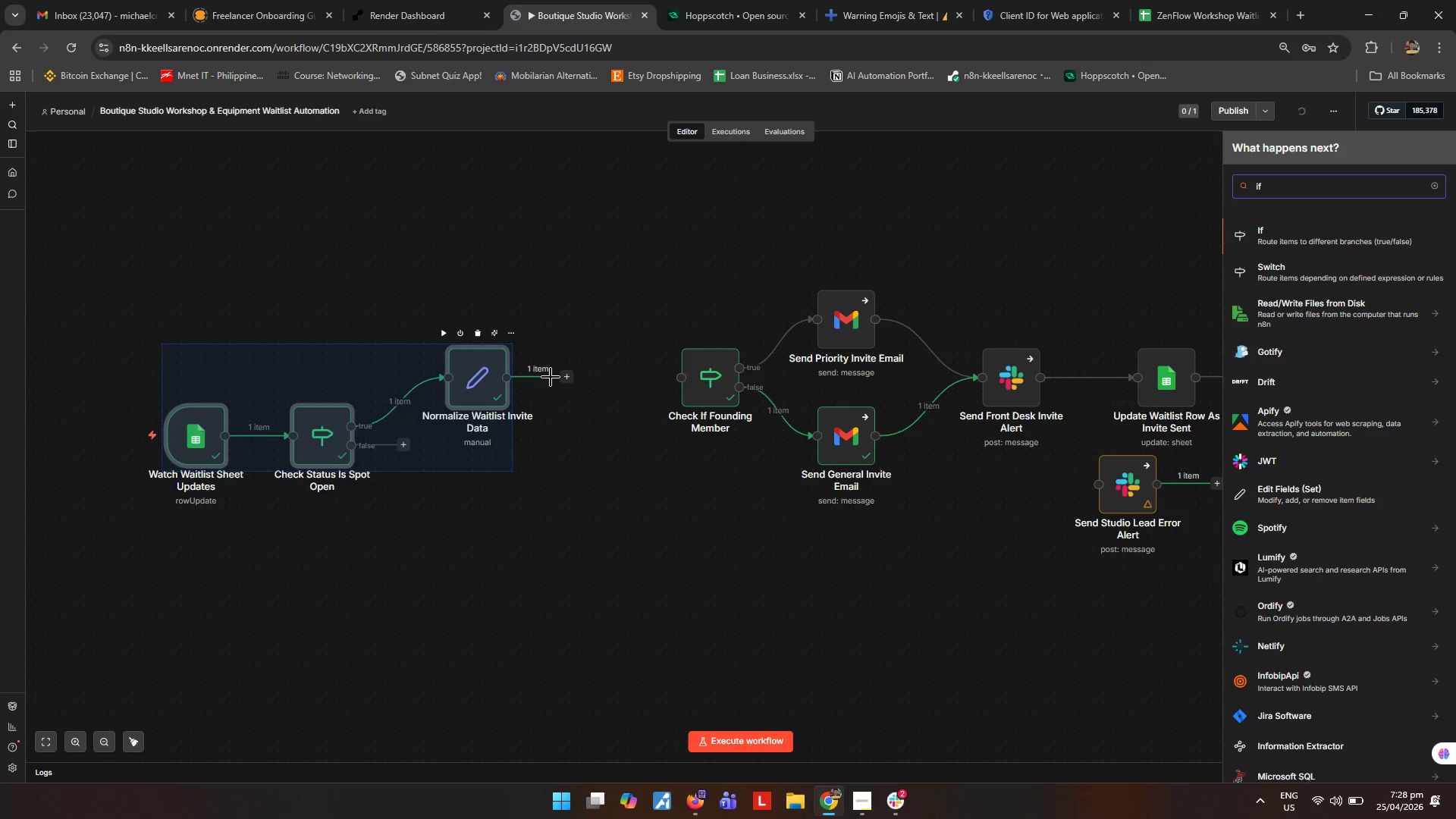 
key(Escape)
type([F2]Validate Required Waitlist Fields)
 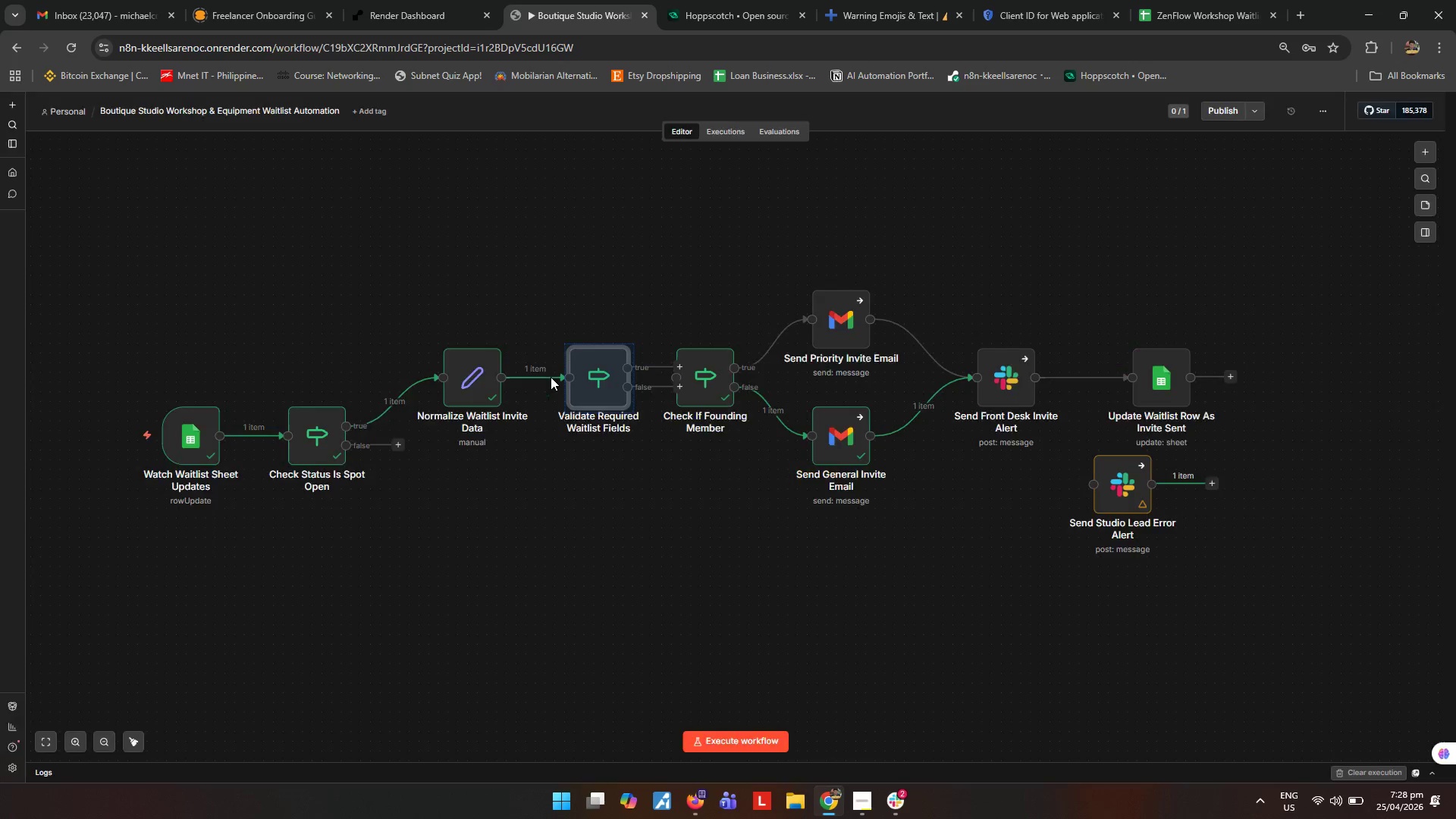 
key(Enter)
 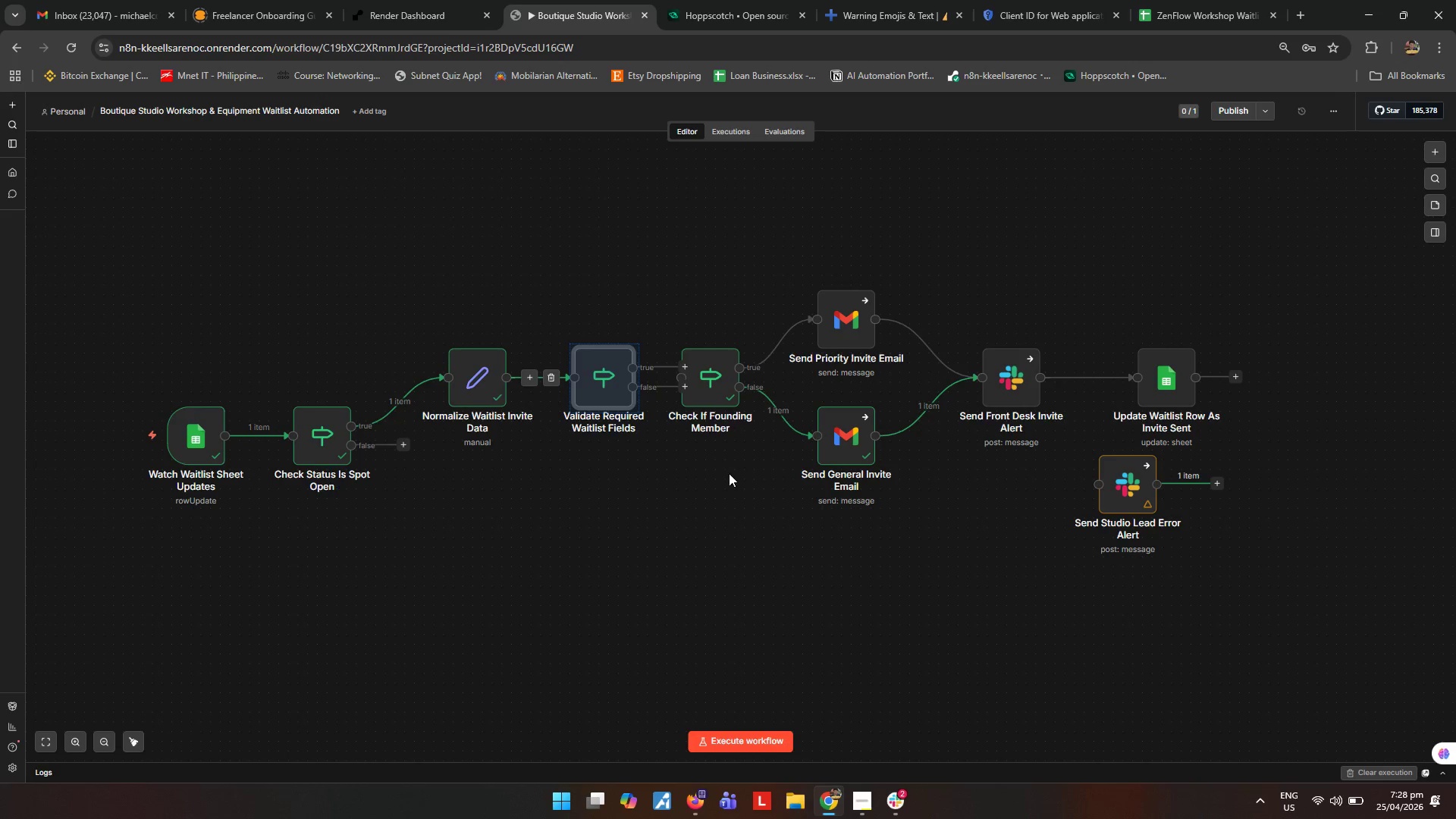 
left_click_drag(start_coordinate=[658, 283], to_coordinate=[6, 659])
 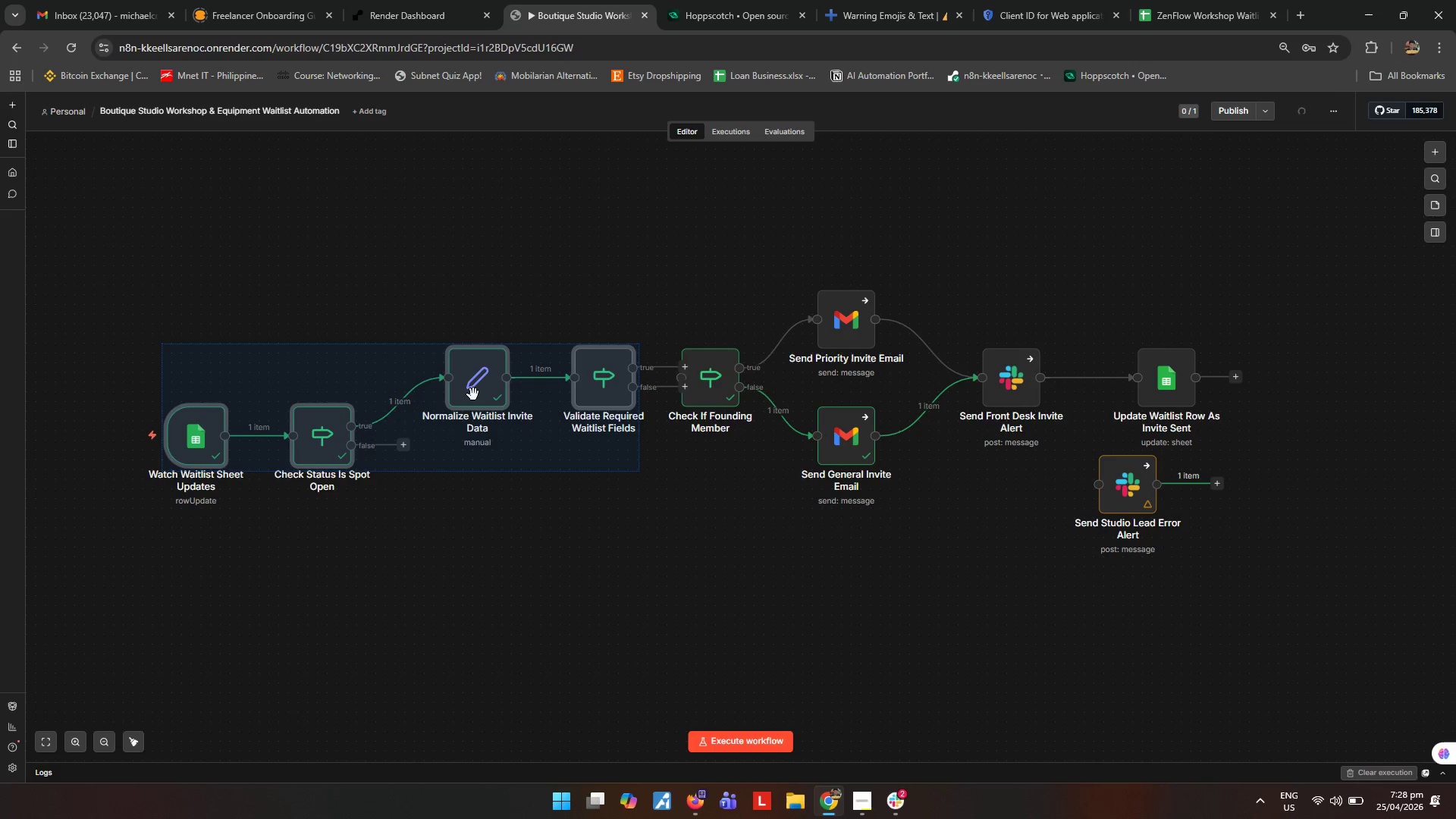 
left_click_drag(start_coordinate=[473, 394], to_coordinate=[428, 400])
 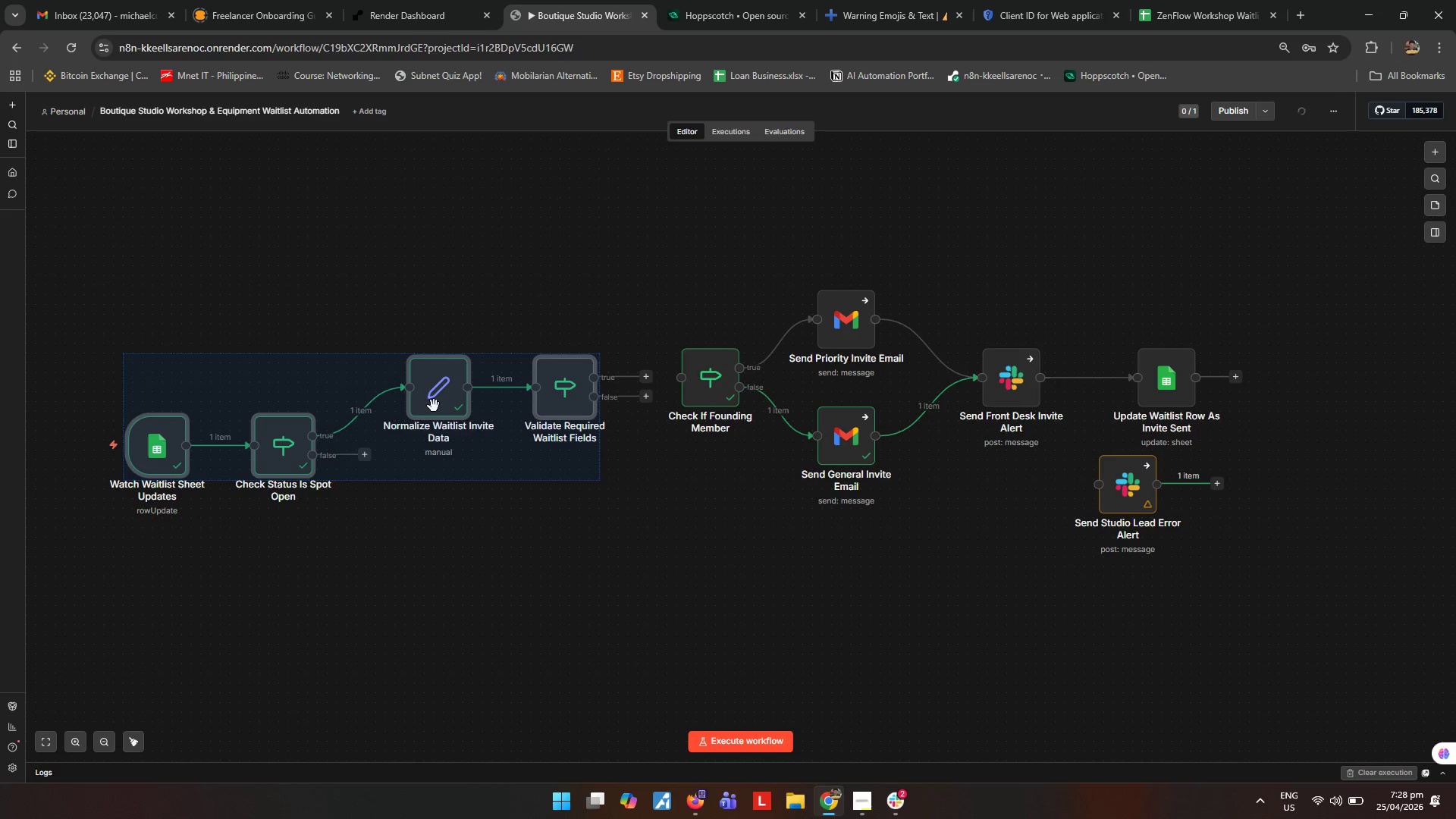 
left_click_drag(start_coordinate=[445, 404], to_coordinate=[440, 397])
 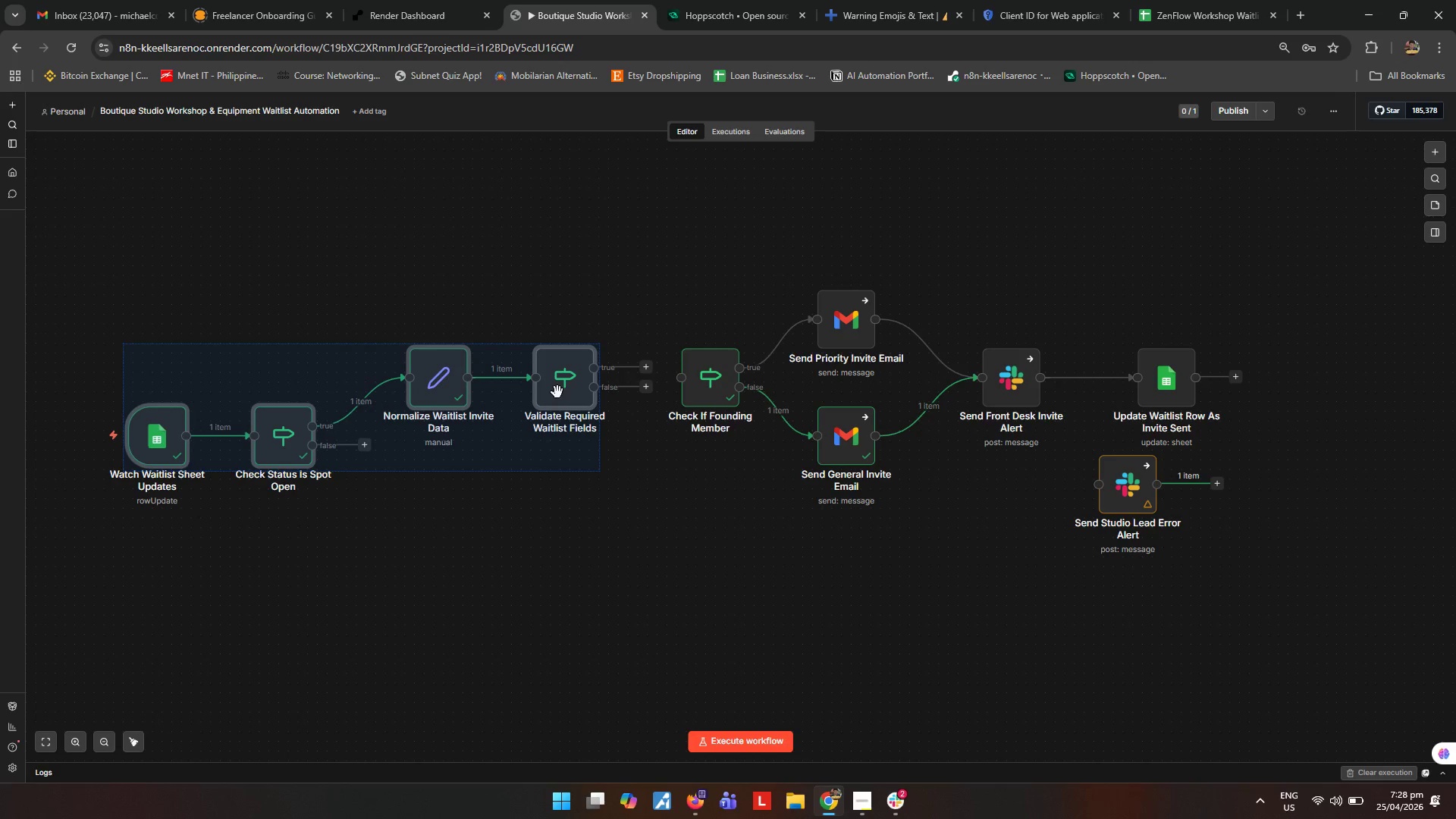 
left_click_drag(start_coordinate=[515, 573], to_coordinate=[513, 569])
 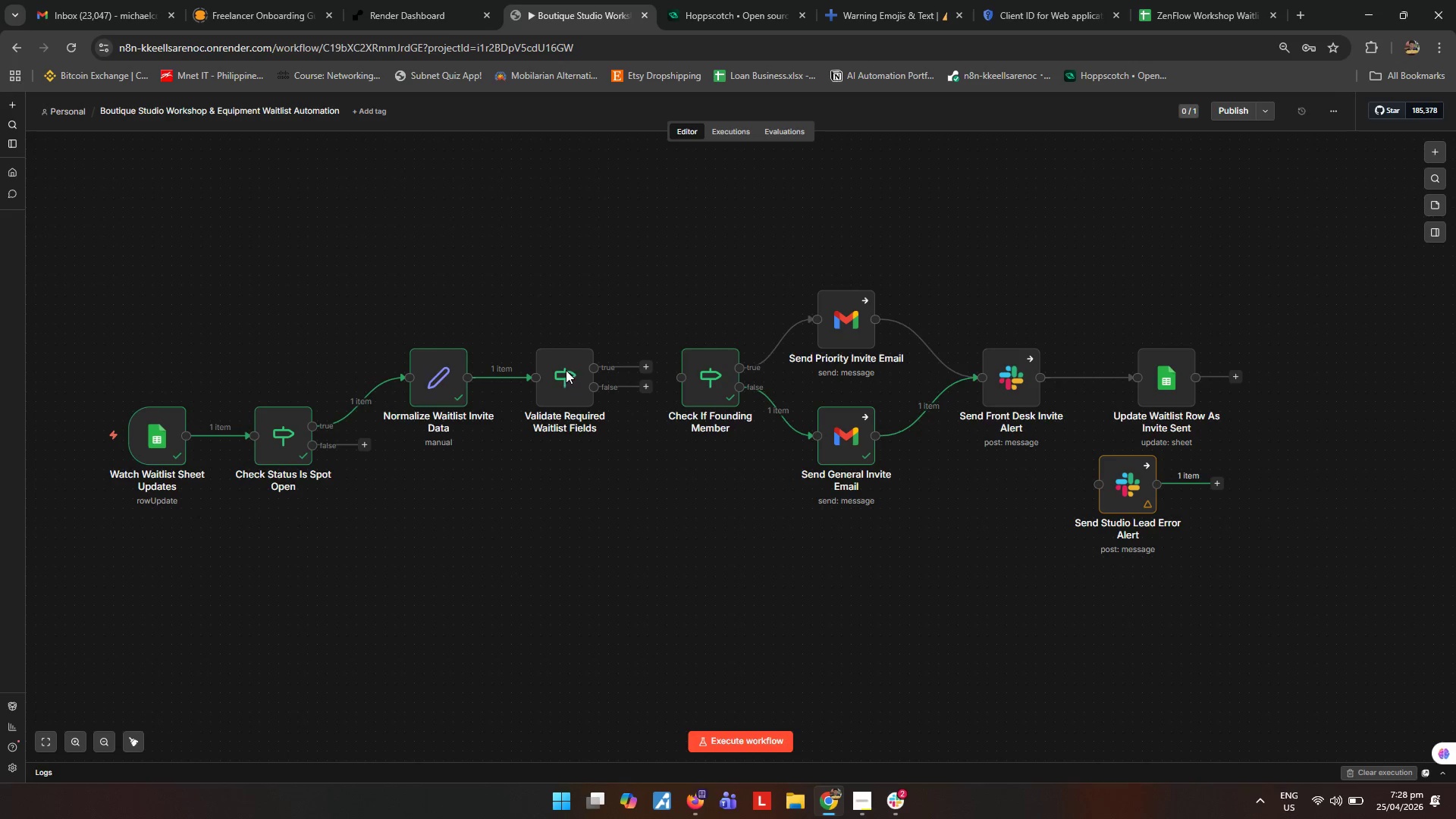 
double_click([566, 370])
 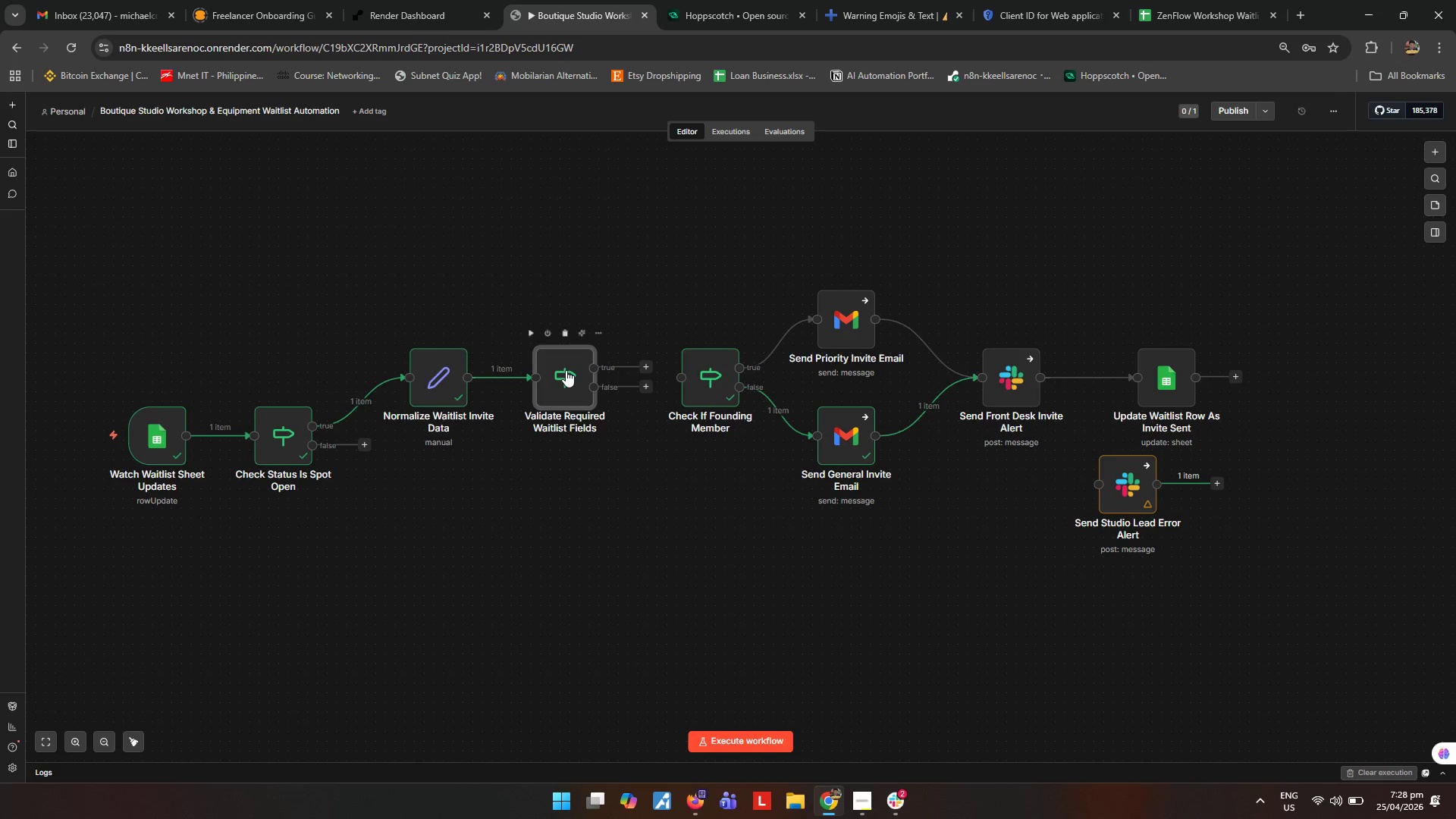 
triple_click([566, 370])
 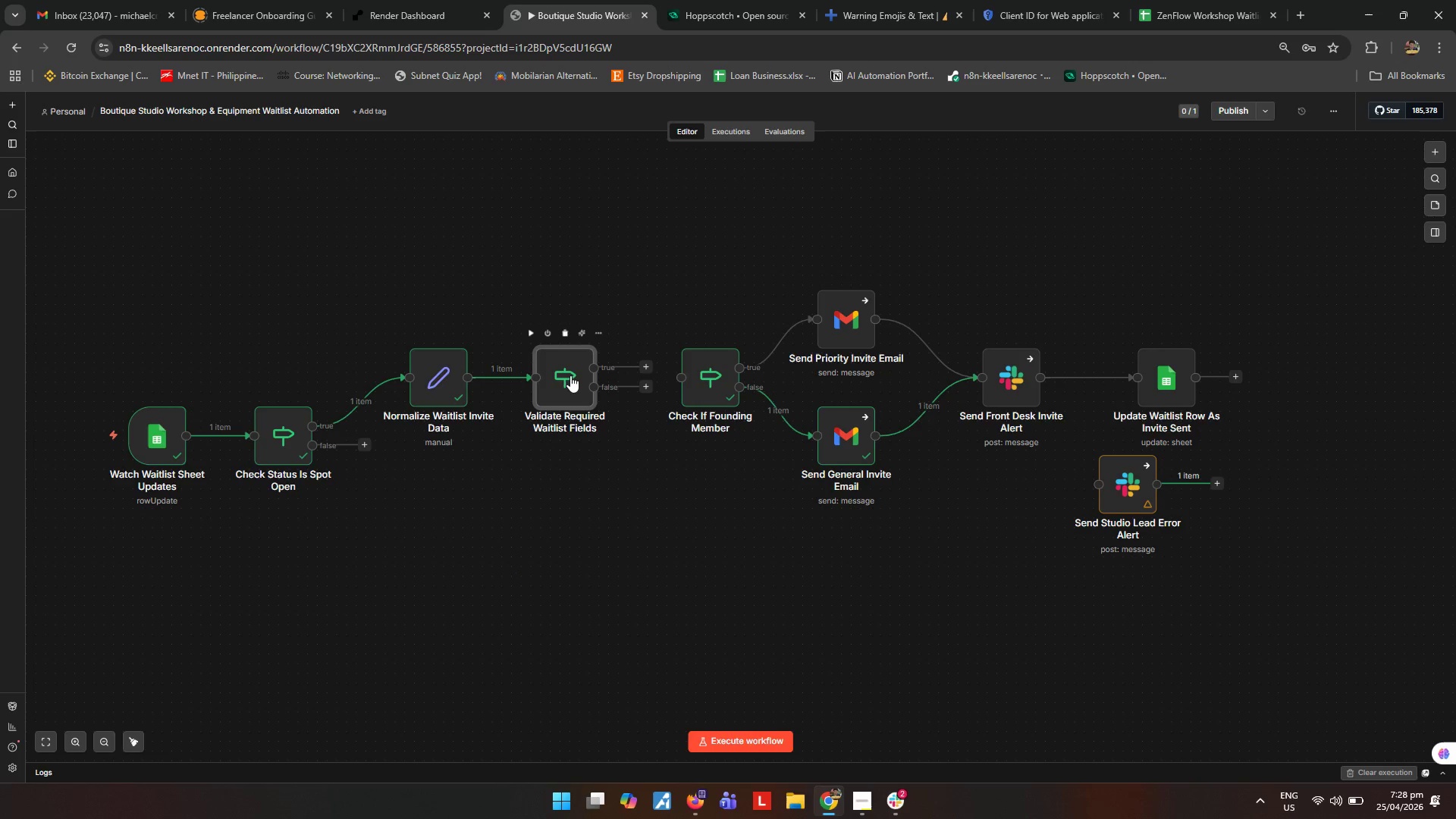 
double_click([565, 378])
 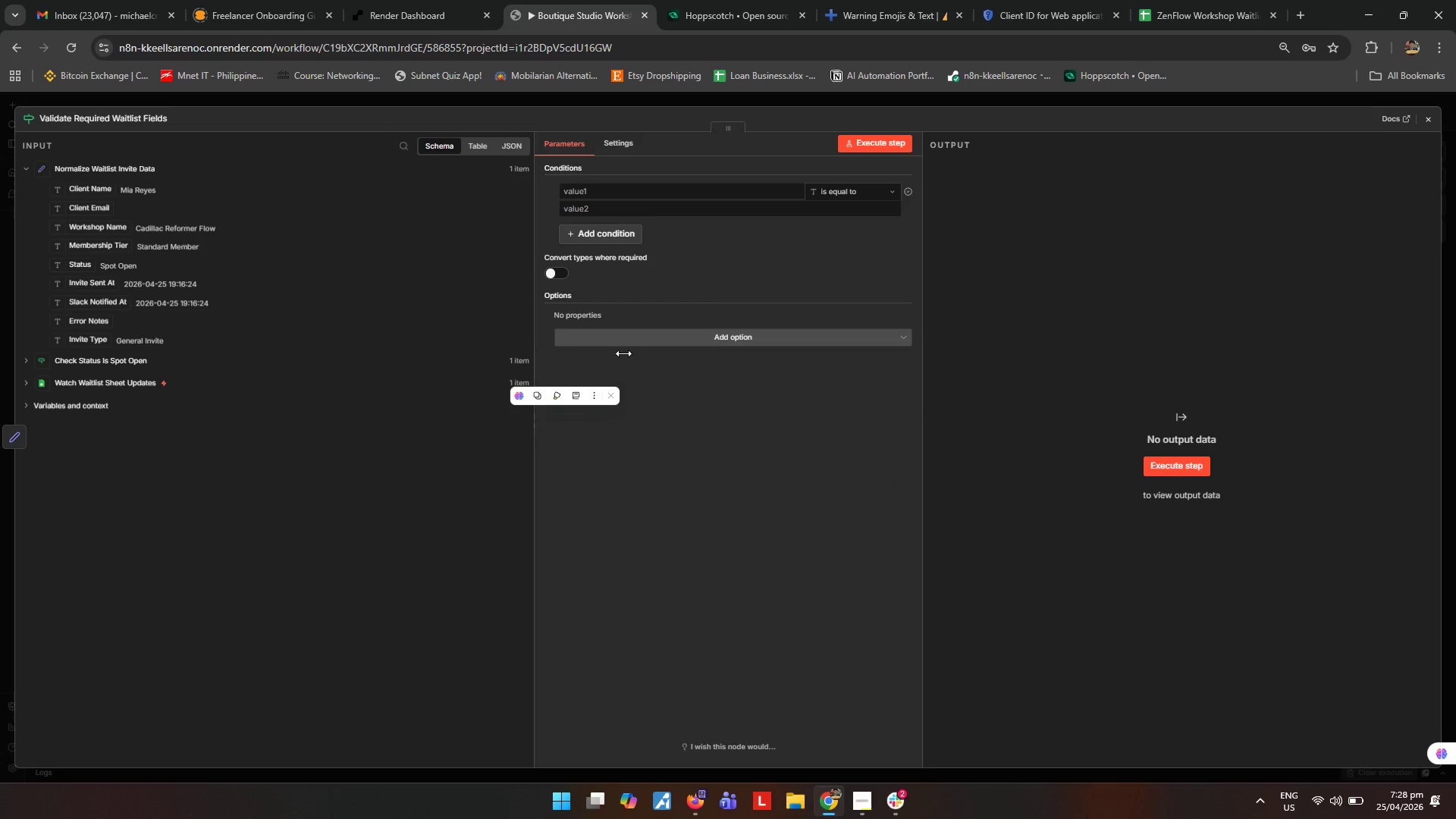 
left_click([653, 185])
 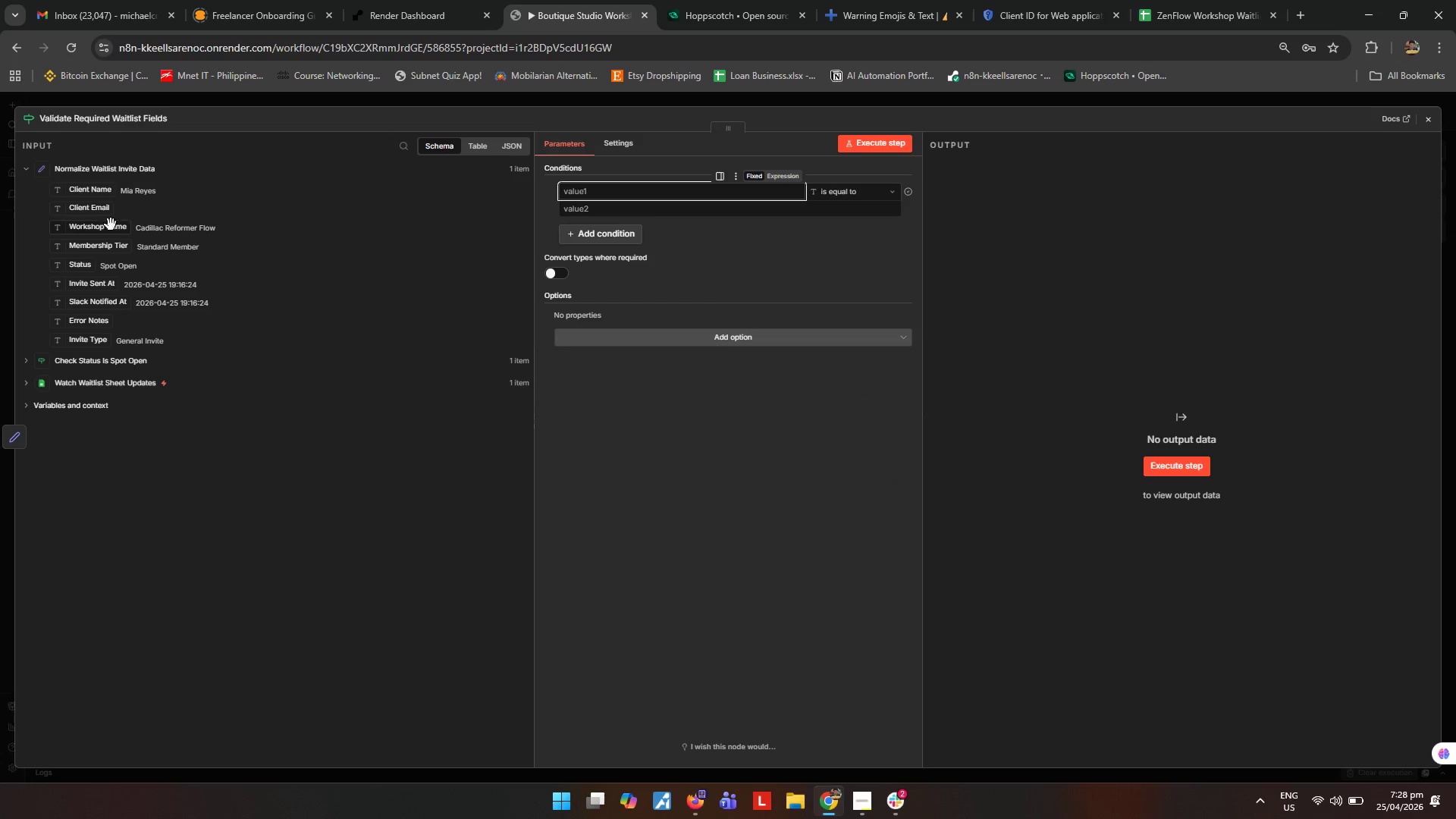 
wait(5.2)
 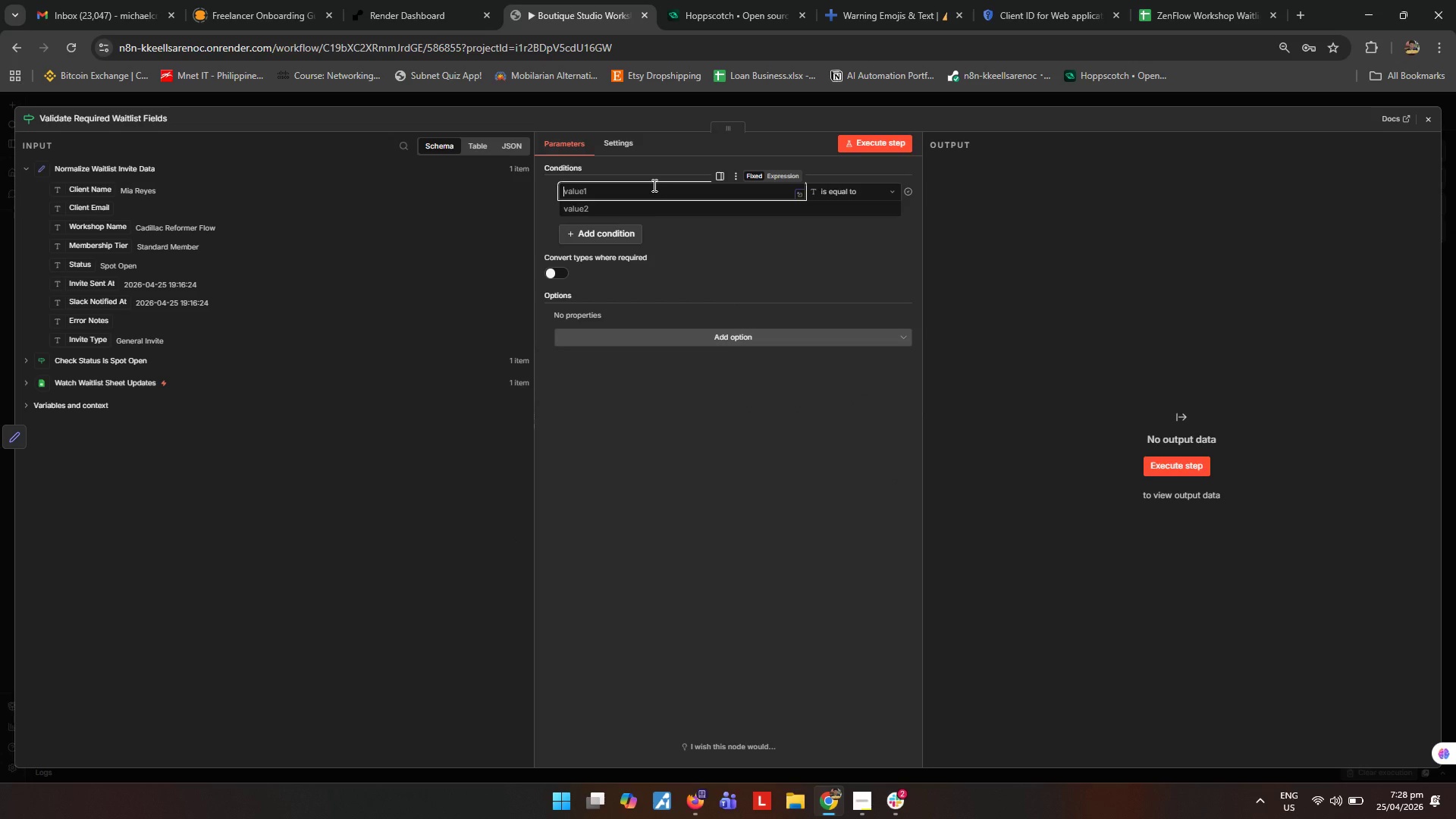 
left_click_drag(start_coordinate=[92, 213], to_coordinate=[640, 192])
 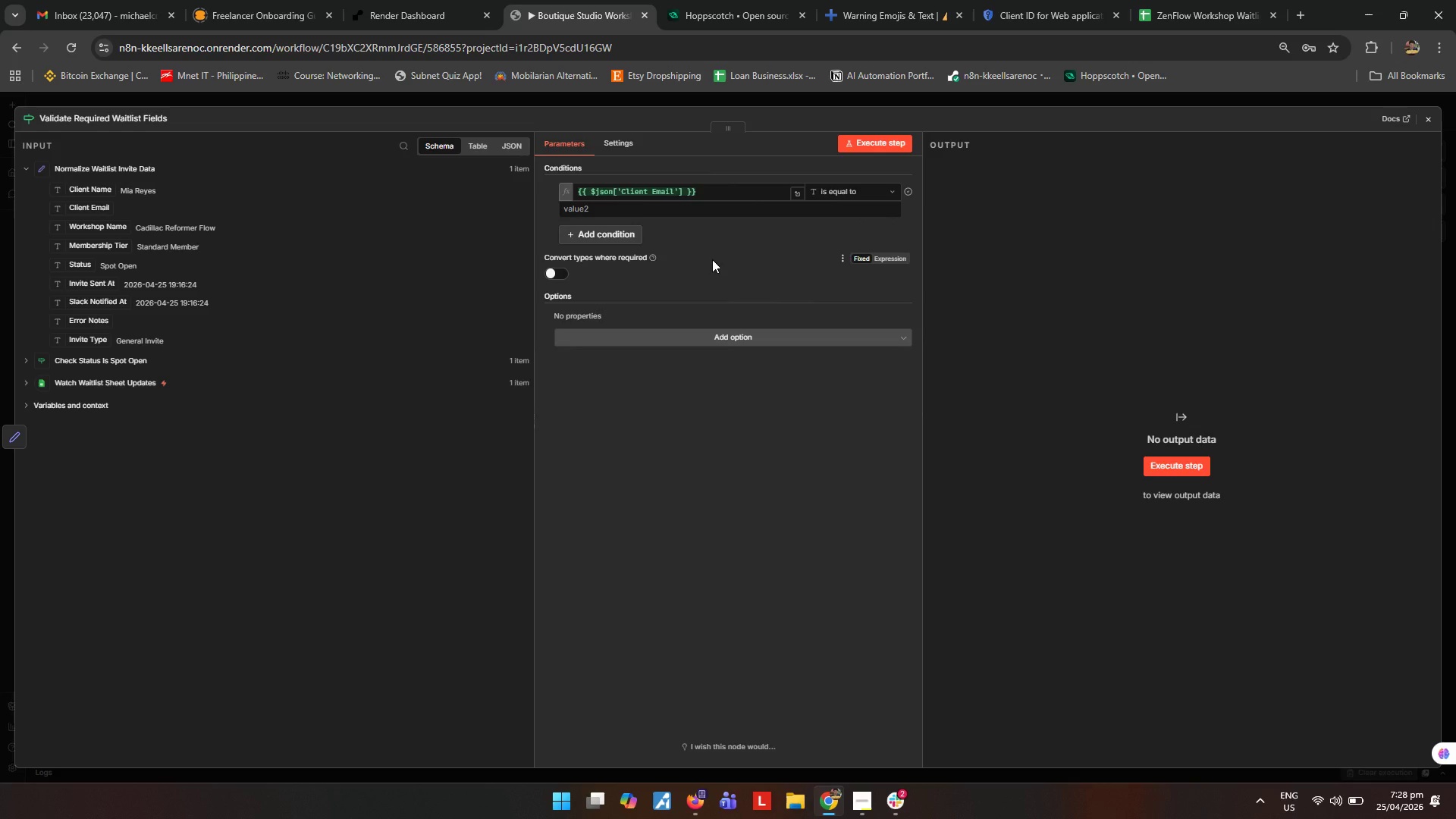 
wait(5.67)
 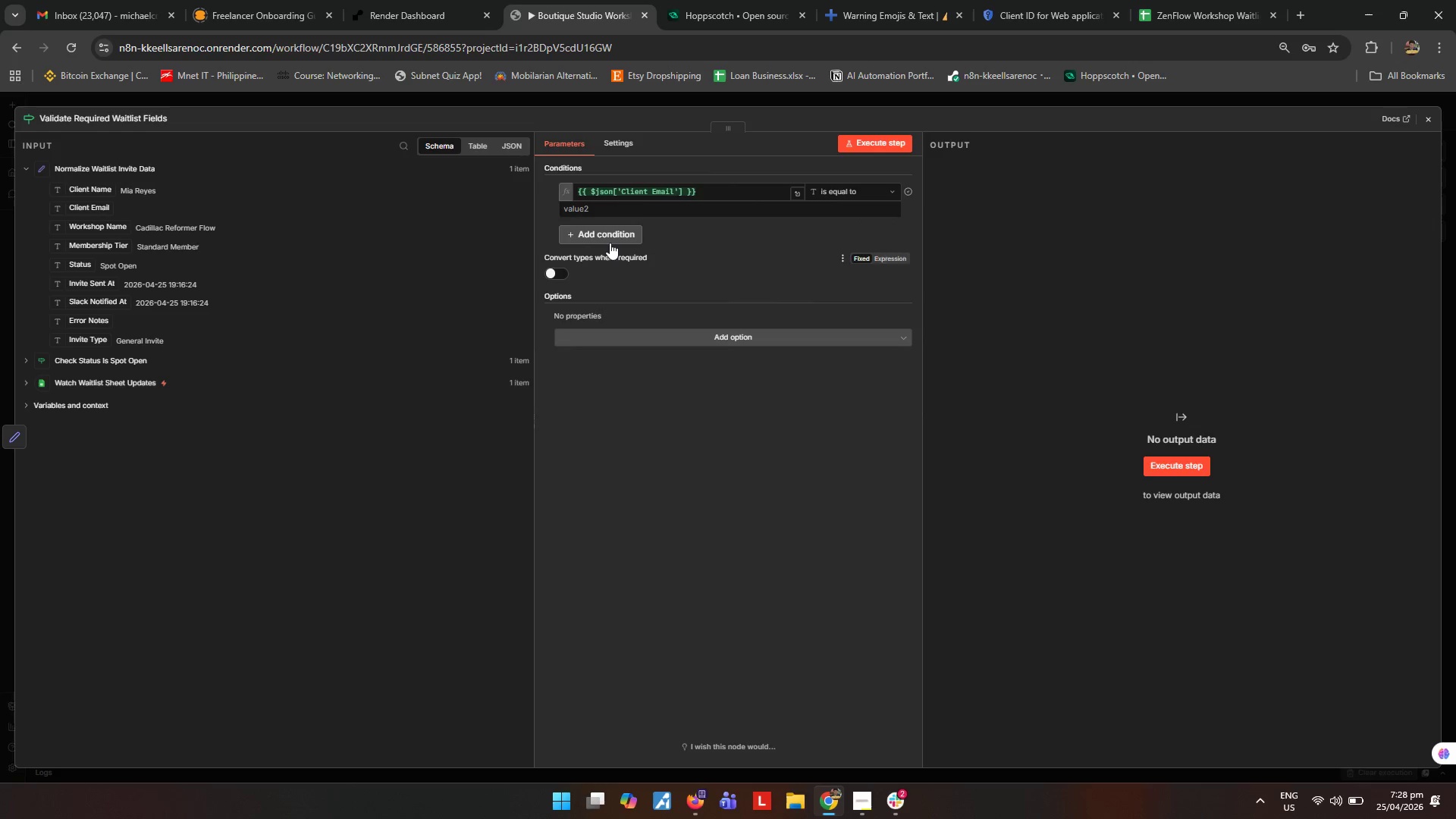 
left_click([602, 237])
 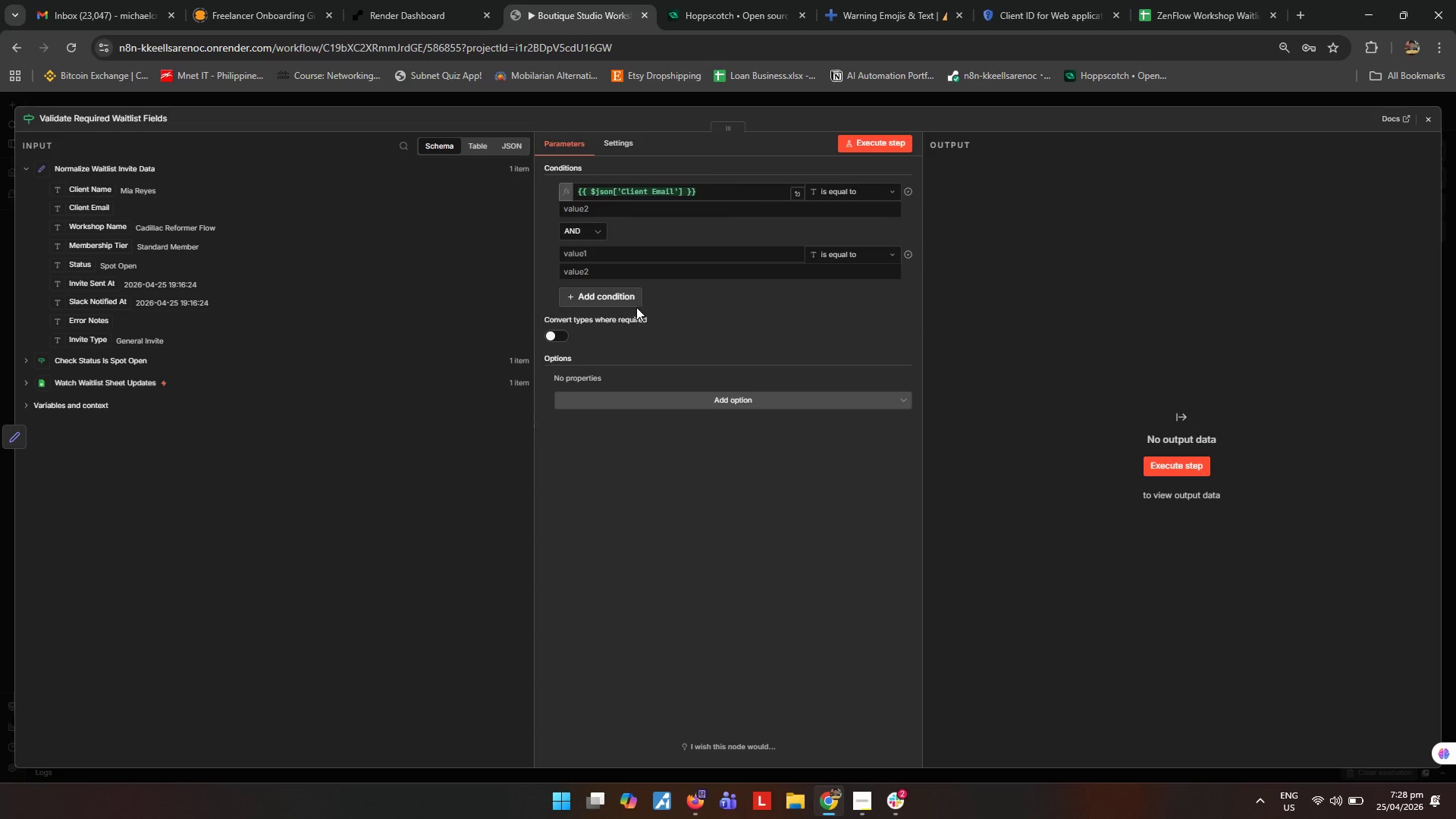 
left_click([629, 300])
 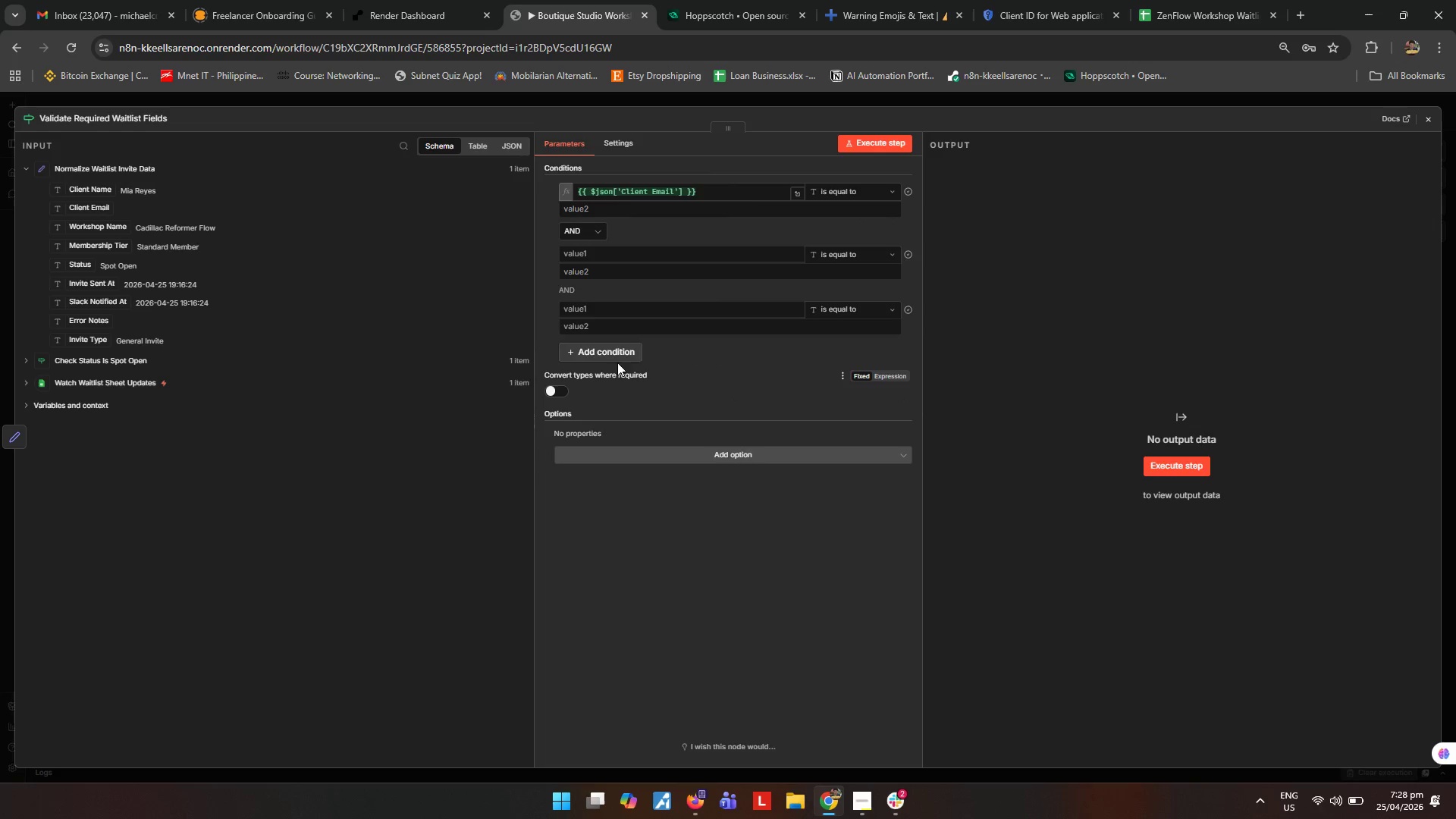 
left_click([615, 361])
 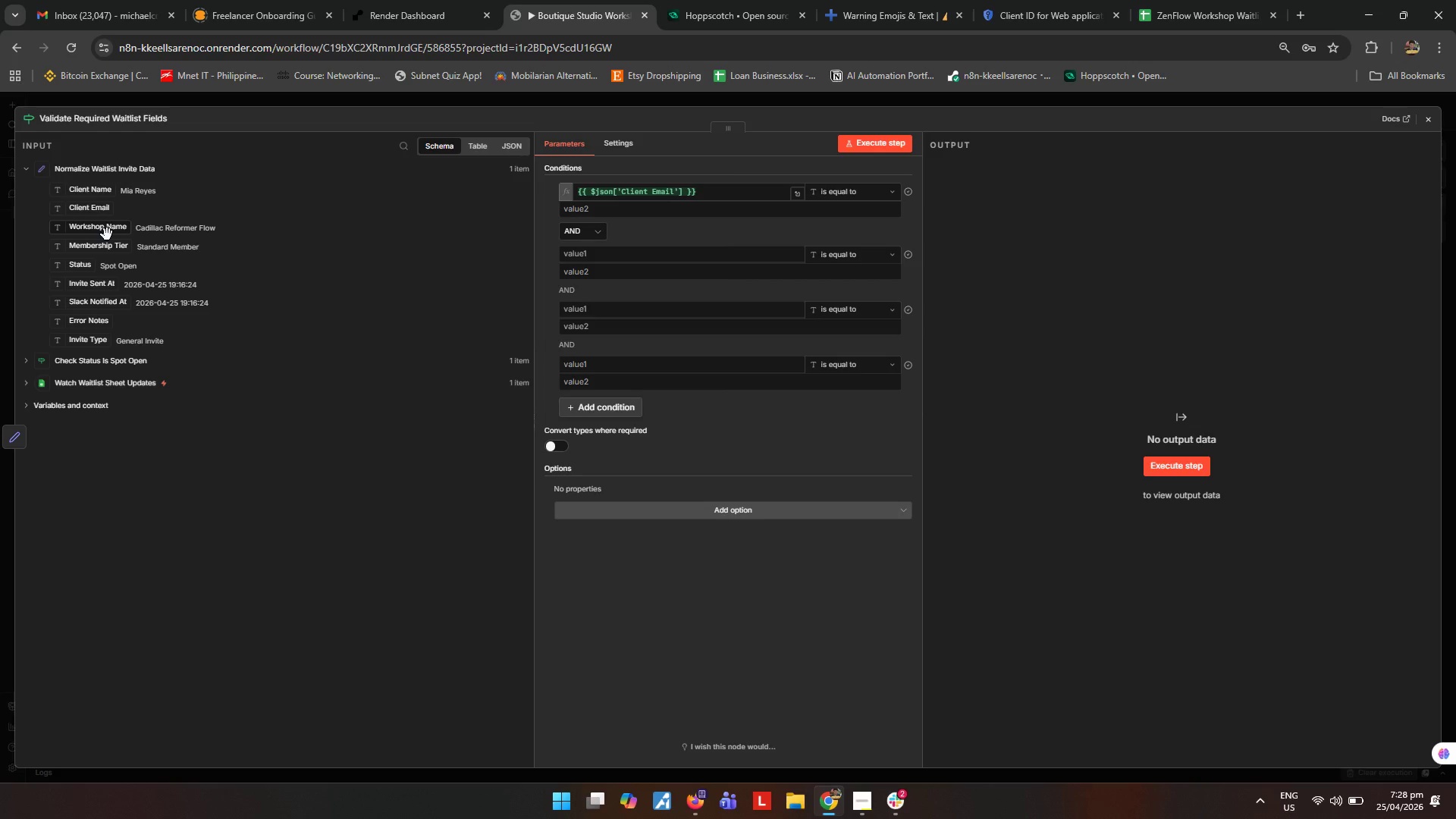 
wait(6.3)
 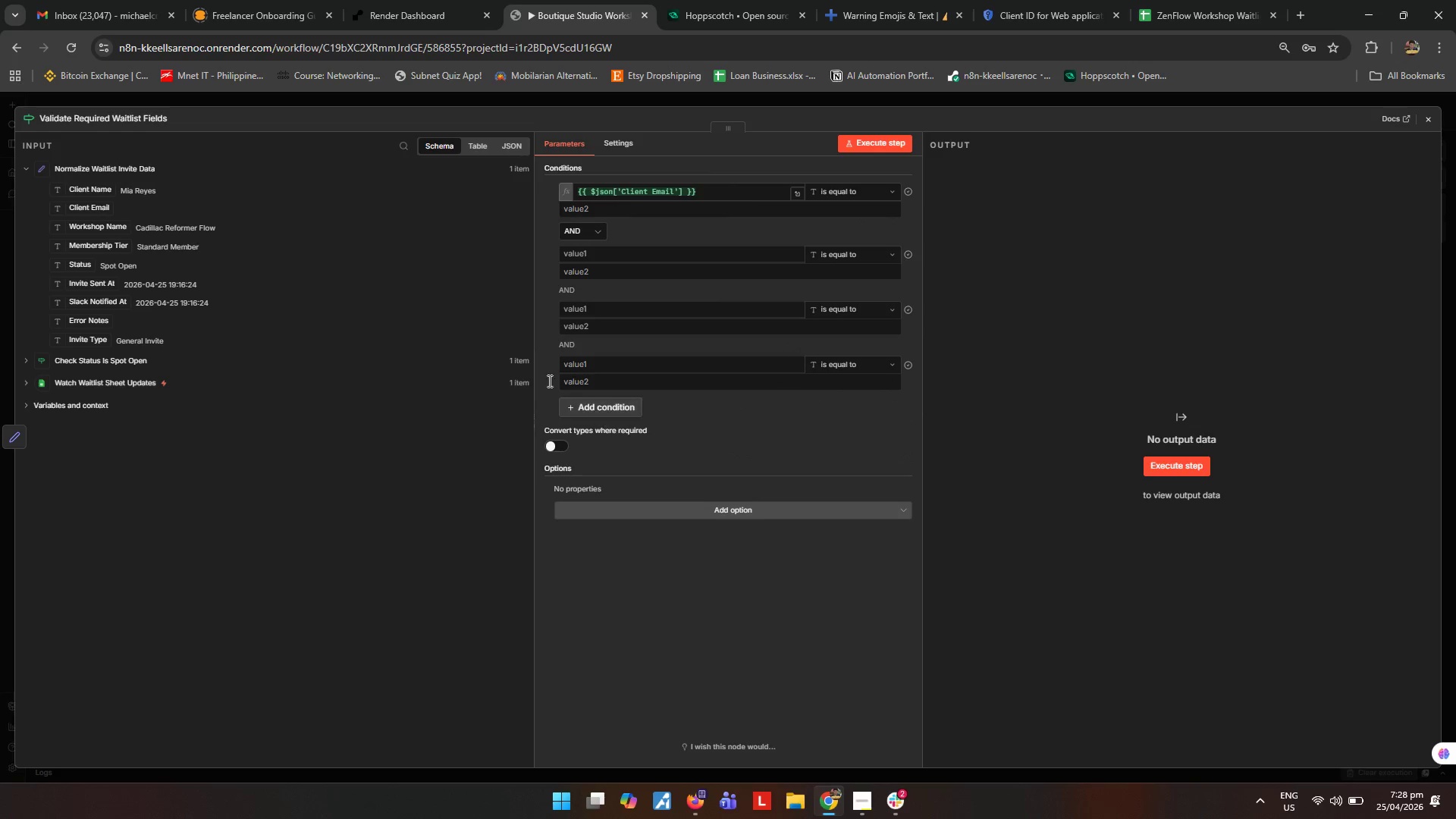 
left_click_drag(start_coordinate=[107, 234], to_coordinate=[619, 256])
 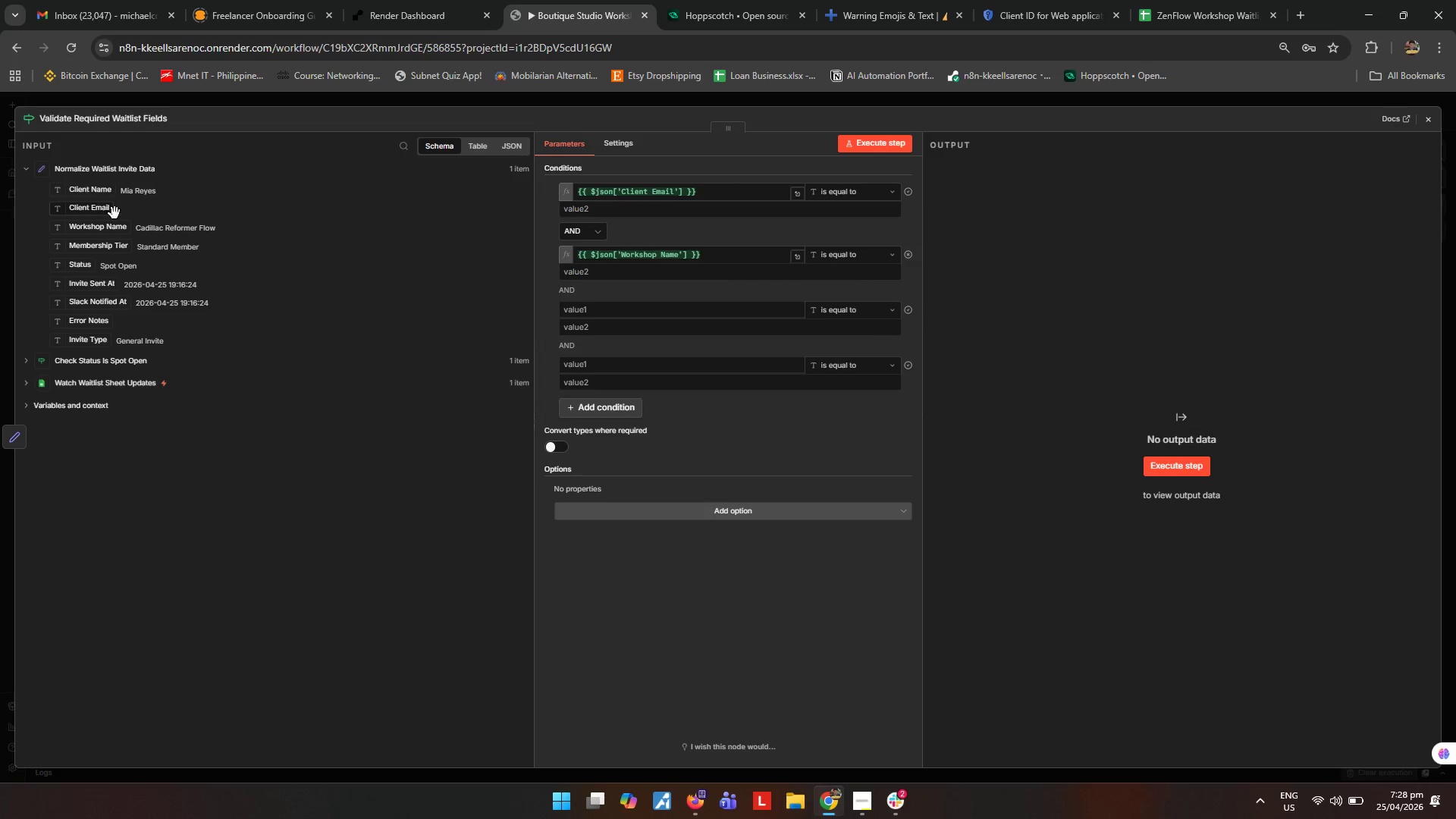 
left_click_drag(start_coordinate=[736, 253], to_coordinate=[342, 263])
 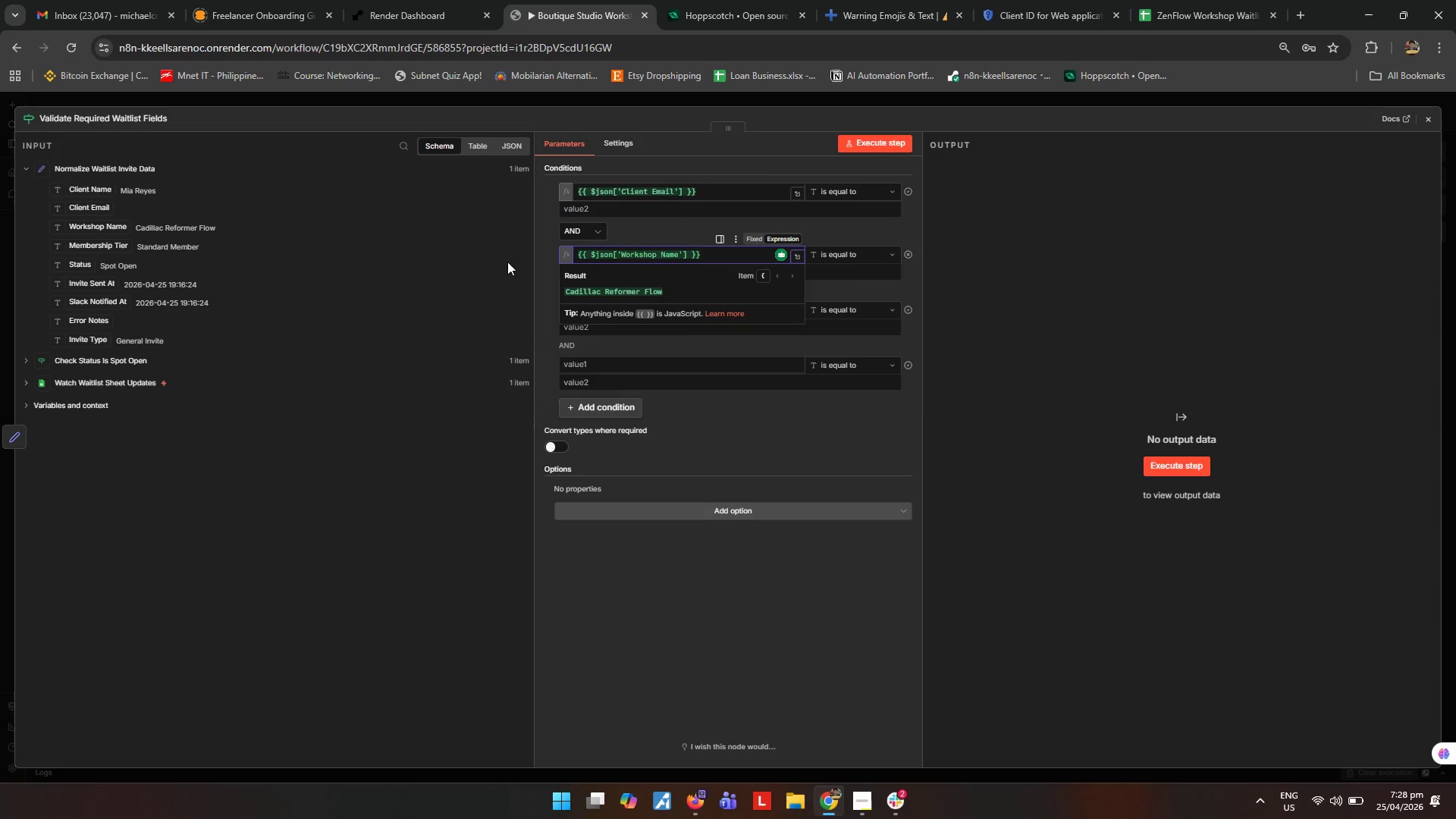 
hold_key(key=Backspace, duration=1.5)
 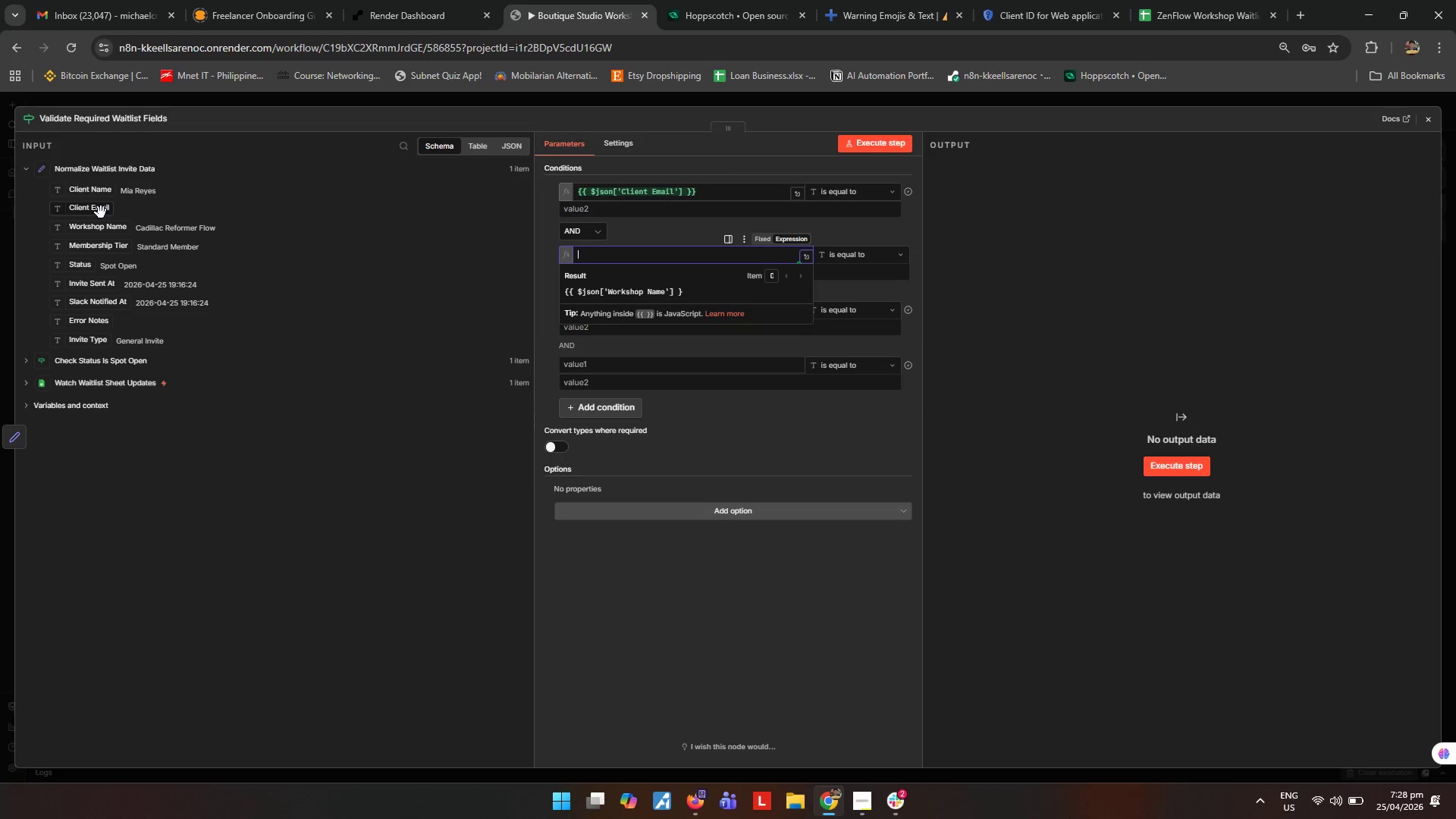 
key(Backspace)
 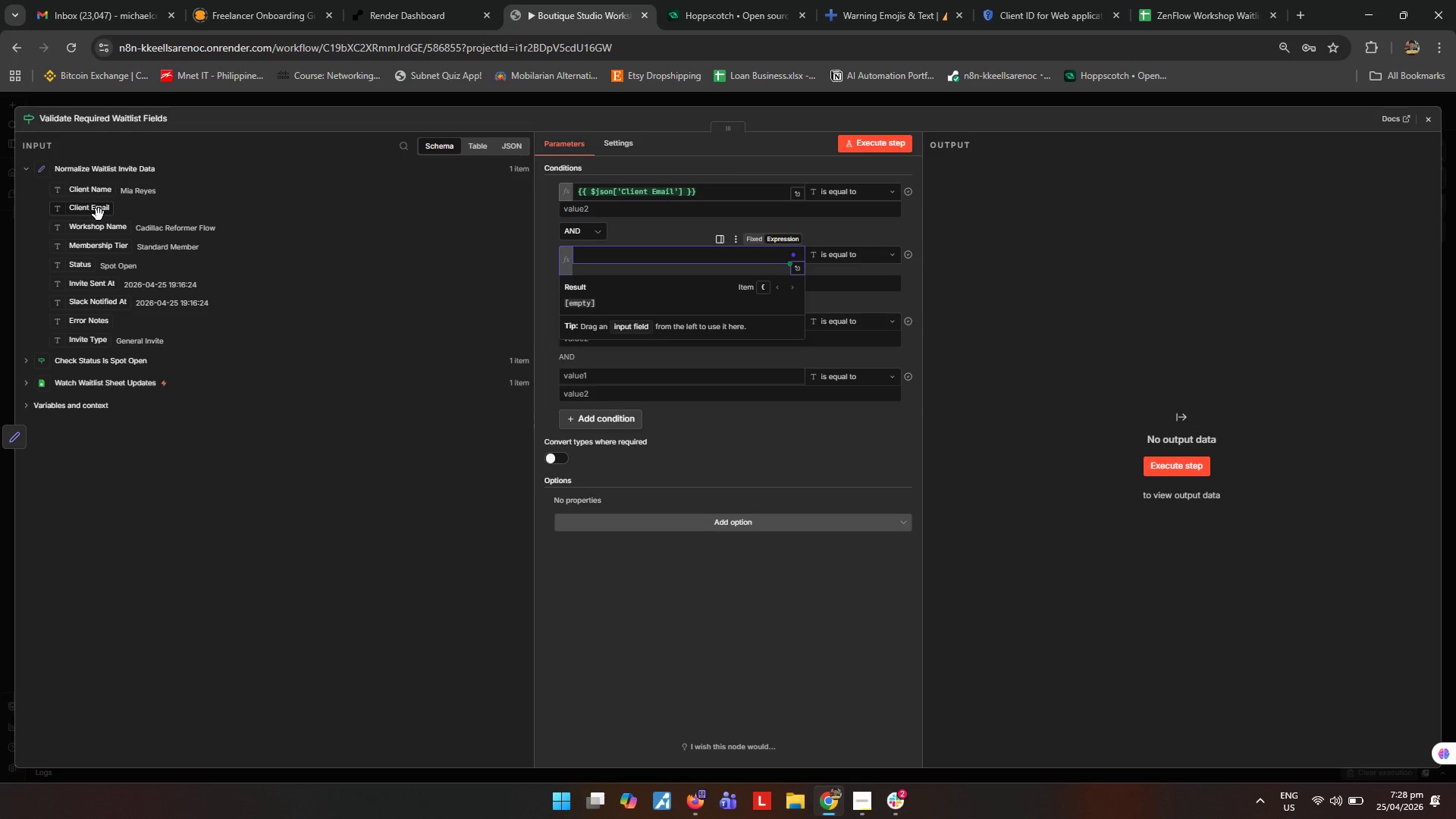 
left_click_drag(start_coordinate=[99, 215], to_coordinate=[661, 255])
 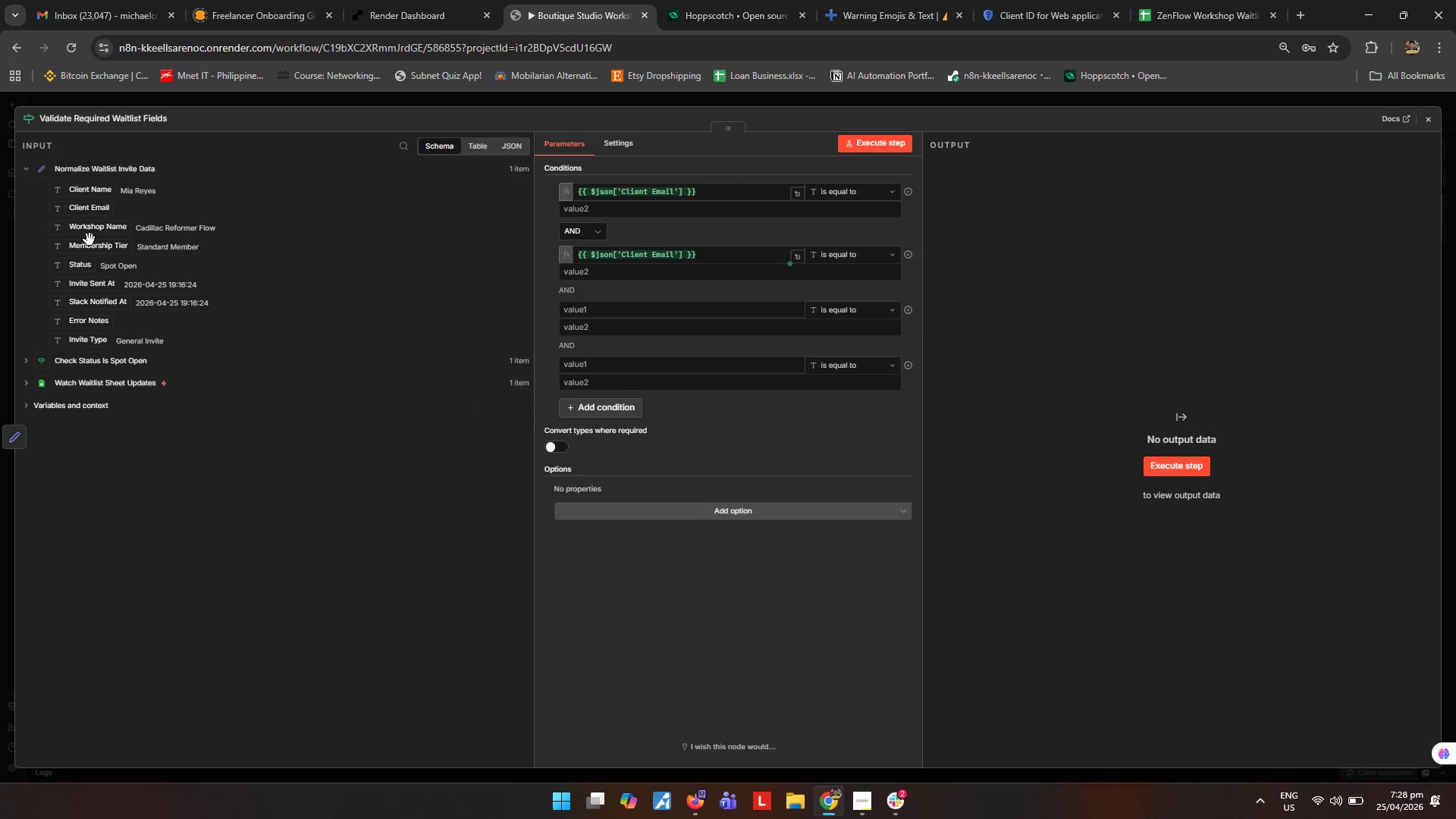 
left_click_drag(start_coordinate=[93, 236], to_coordinate=[127, 240])
 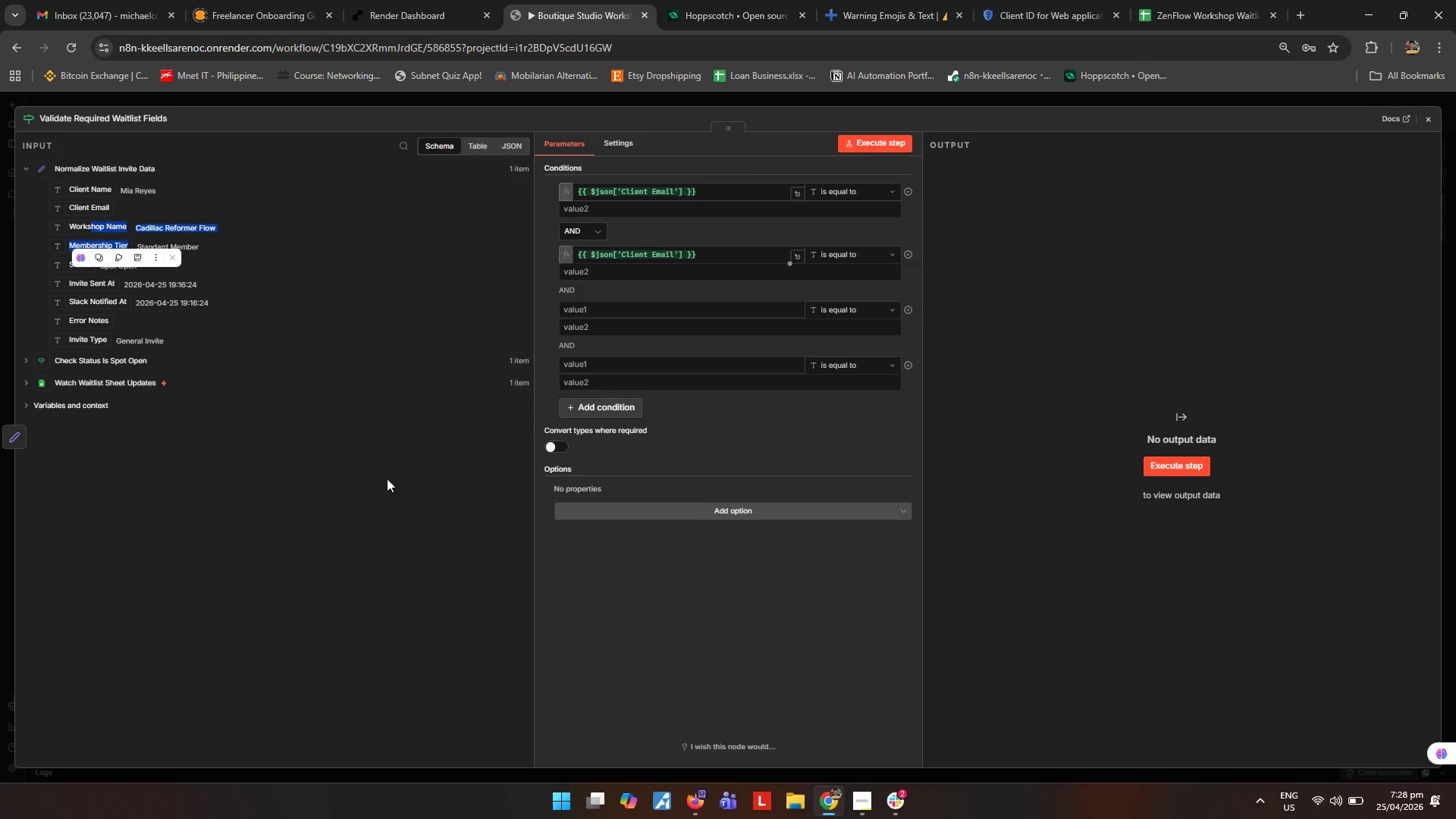 
left_click_drag(start_coordinate=[378, 504], to_coordinate=[374, 498])
 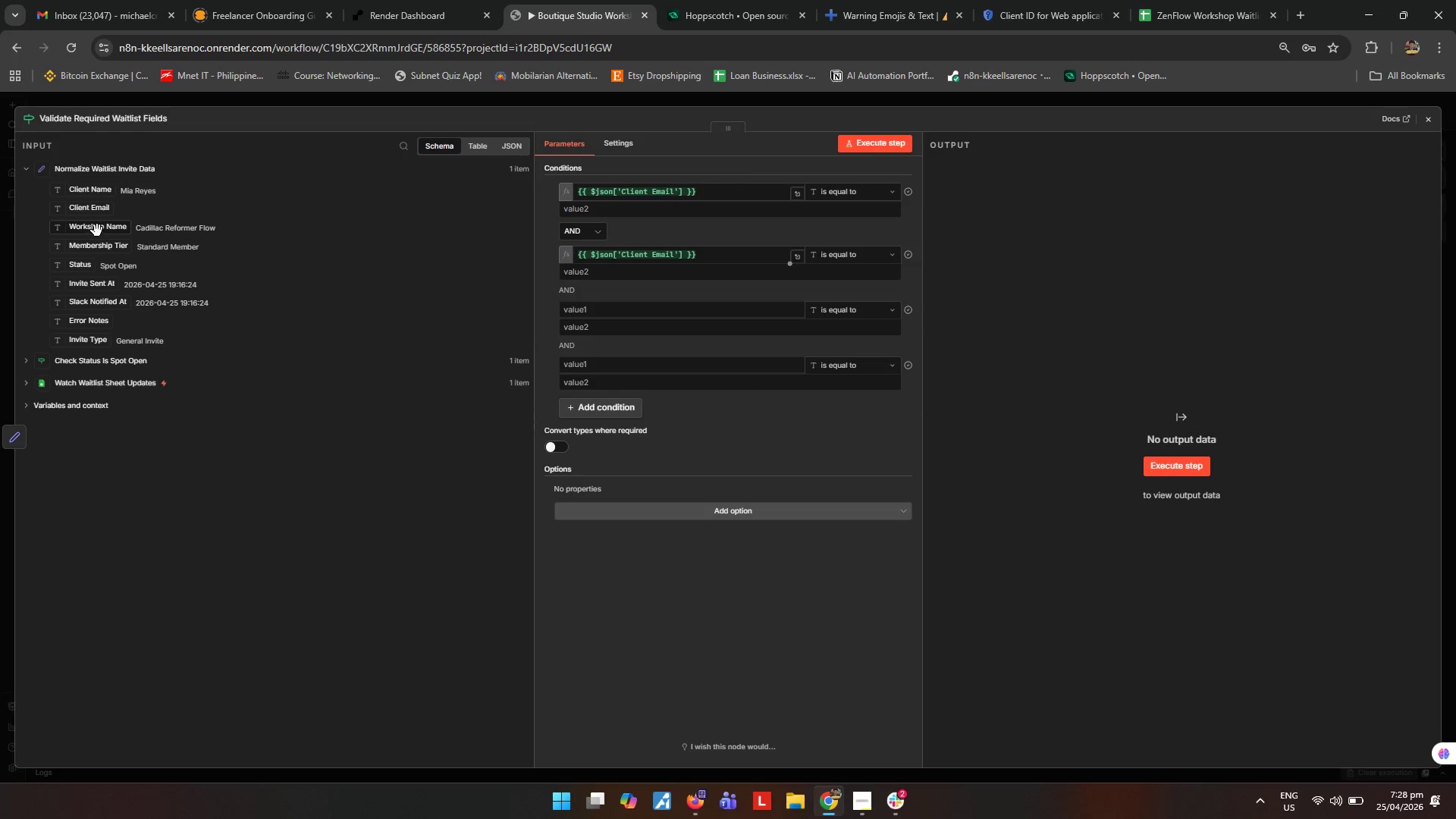 
left_click_drag(start_coordinate=[97, 231], to_coordinate=[657, 312])
 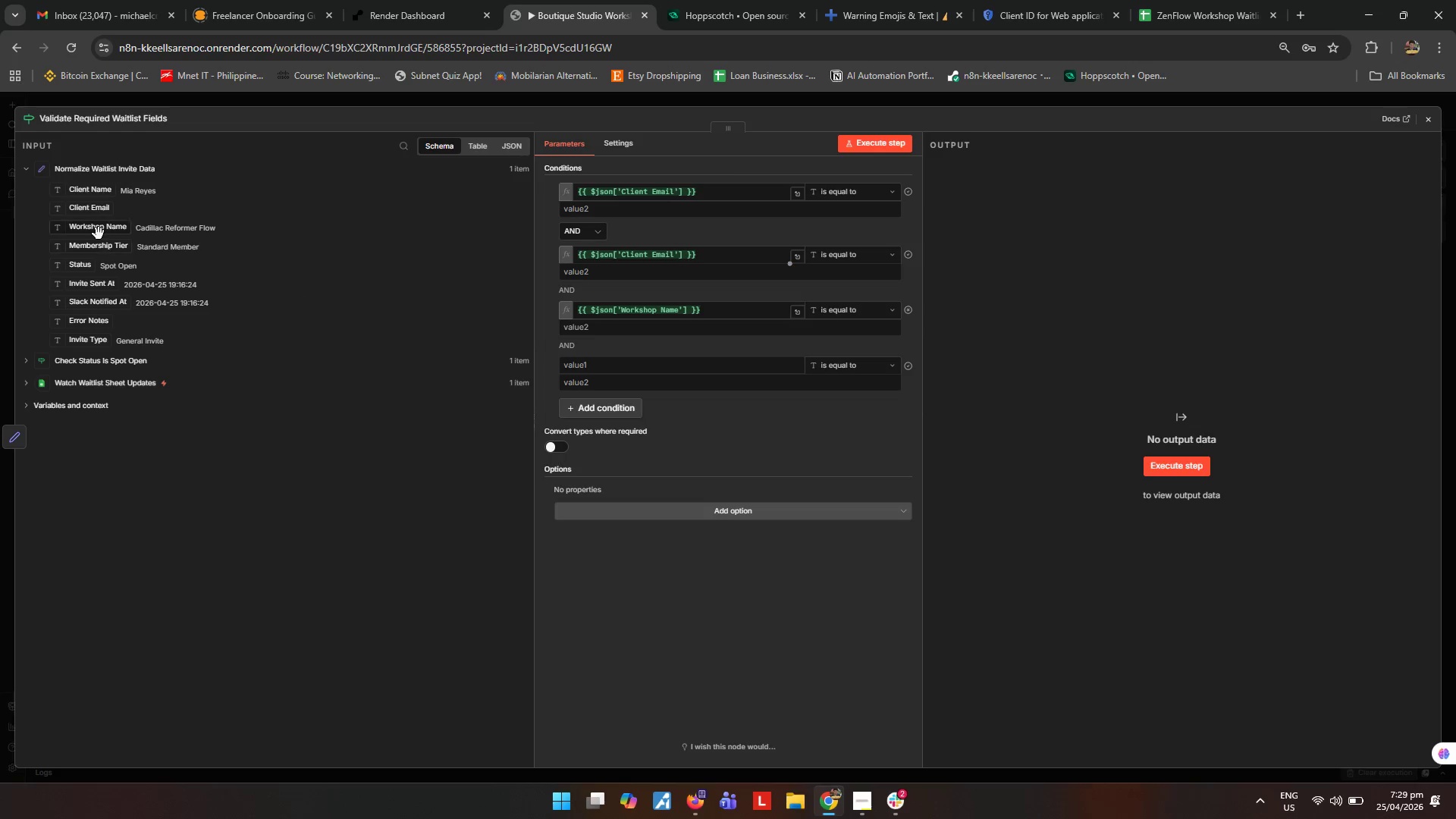 
left_click_drag(start_coordinate=[93, 250], to_coordinate=[645, 368])
 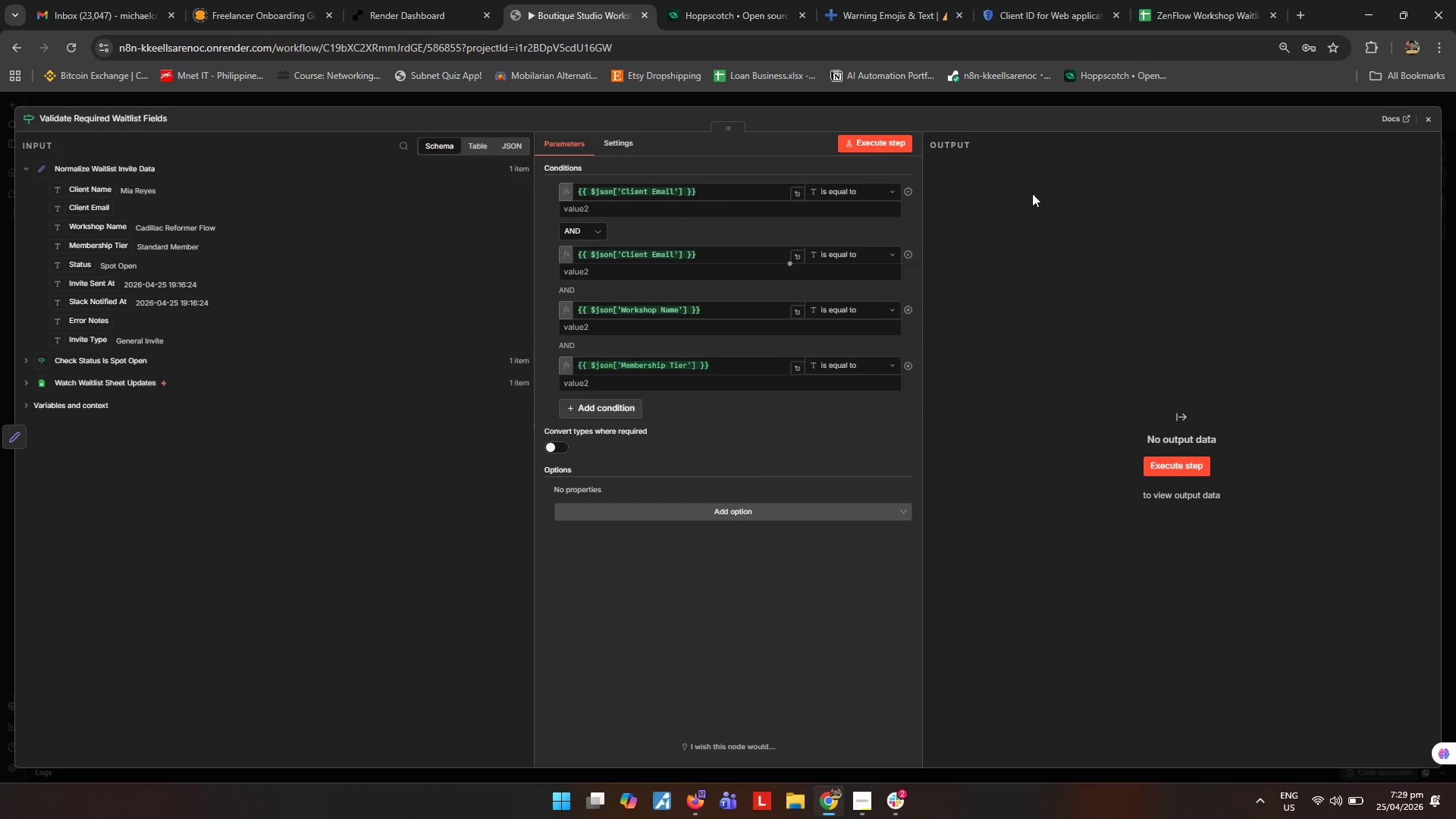 
left_click([881, 192])
 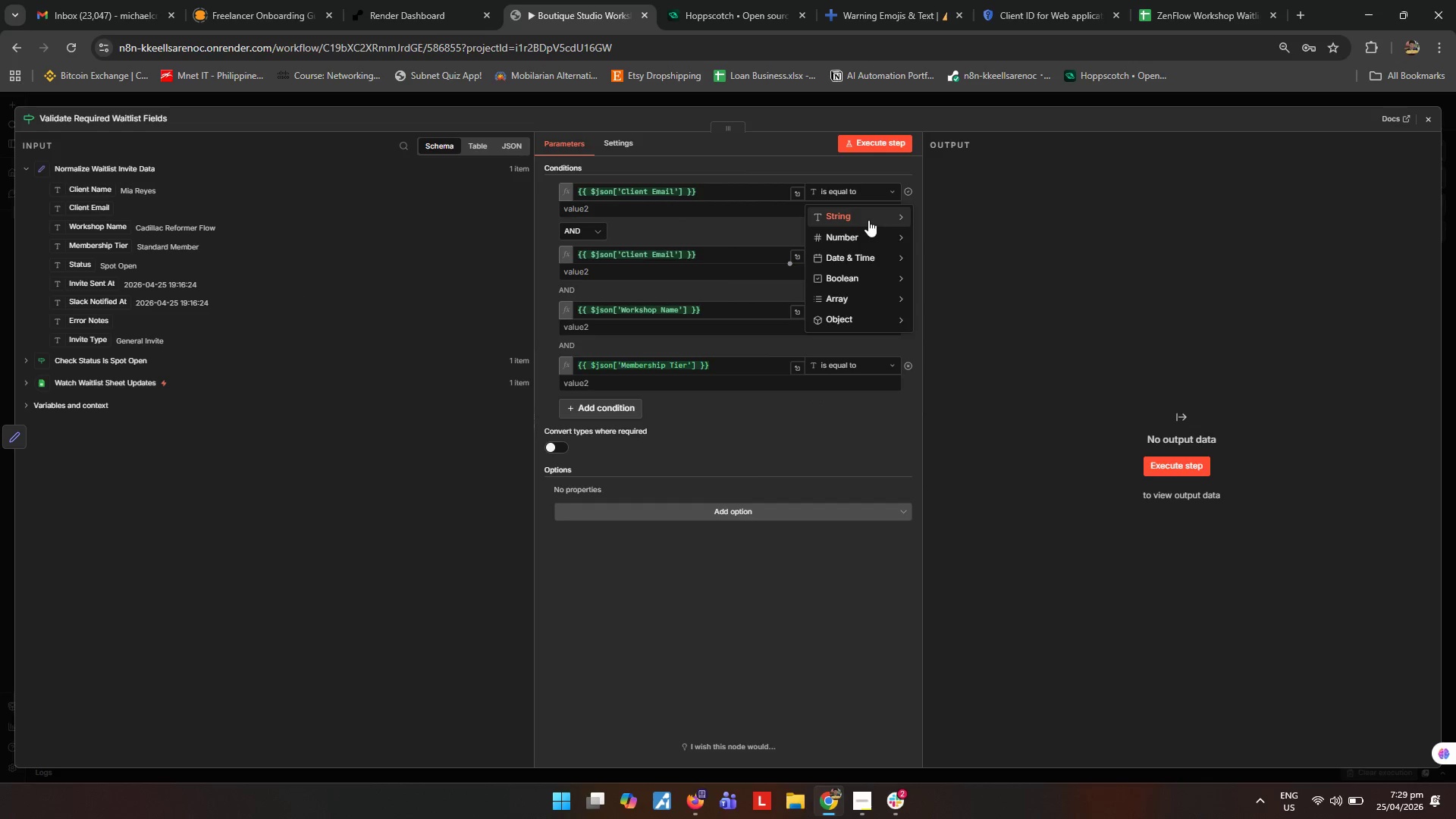 
left_click([868, 220])
 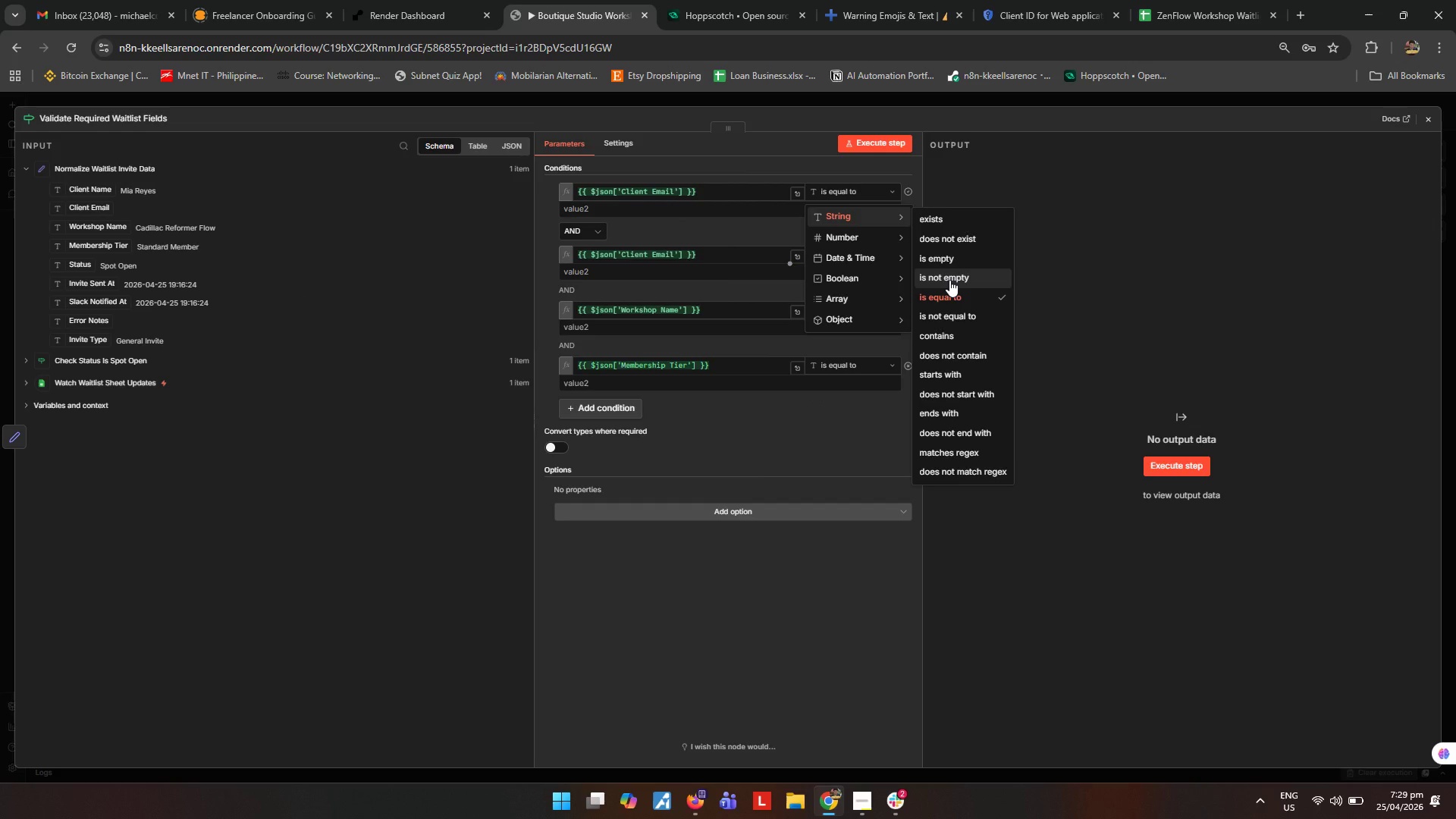 
left_click([949, 280])
 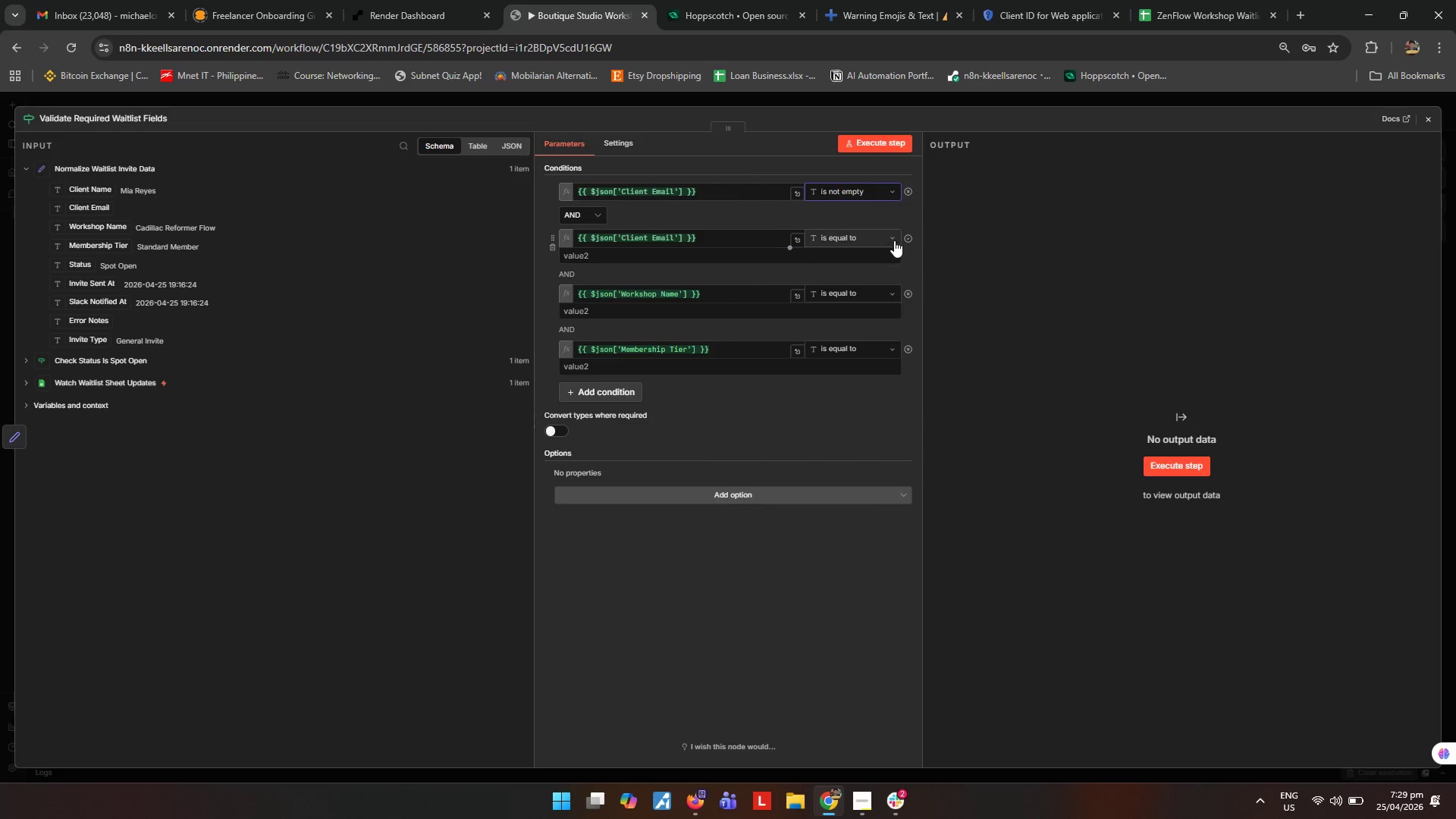 
left_click([889, 240])
 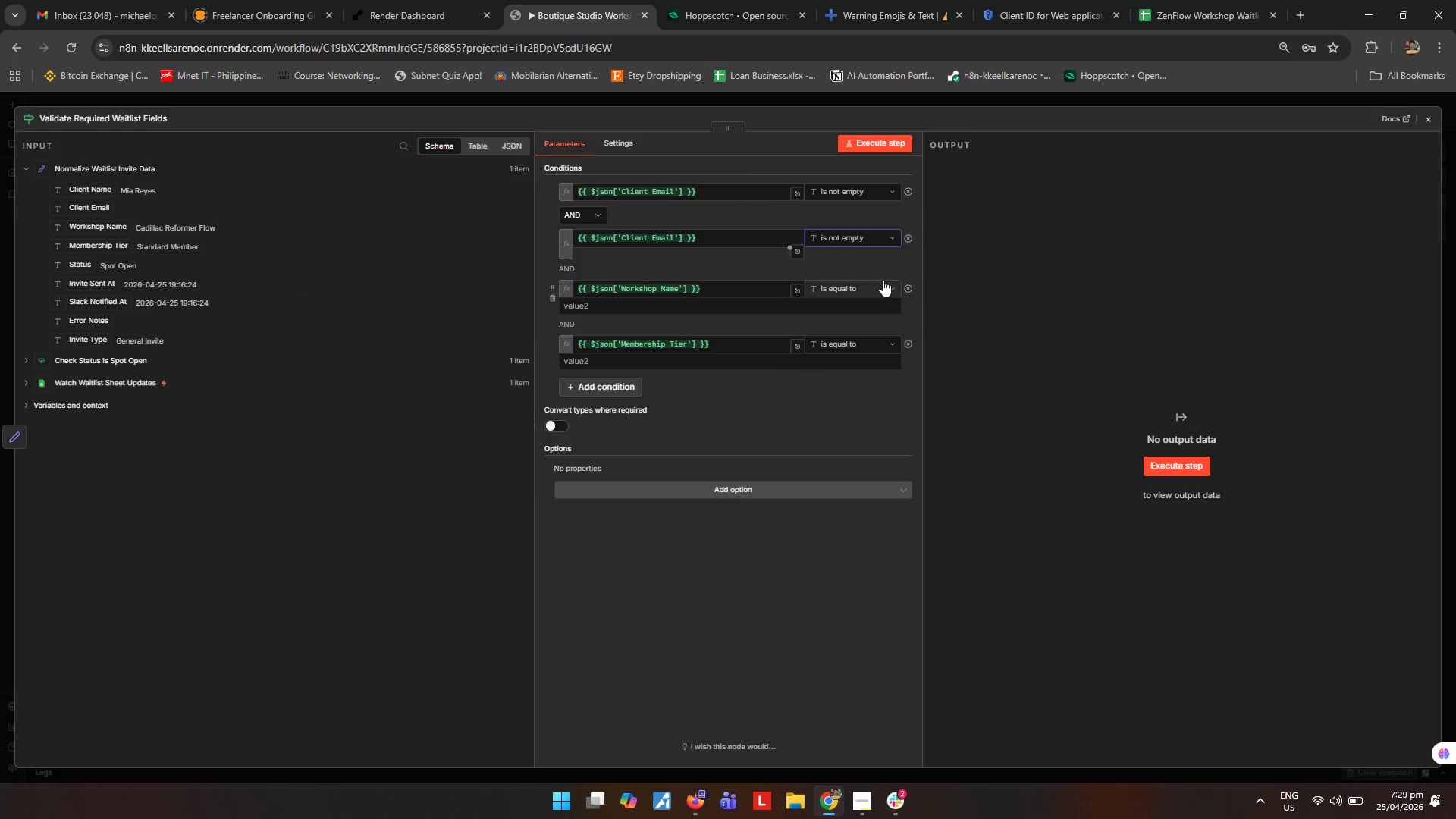 
left_click([871, 288])
 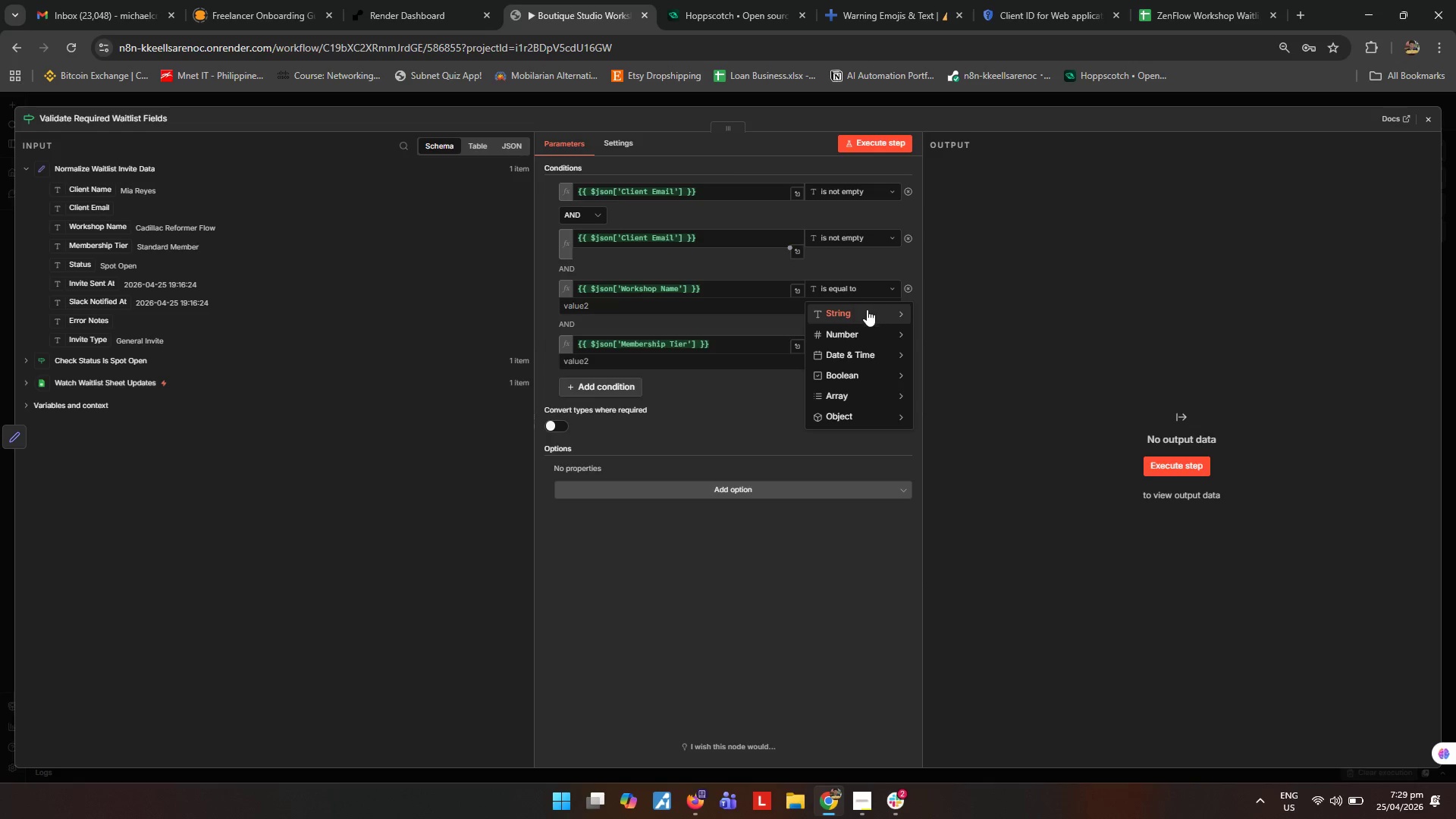 
left_click([867, 309])
 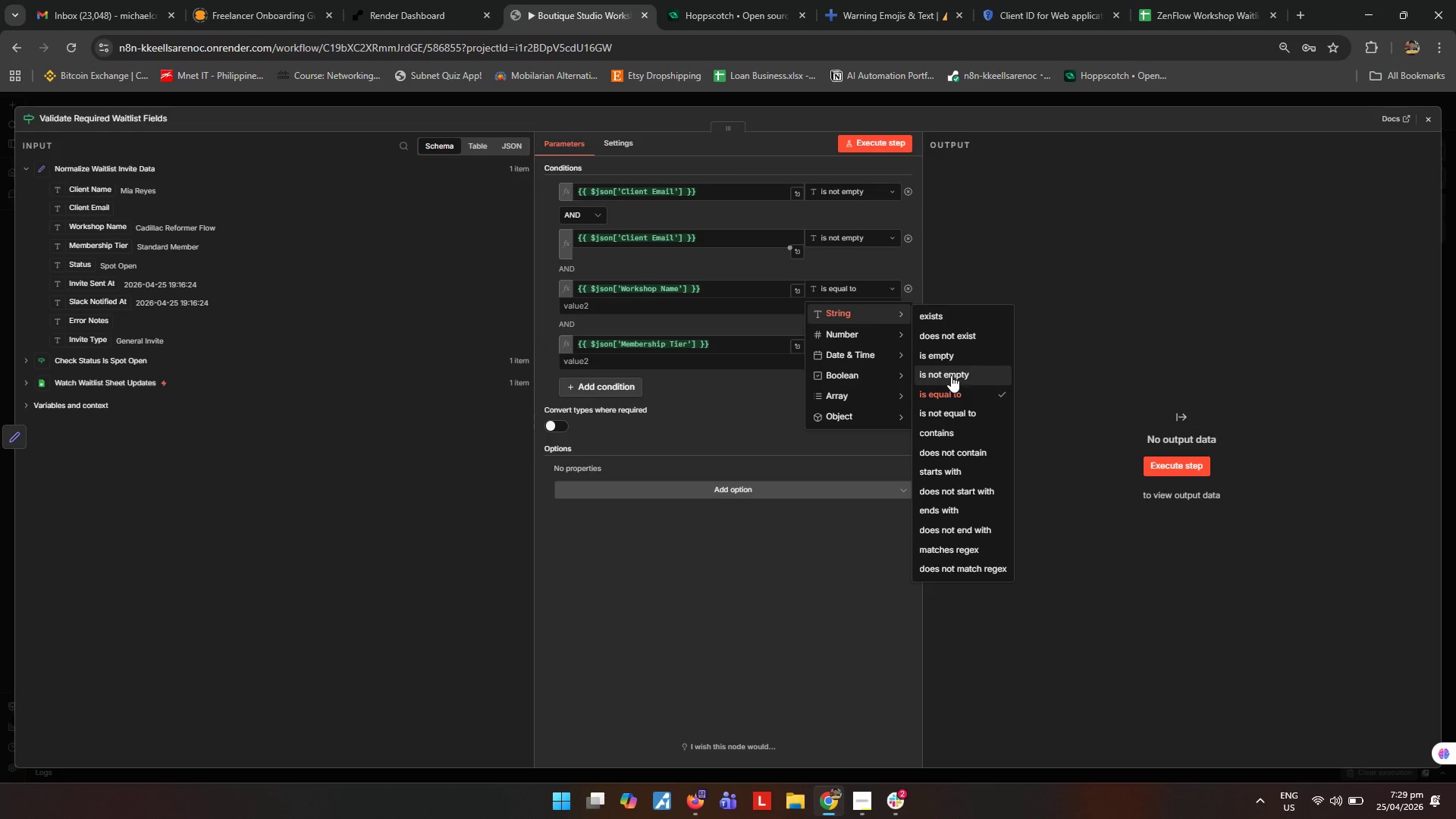 
left_click([951, 375])
 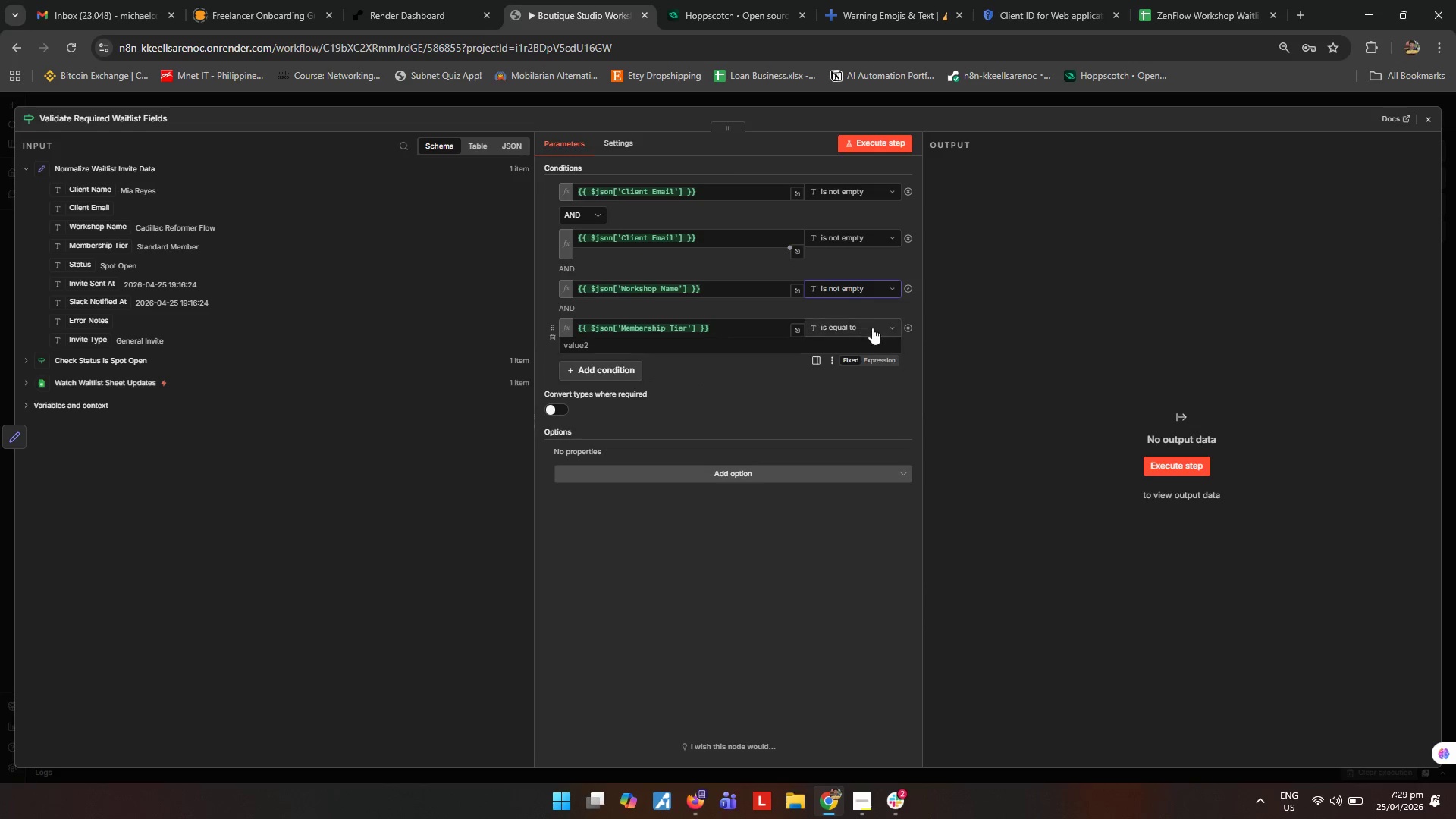 
left_click([873, 327])
 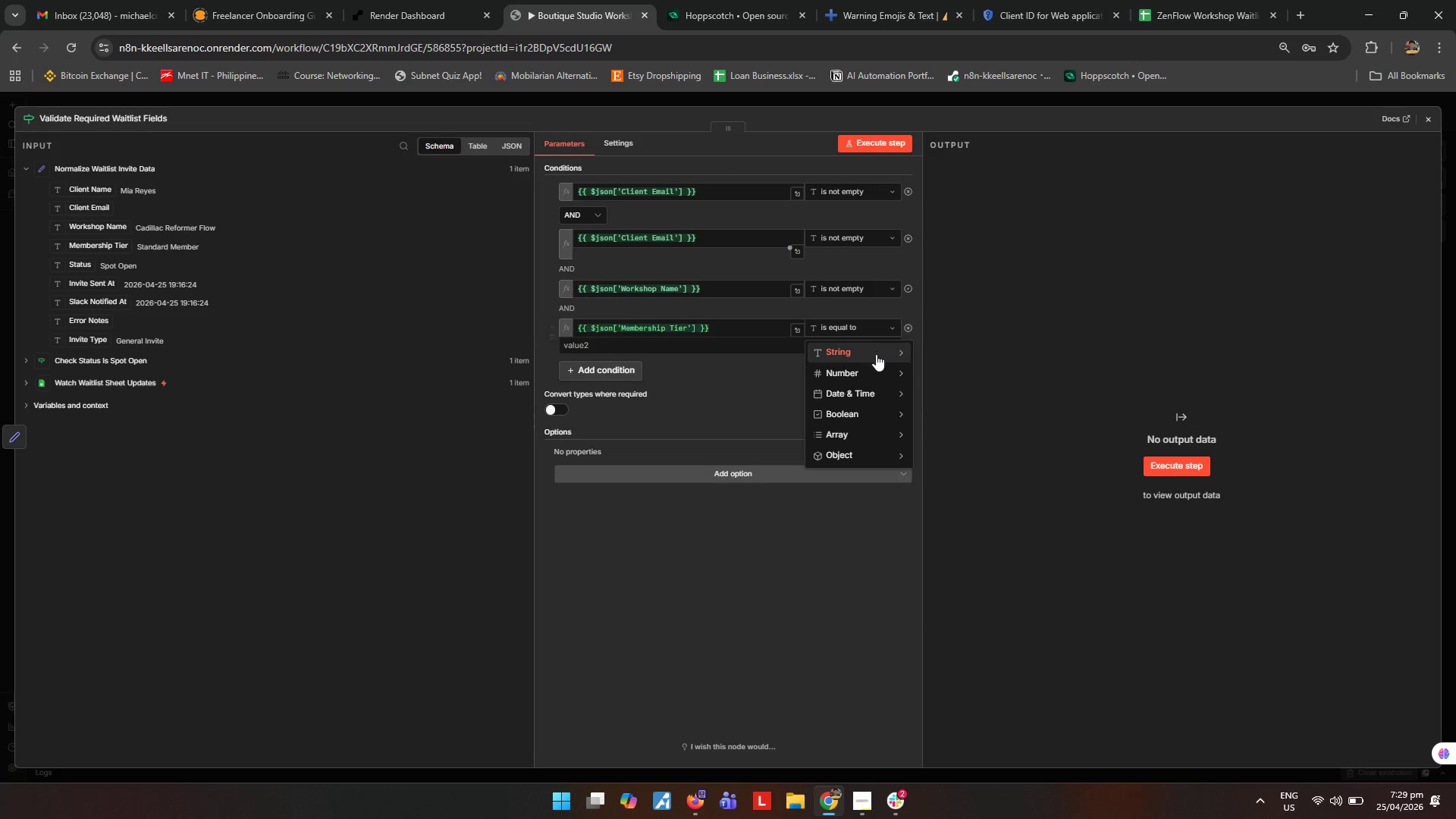 
left_click([876, 354])
 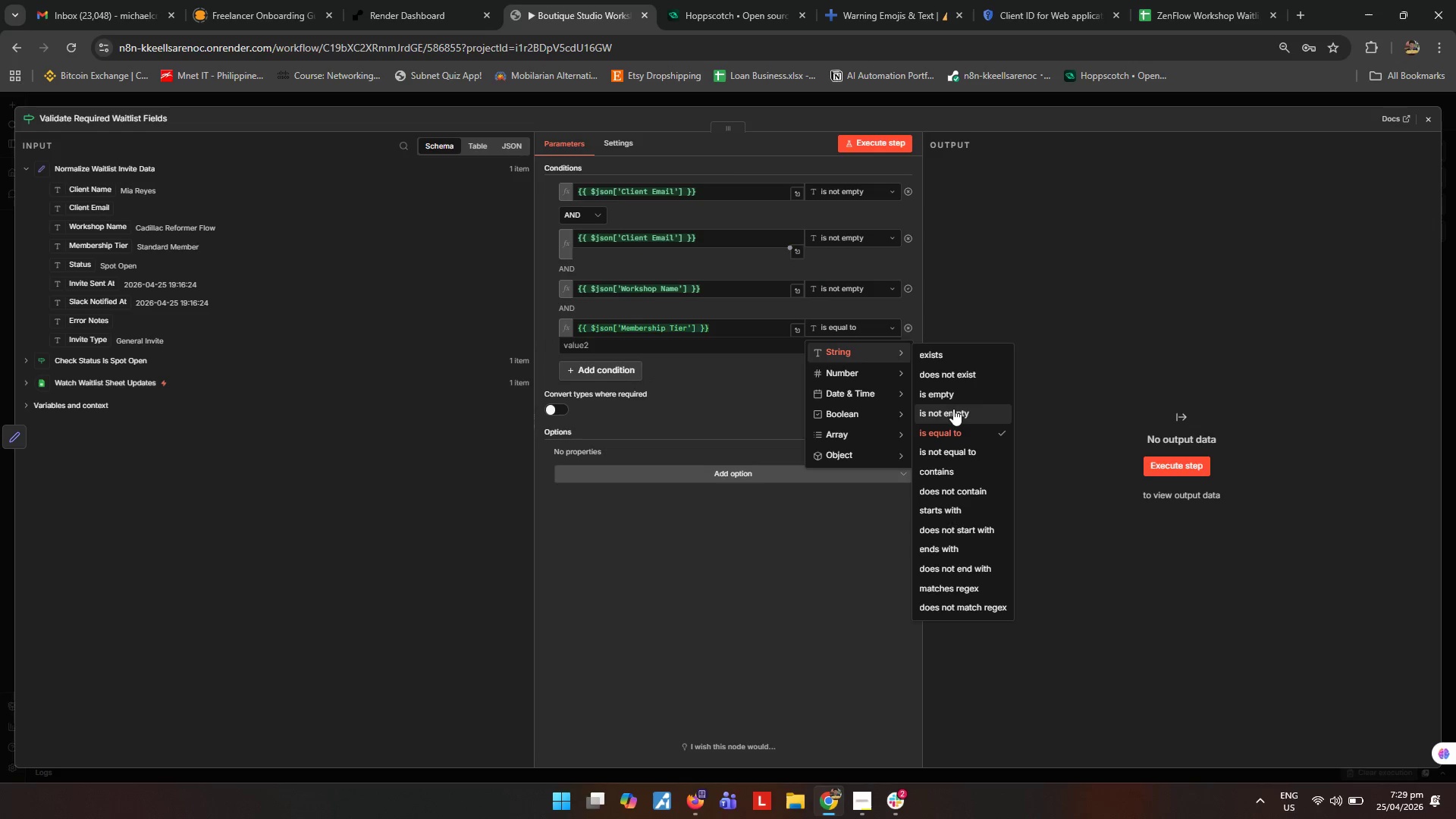 
left_click([952, 410])
 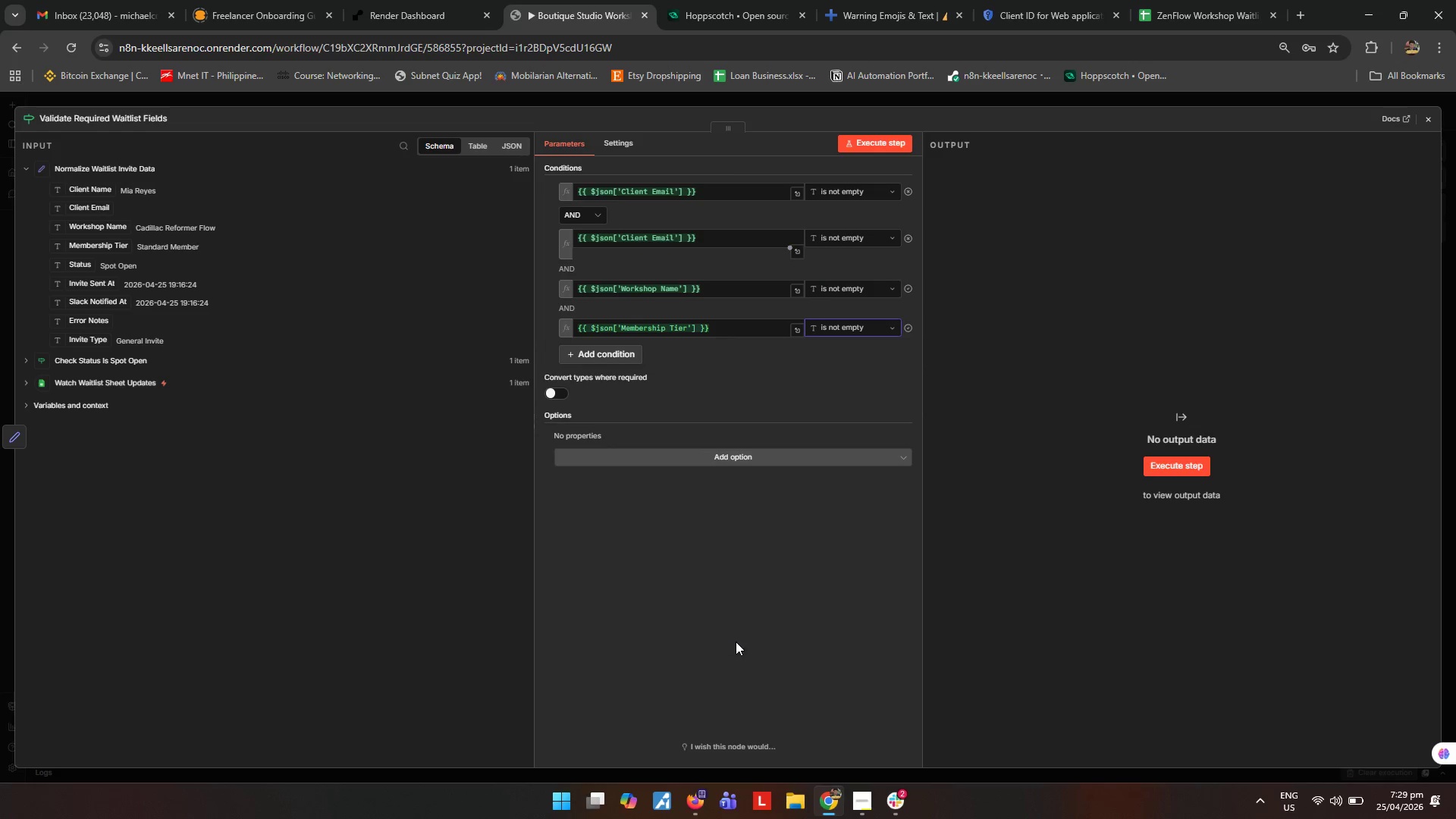 
left_click([736, 642])
 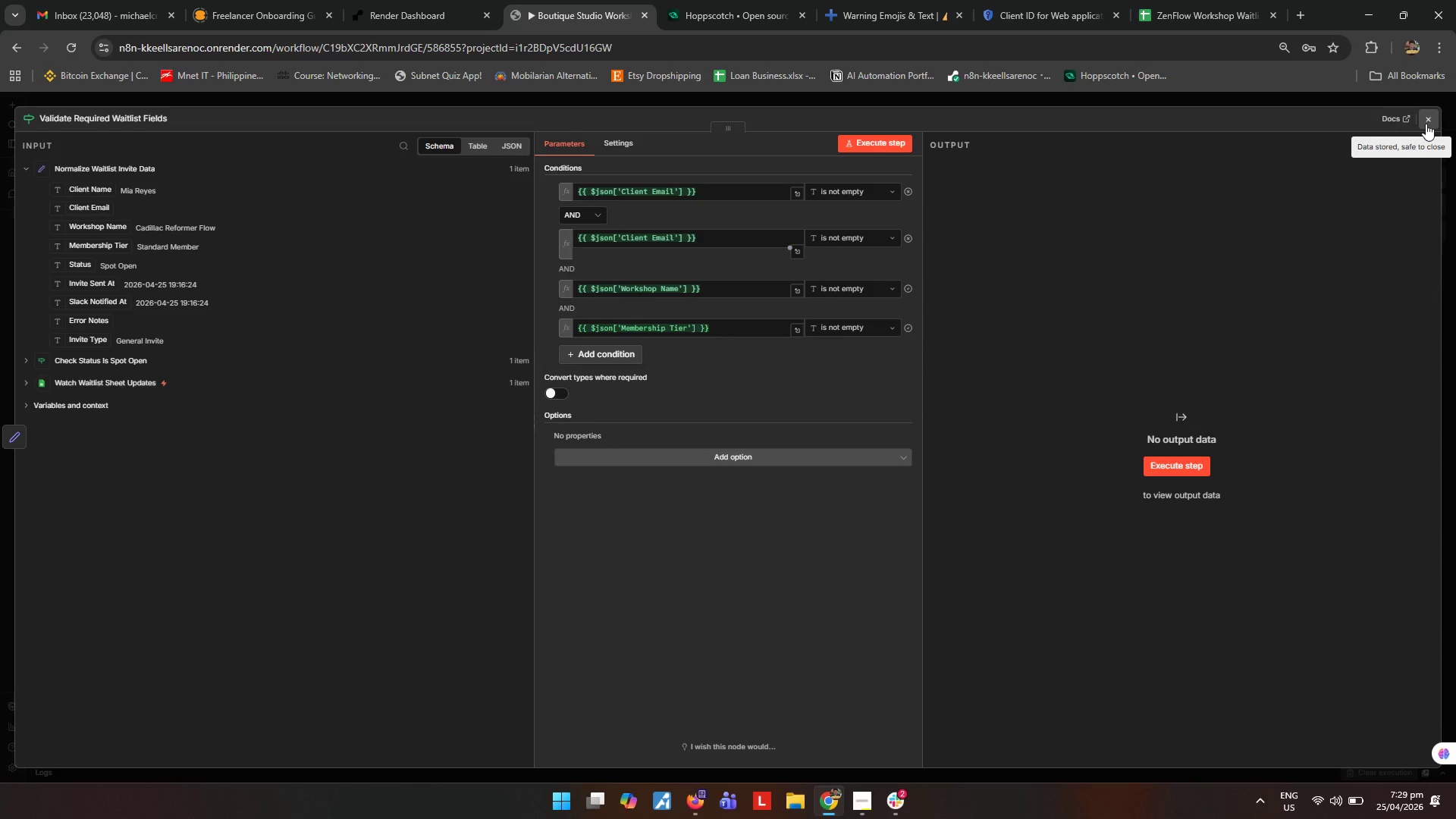 
left_click([1426, 124])
 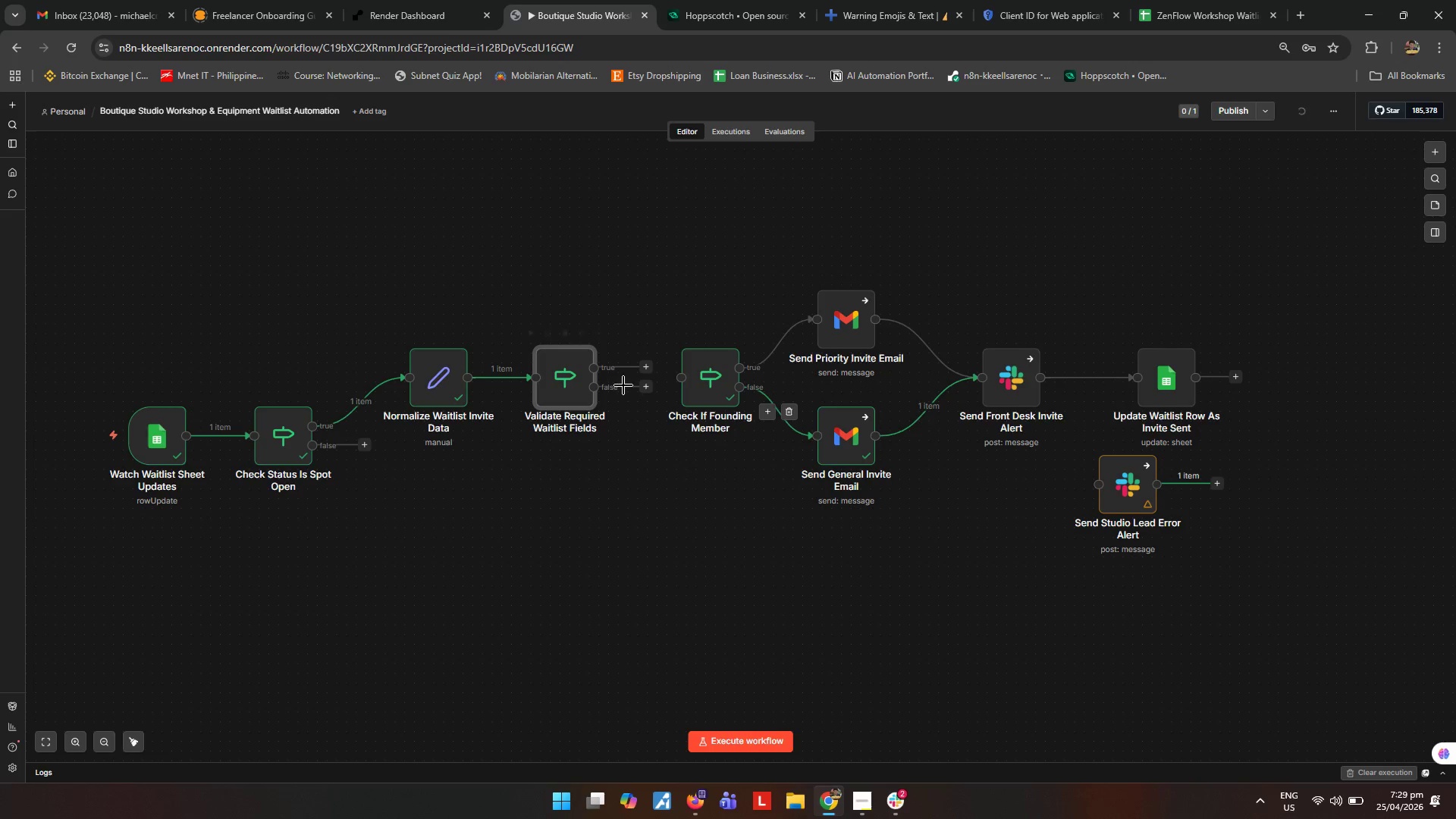 
left_click_drag(start_coordinate=[644, 371], to_coordinate=[687, 384])
 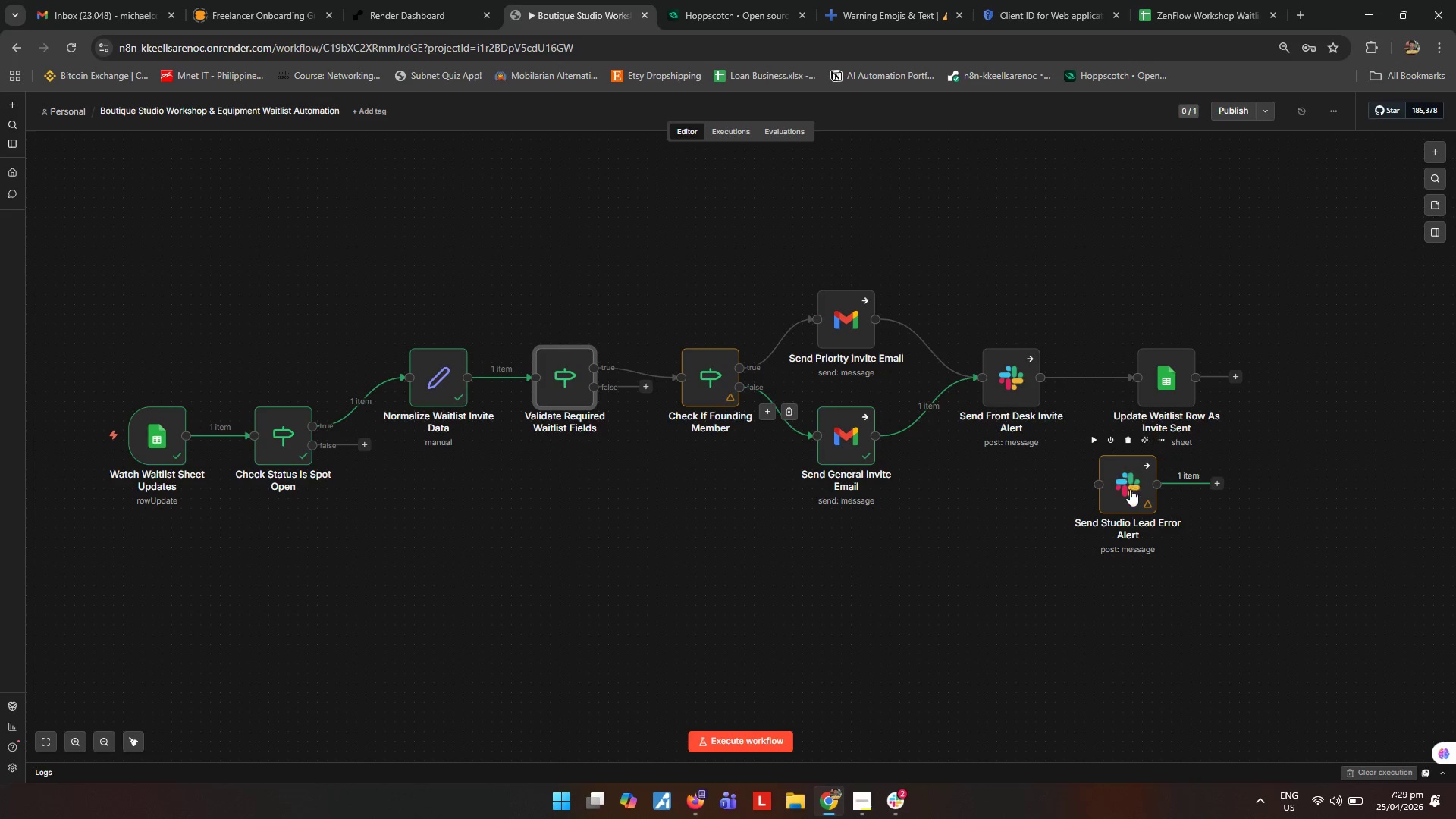 
left_click_drag(start_coordinate=[1130, 489], to_coordinate=[708, 522])
 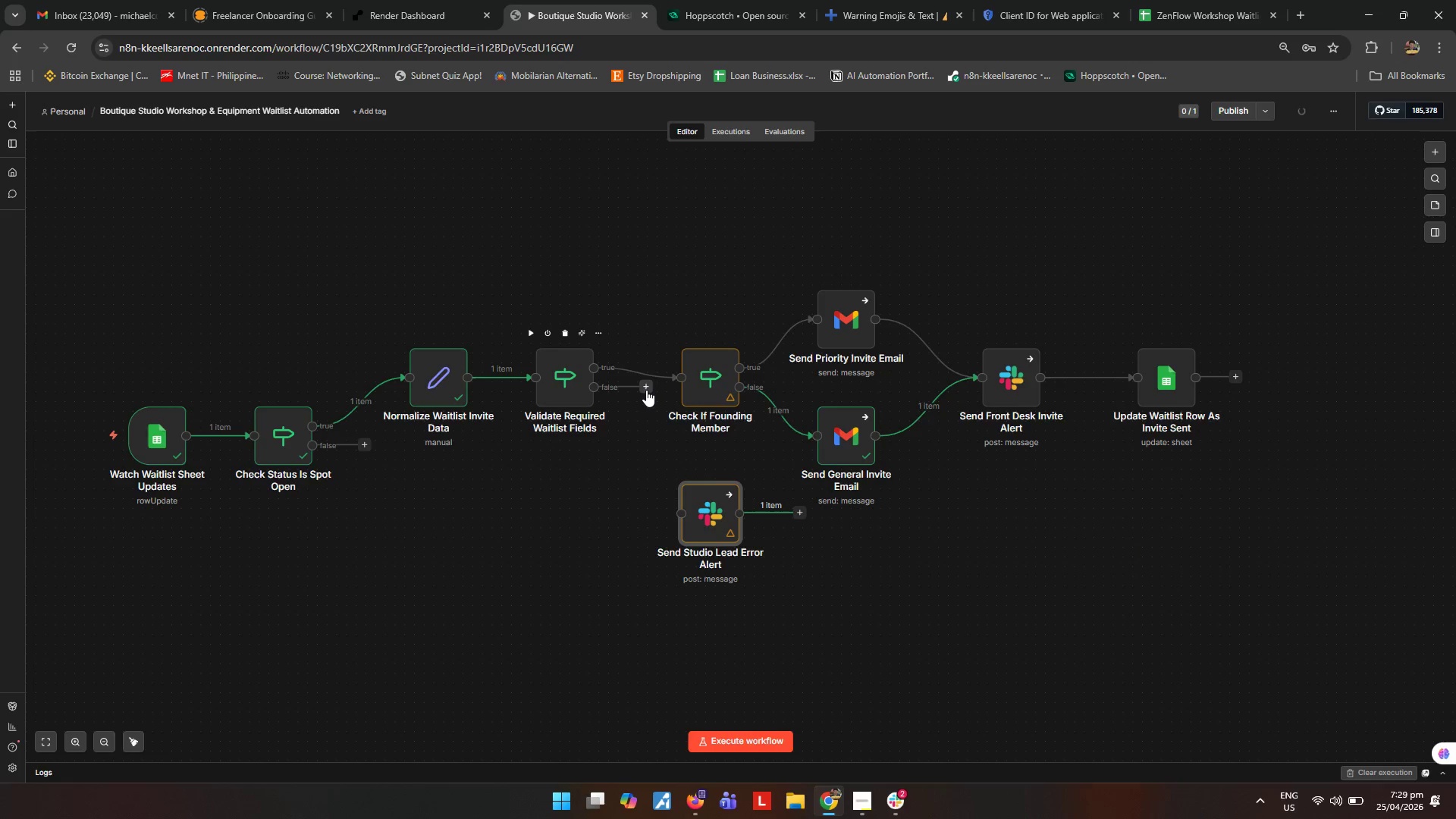 
left_click_drag(start_coordinate=[646, 390], to_coordinate=[688, 508])
 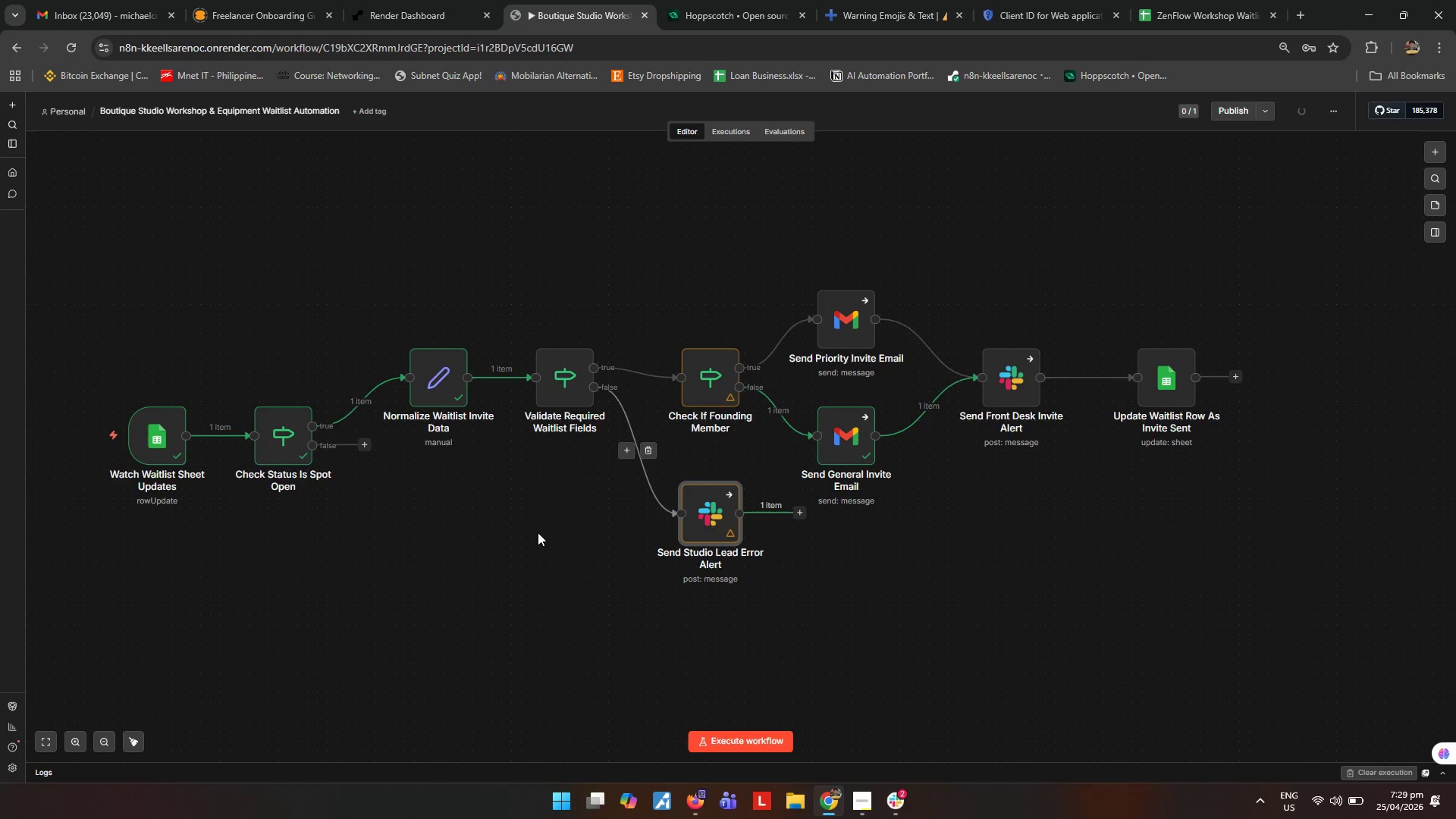 
left_click_drag(start_coordinate=[538, 532], to_coordinate=[538, 529])
 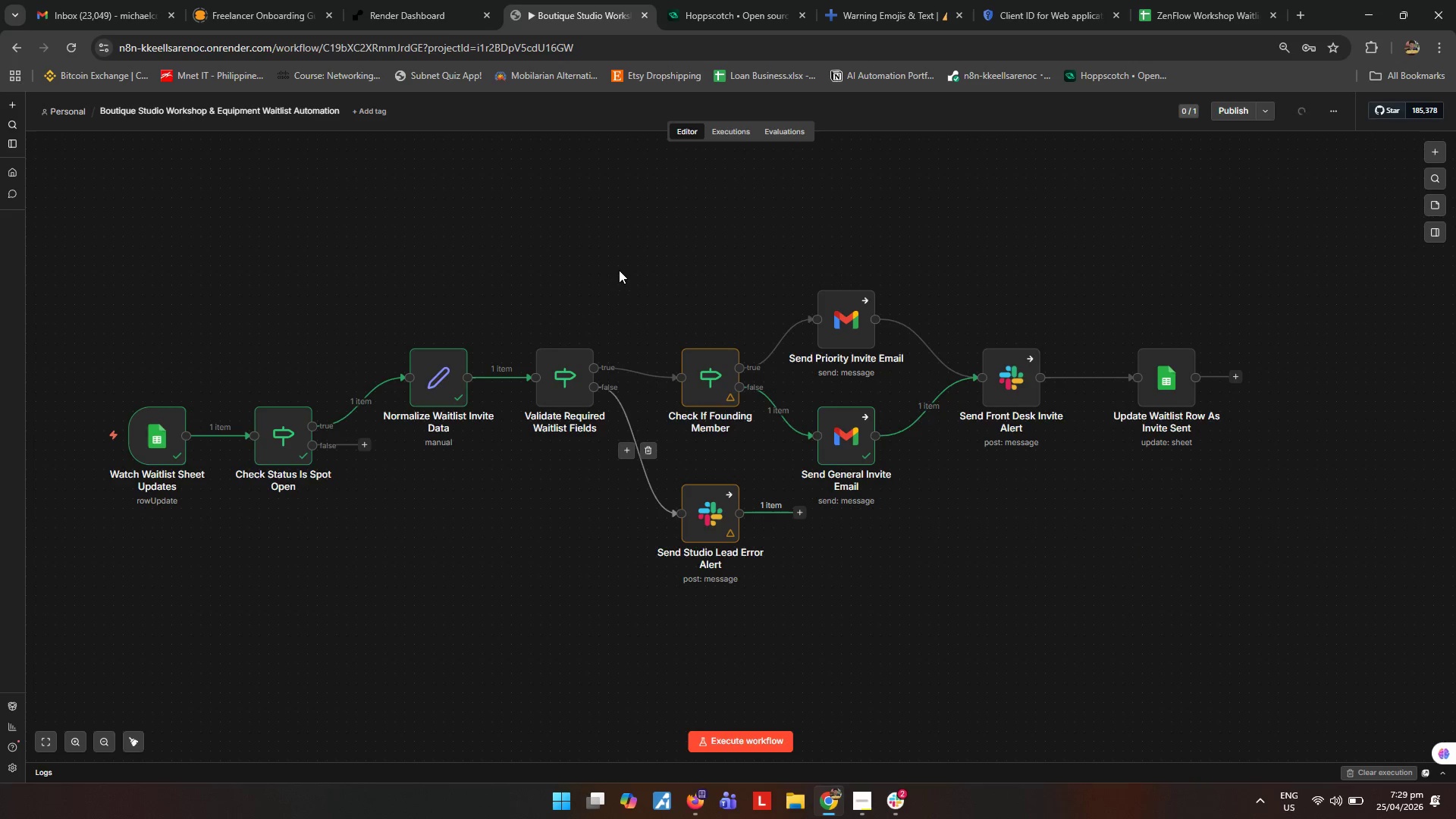 
left_click_drag(start_coordinate=[619, 270], to_coordinate=[64, 585])
 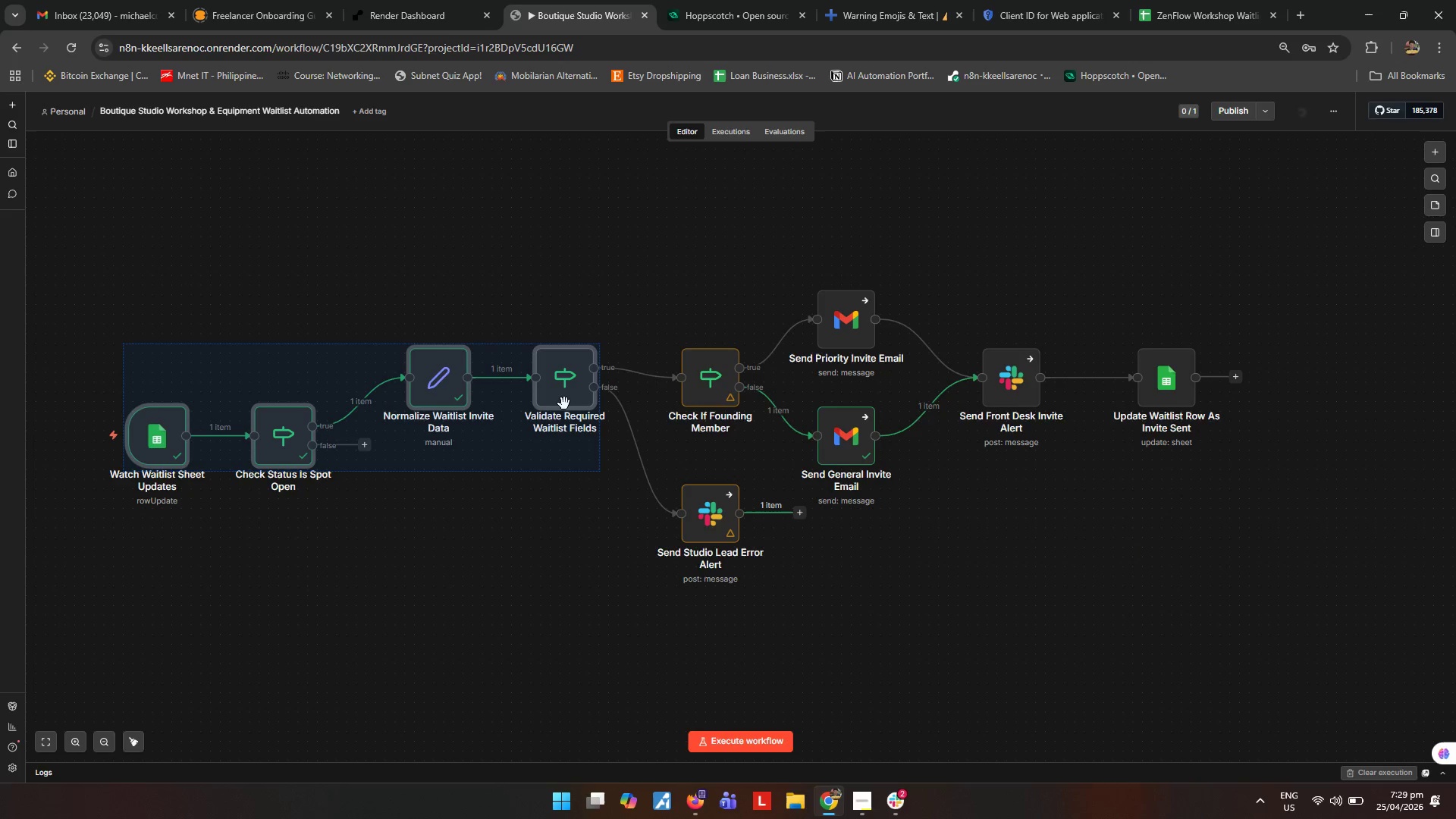 
left_click_drag(start_coordinate=[564, 397], to_coordinate=[564, 413])
 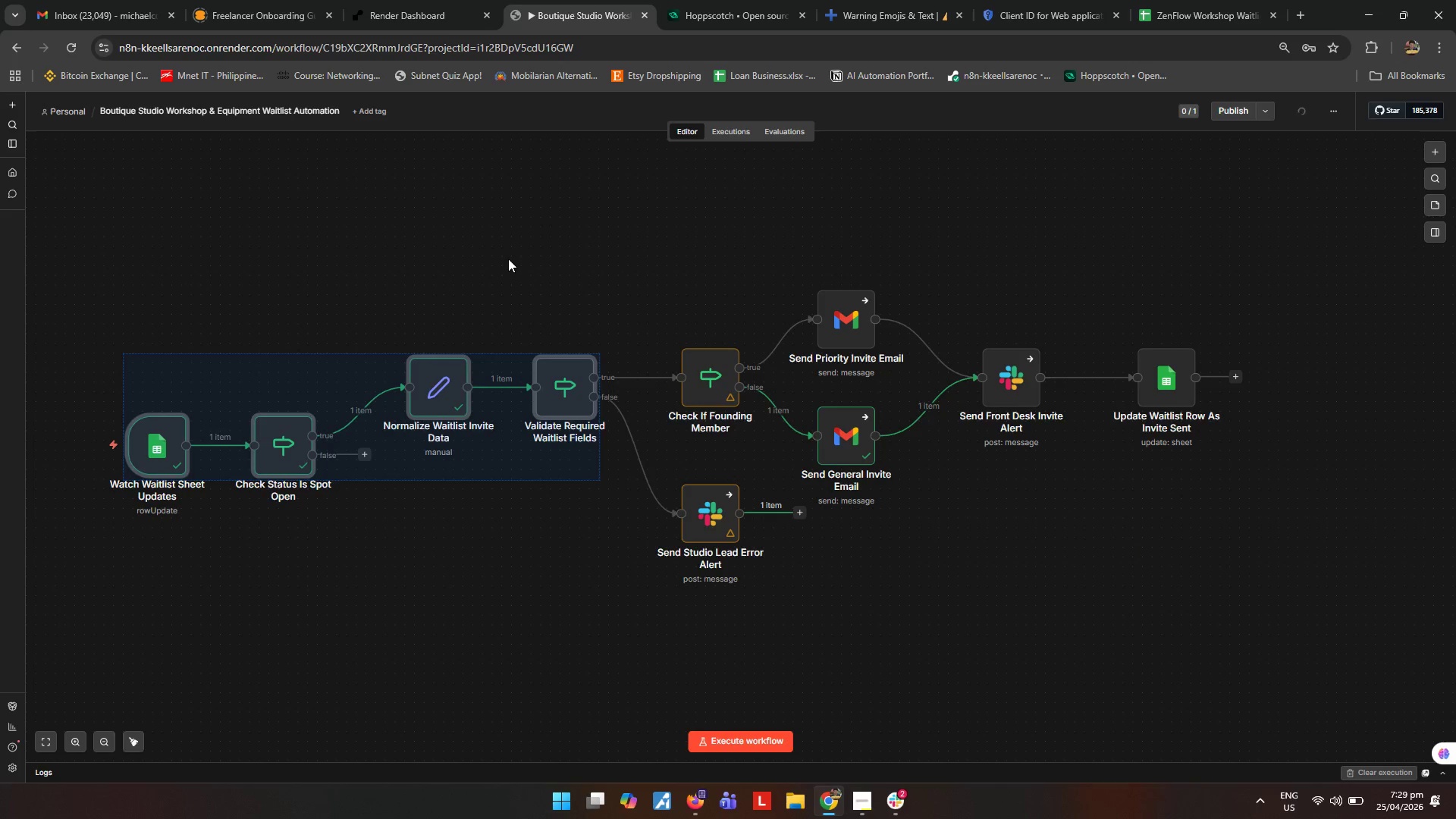 
left_click([508, 259])
 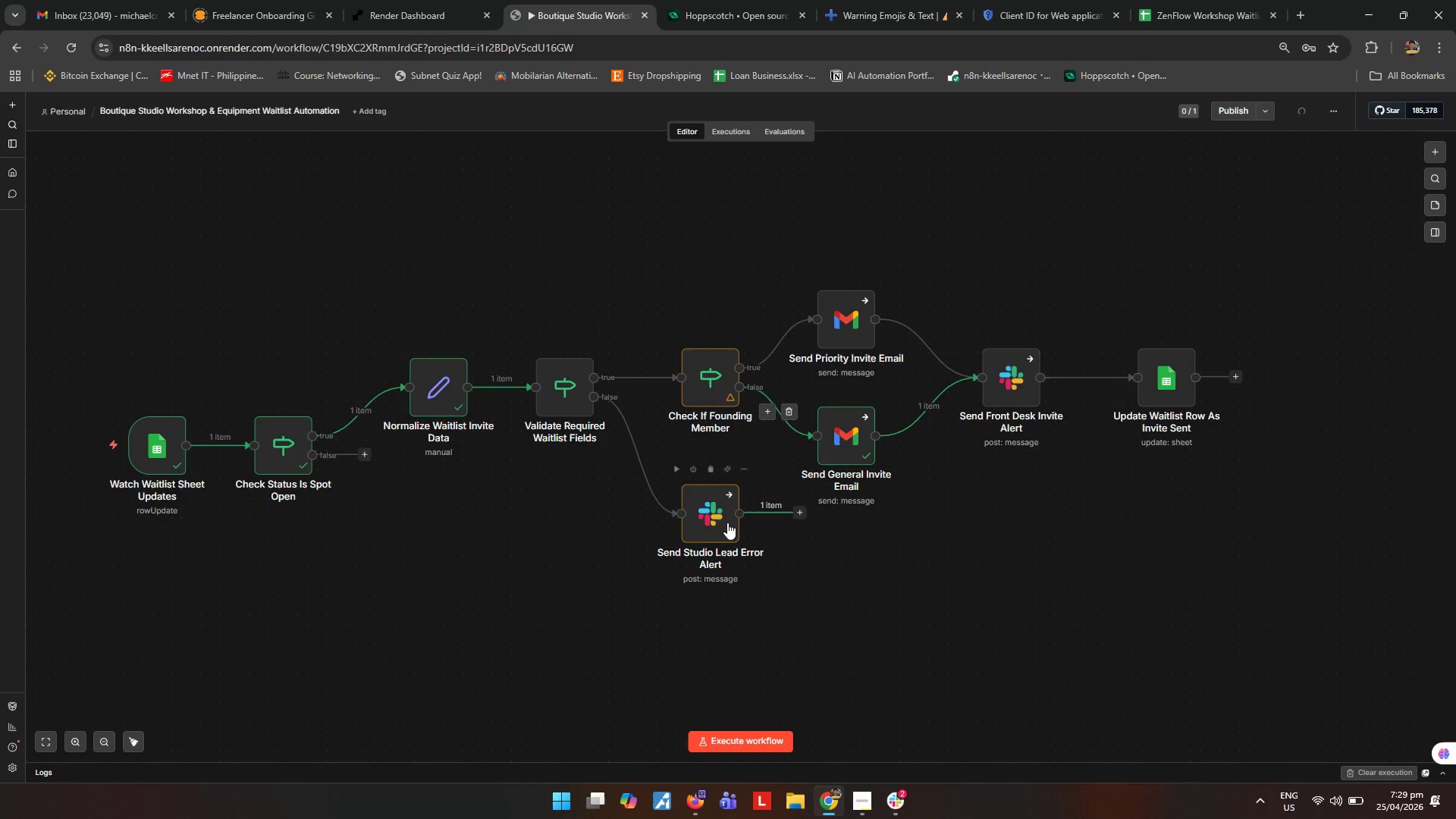 
left_click_drag(start_coordinate=[714, 519], to_coordinate=[714, 546])
 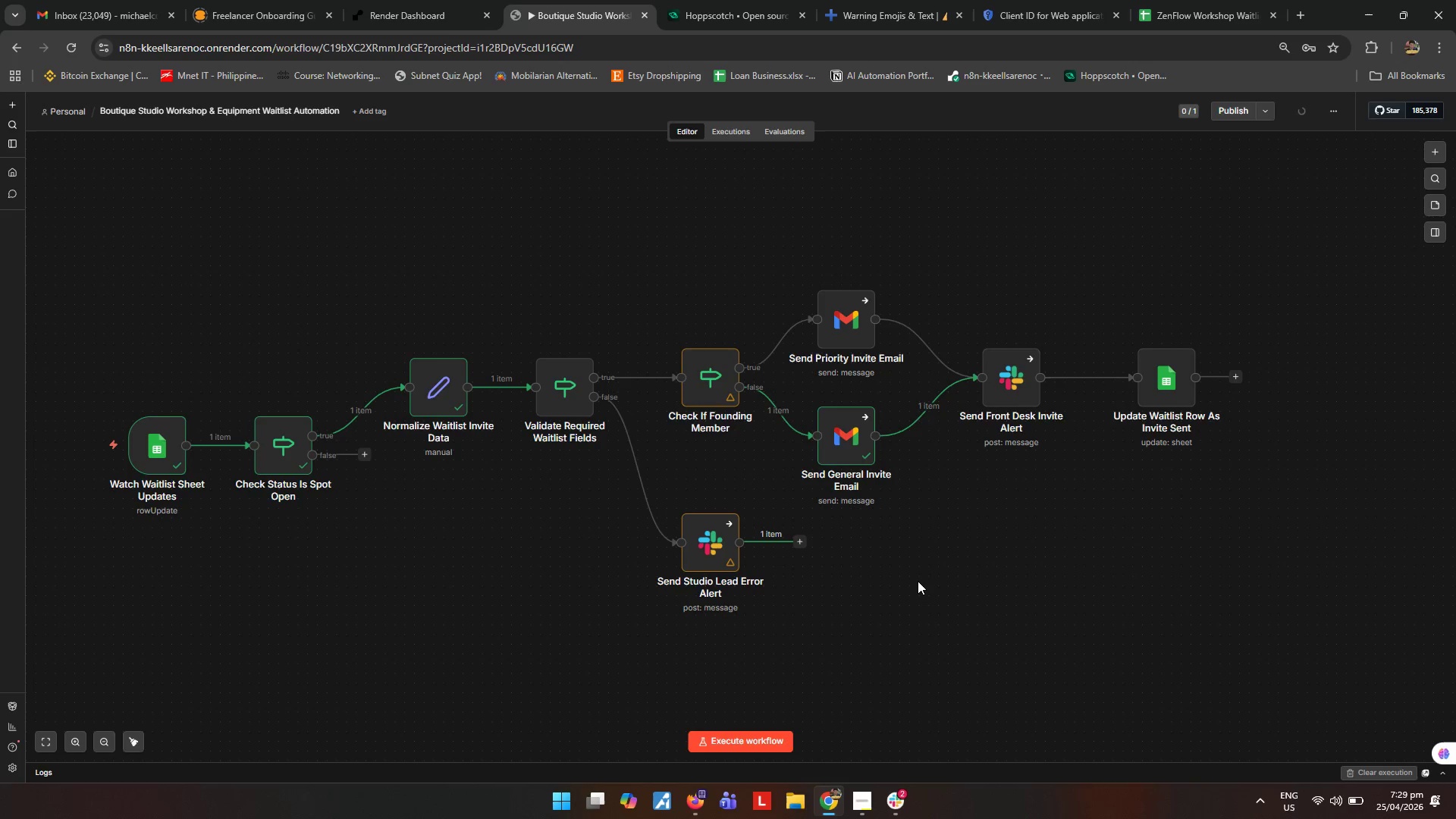 
left_click([918, 581])
 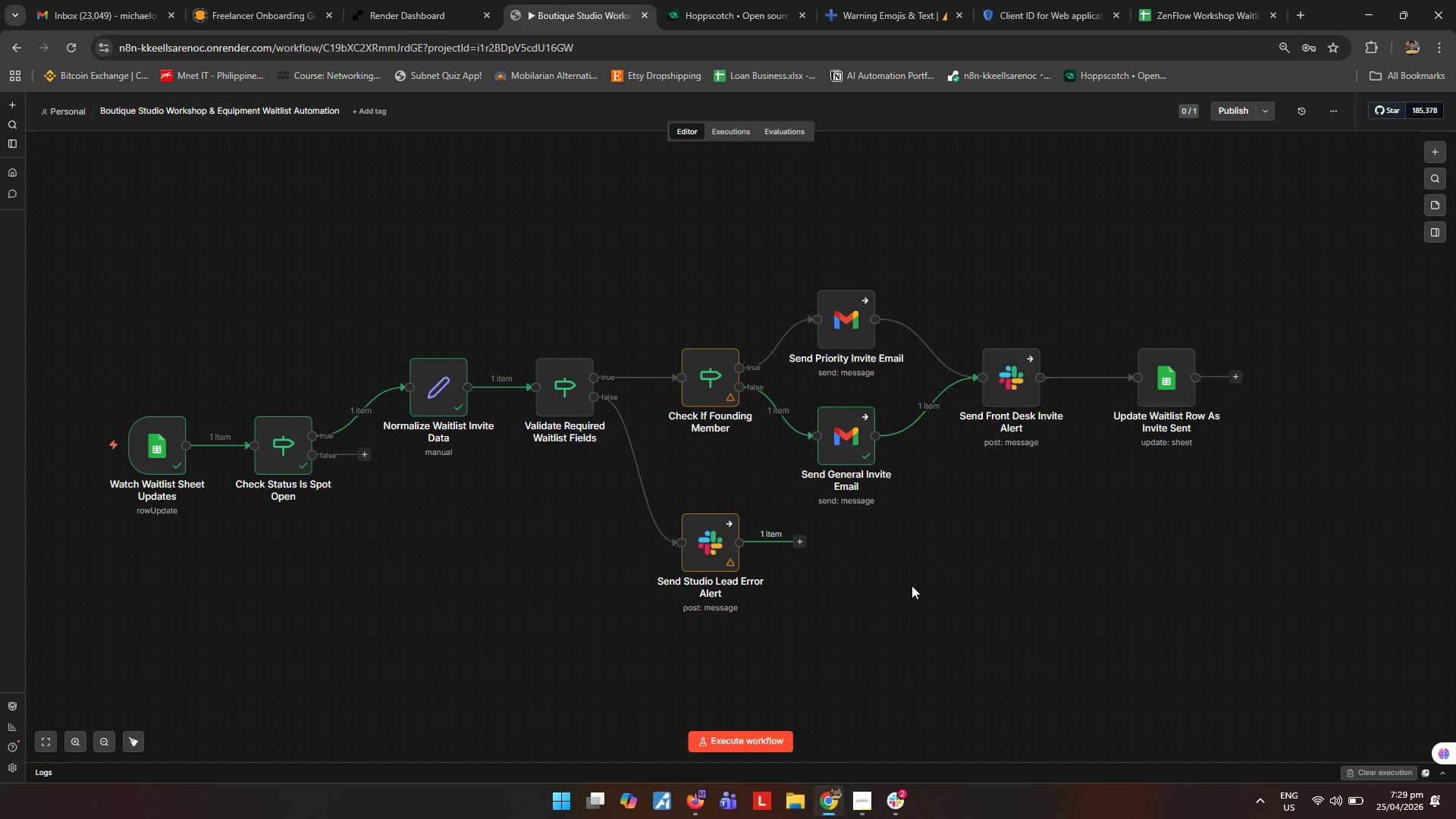 
wait(12.05)
 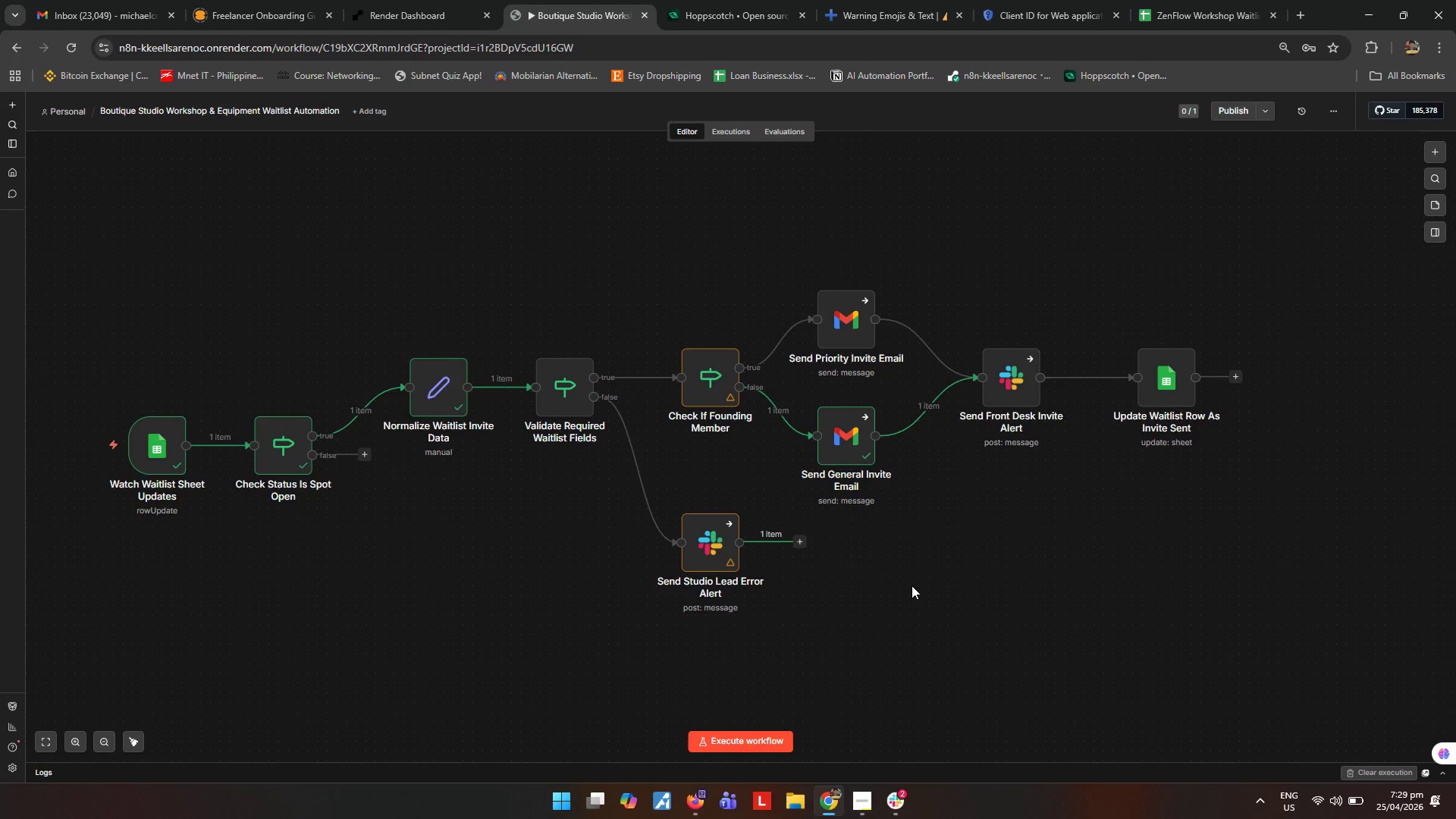 
double_click([719, 550])
 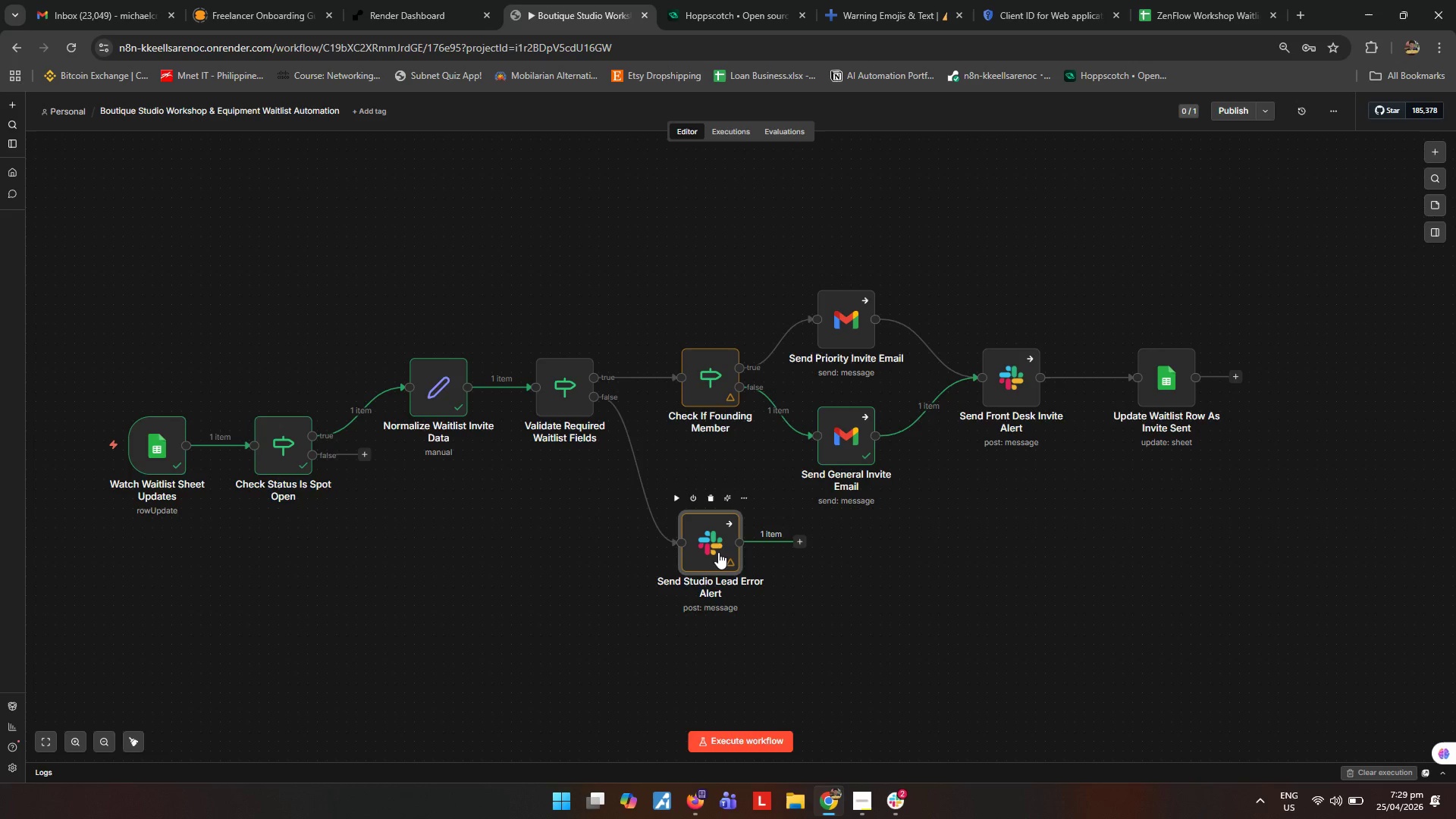 
wait(6.58)
 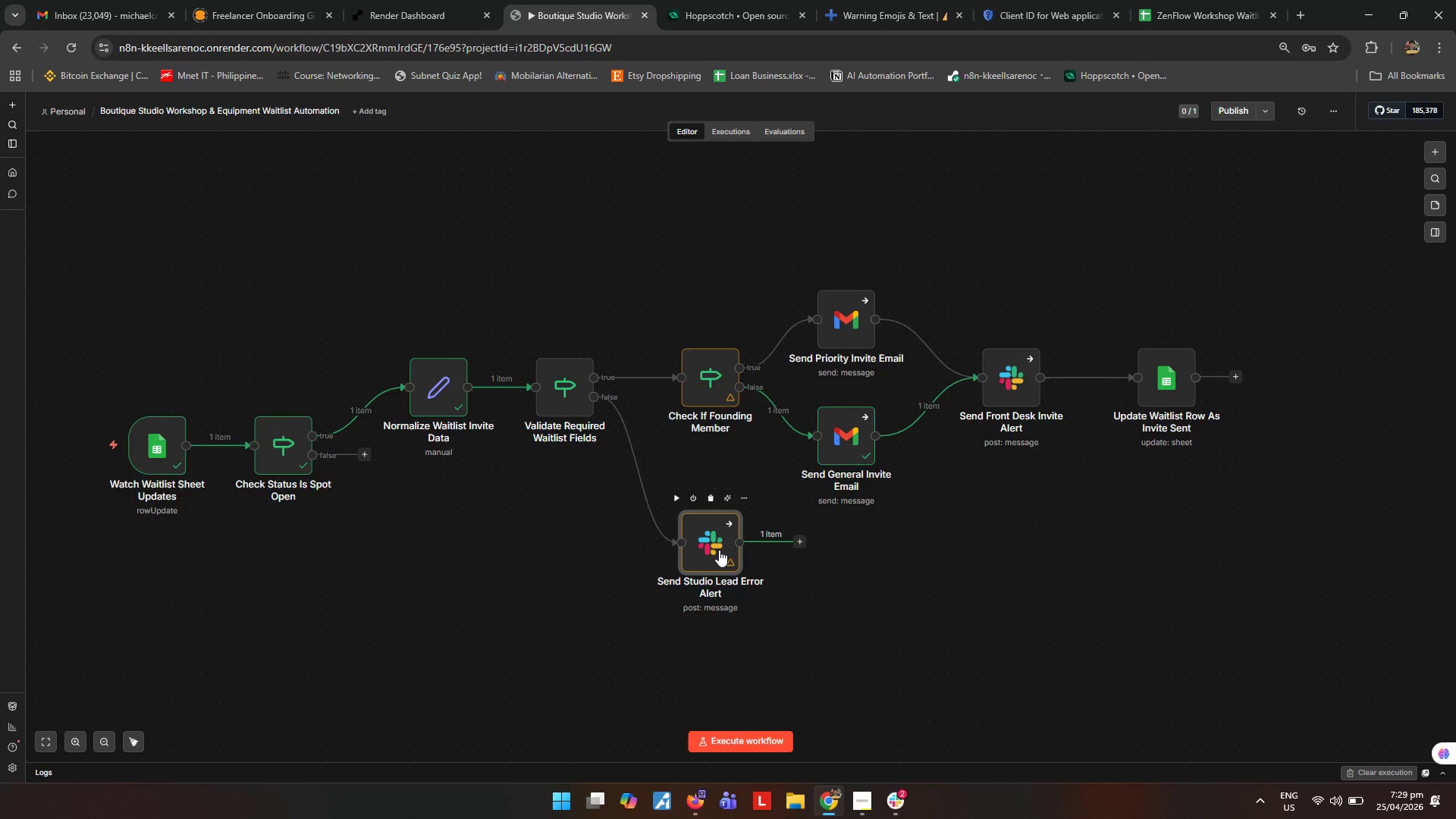 
left_click([860, 478])
 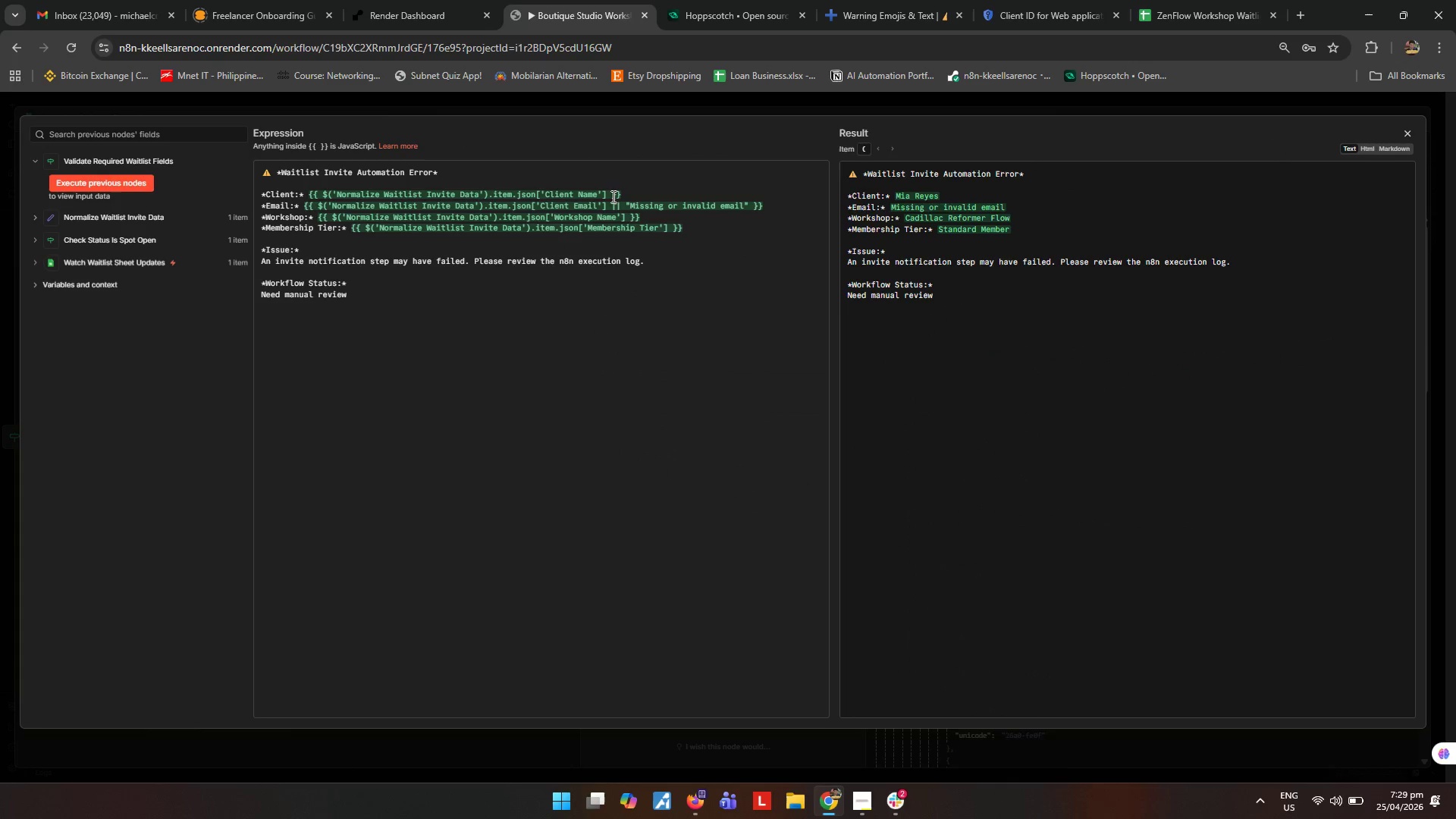 
left_click([608, 194])
 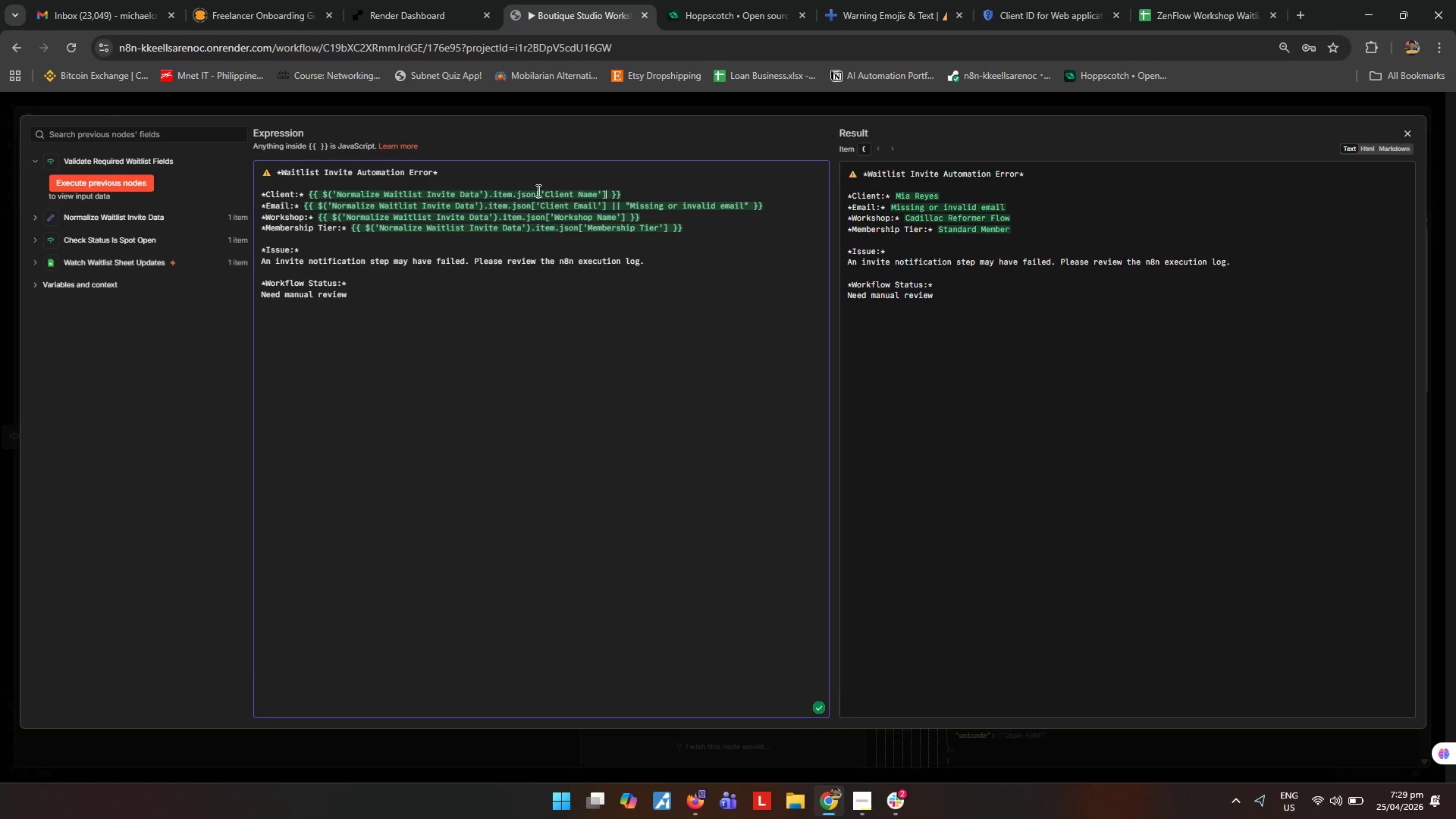 
type( || "Missing client name)
 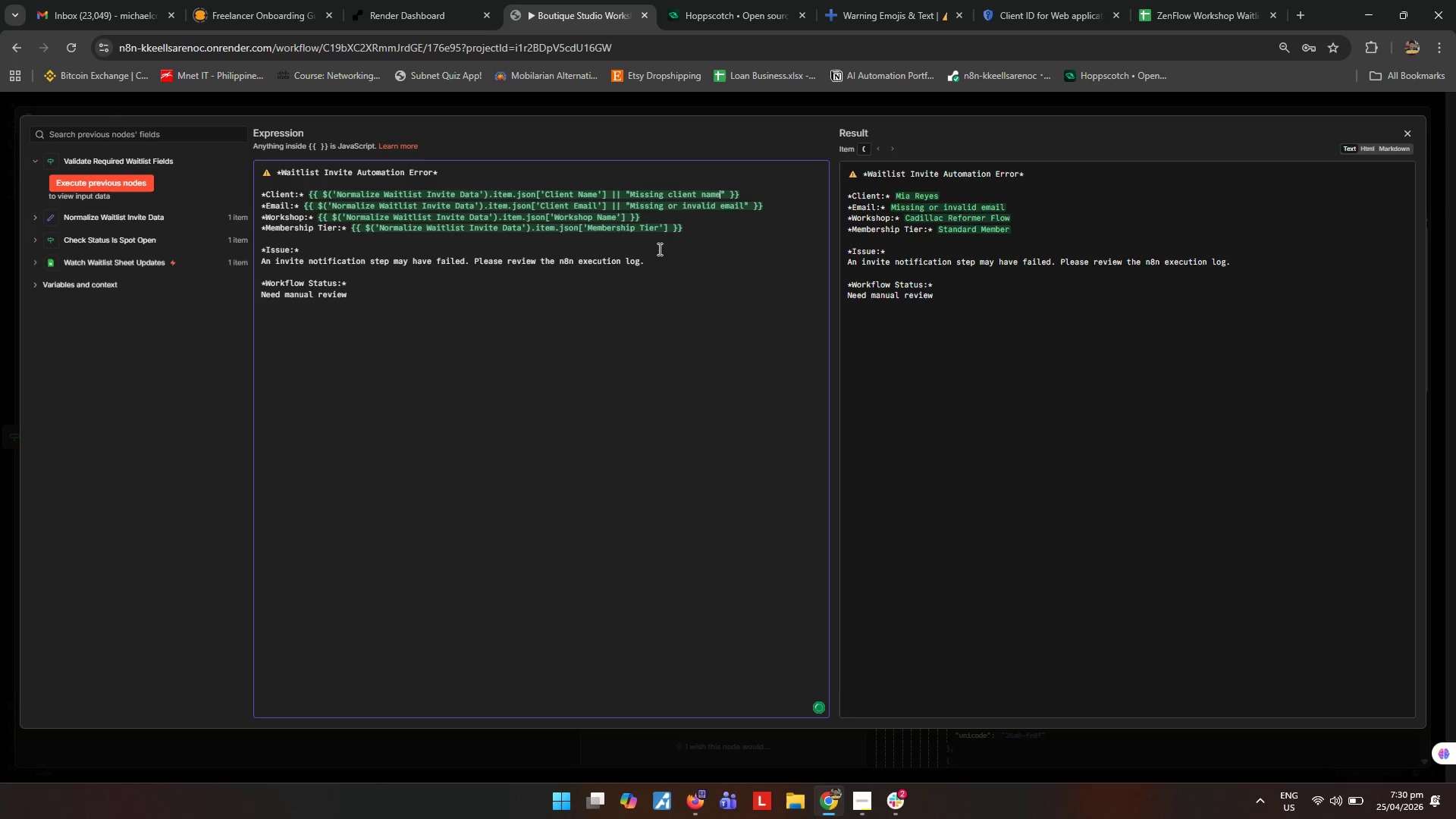 
left_click([626, 218])
 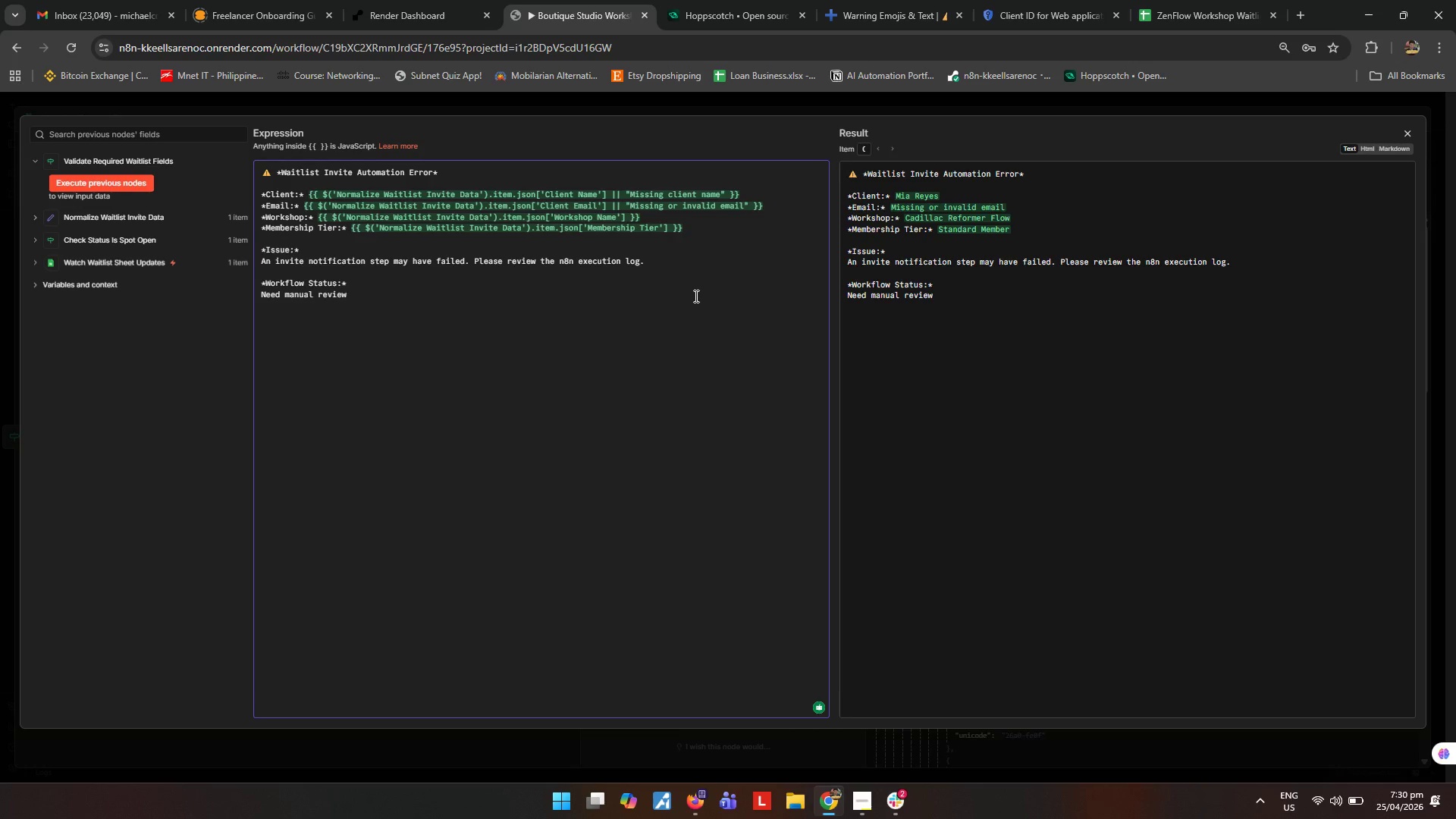 
type( || "Missing workshop name)
 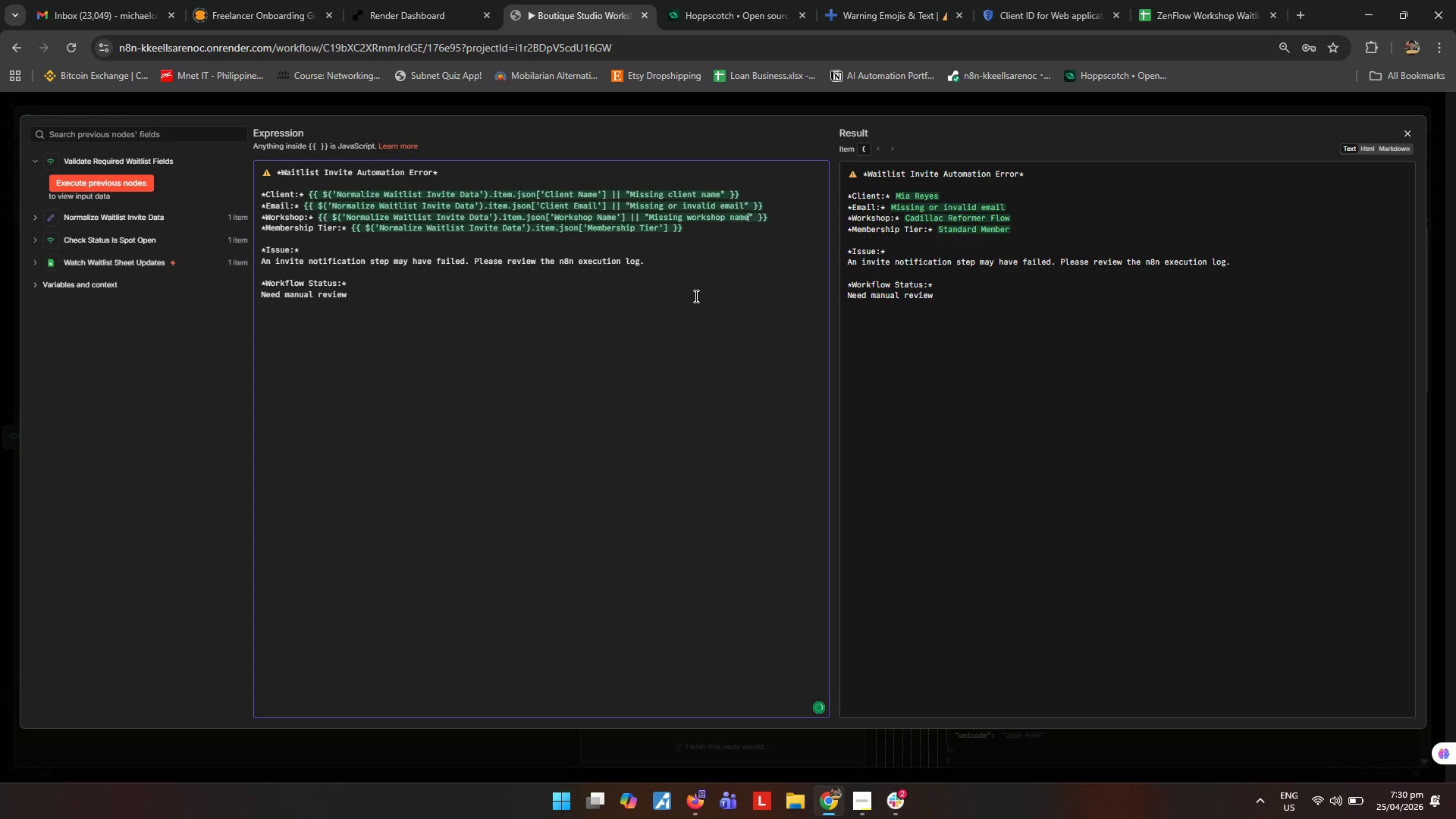 
left_click([673, 224])
 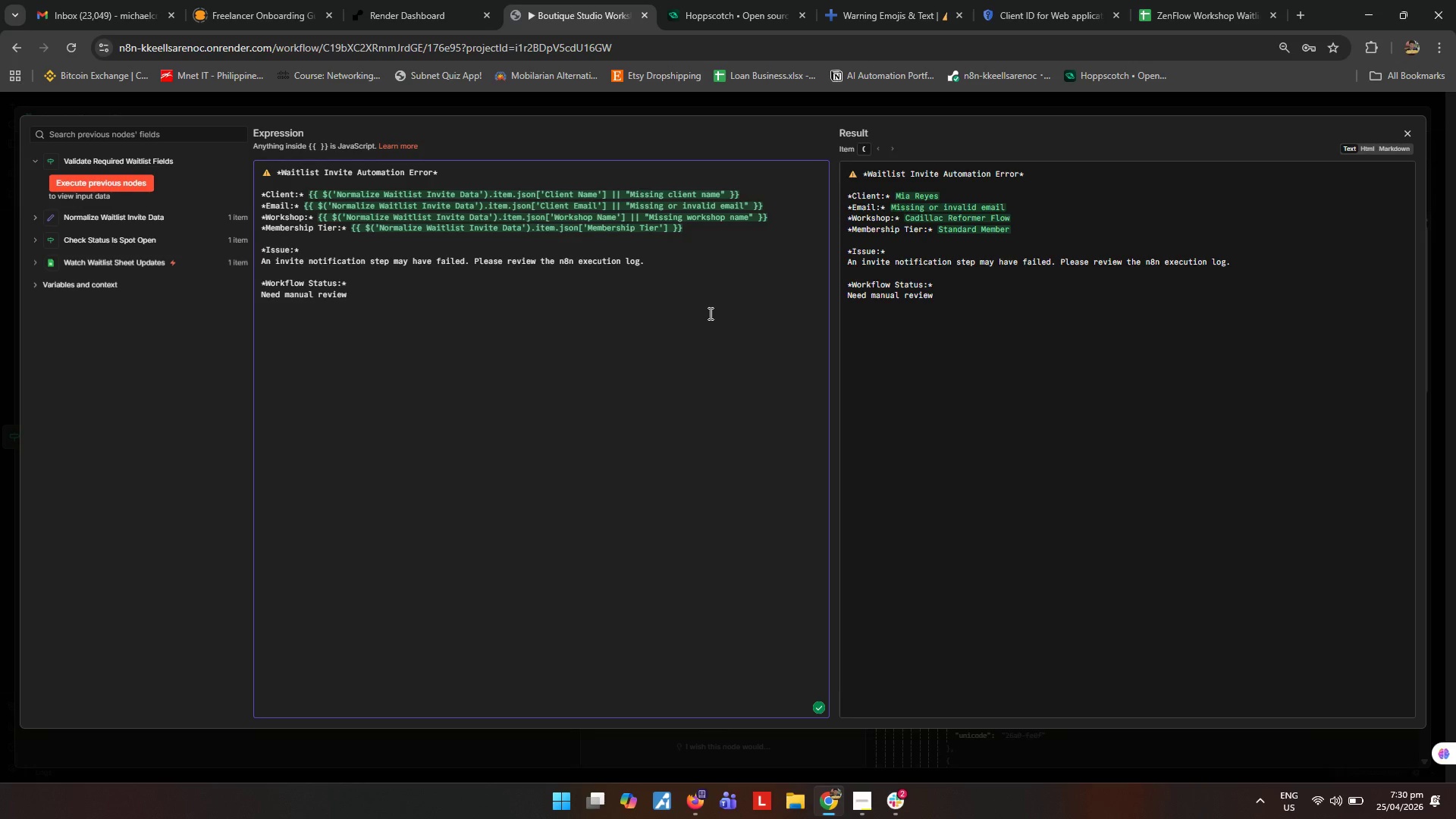 
type(|| "Missing membership tier)
 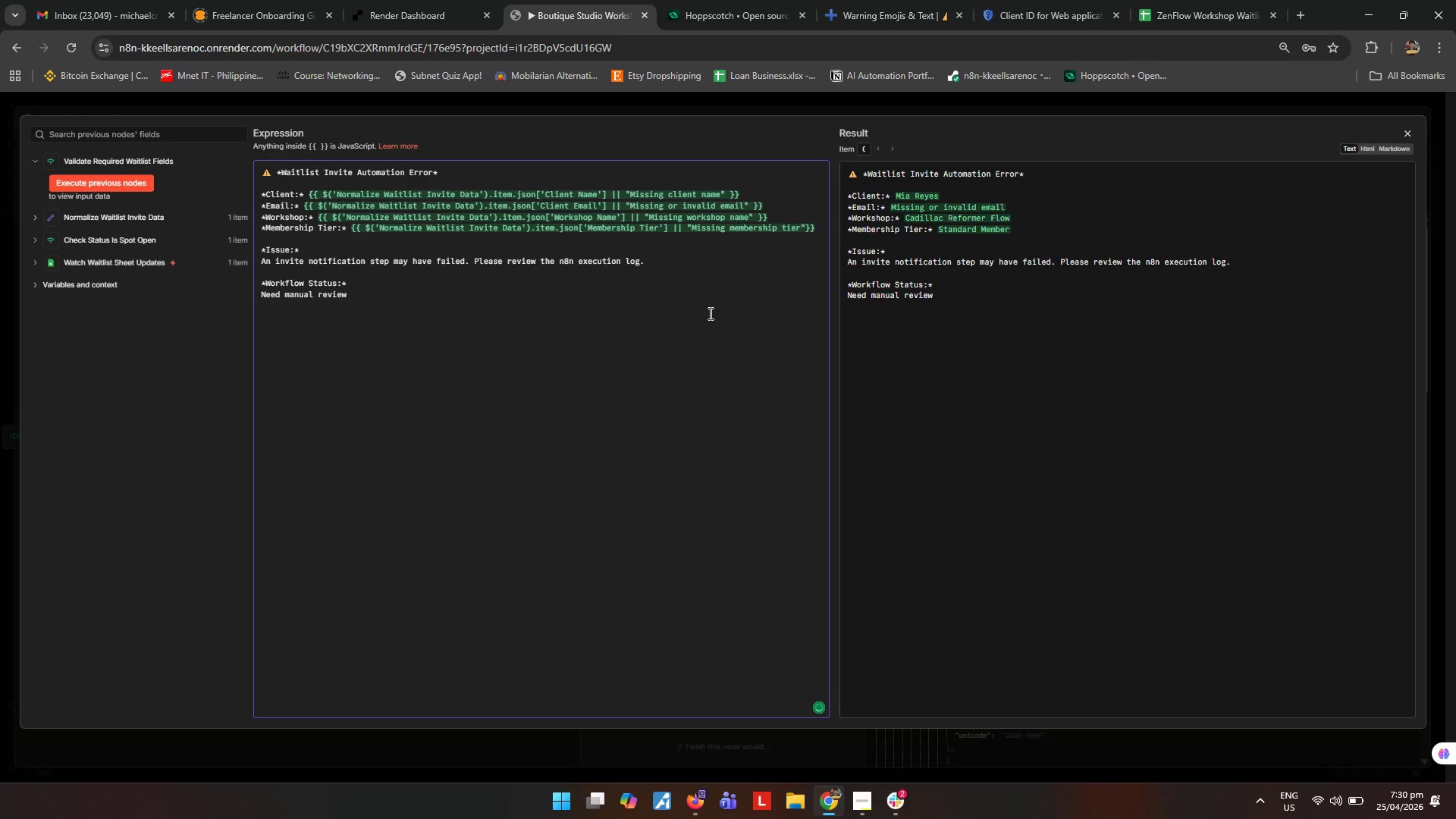 
left_click([645, 405])
 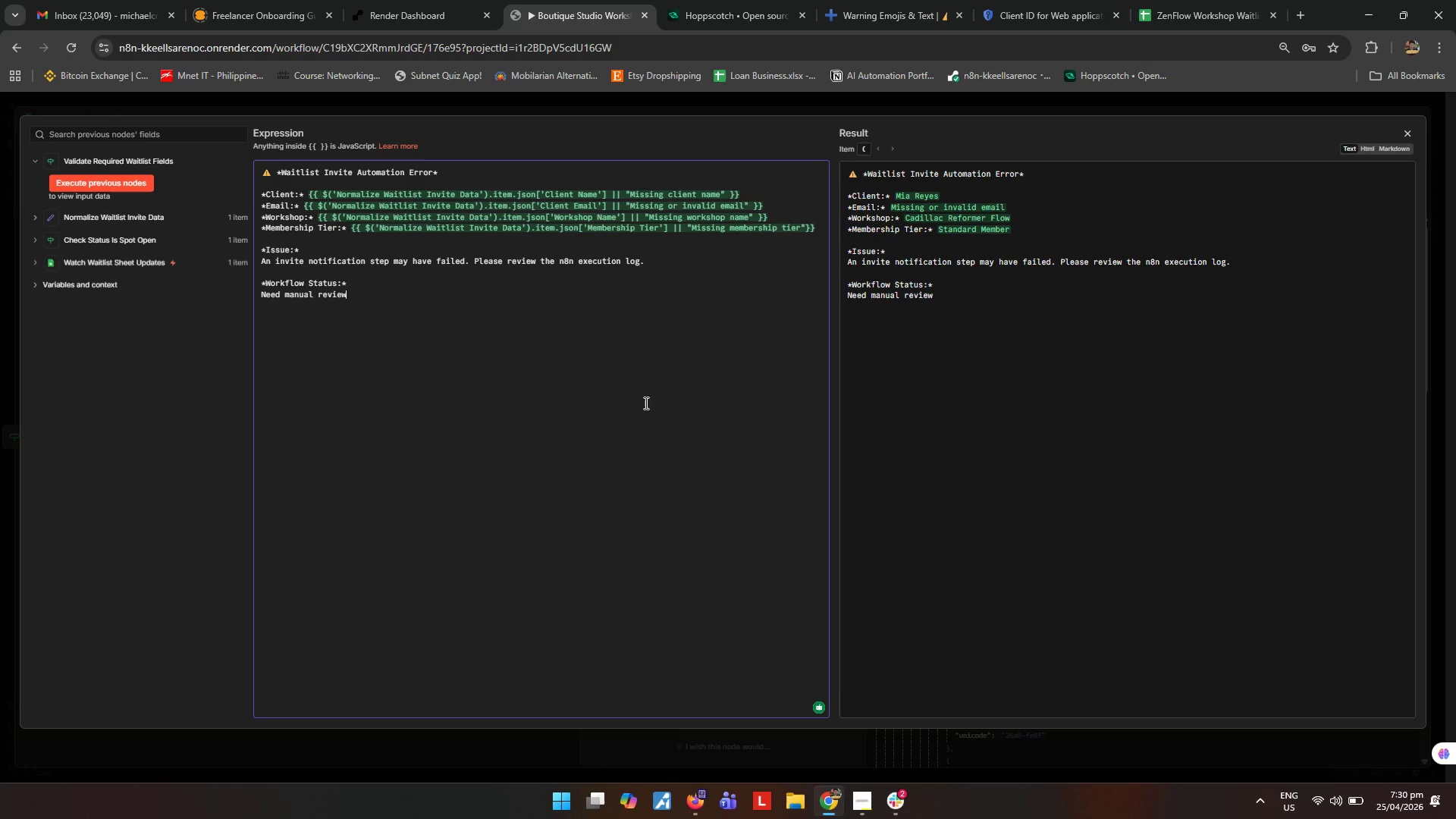 
wait(34.77)
 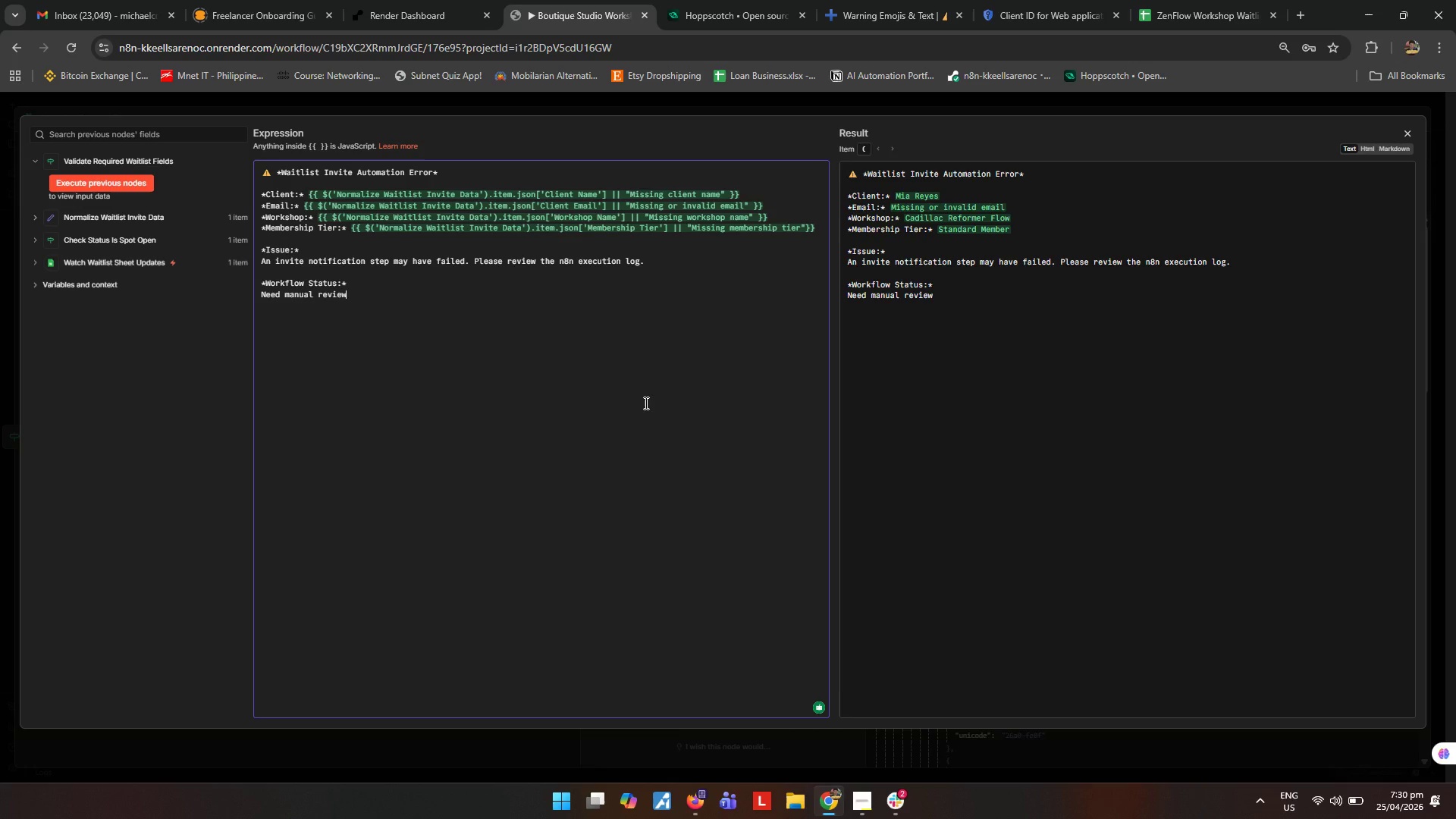 
left_click([645, 403])
 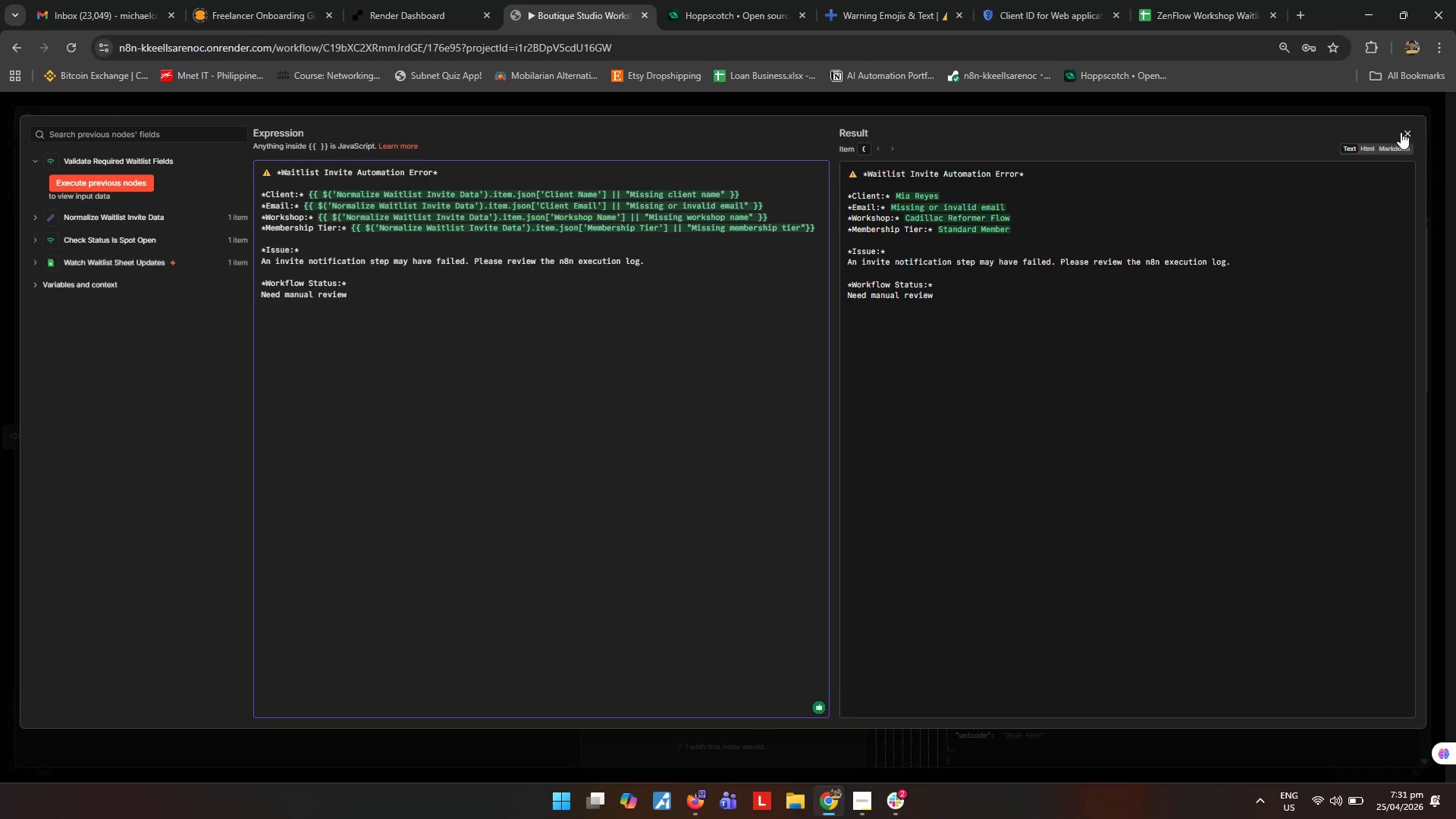 
left_click([1401, 132])
 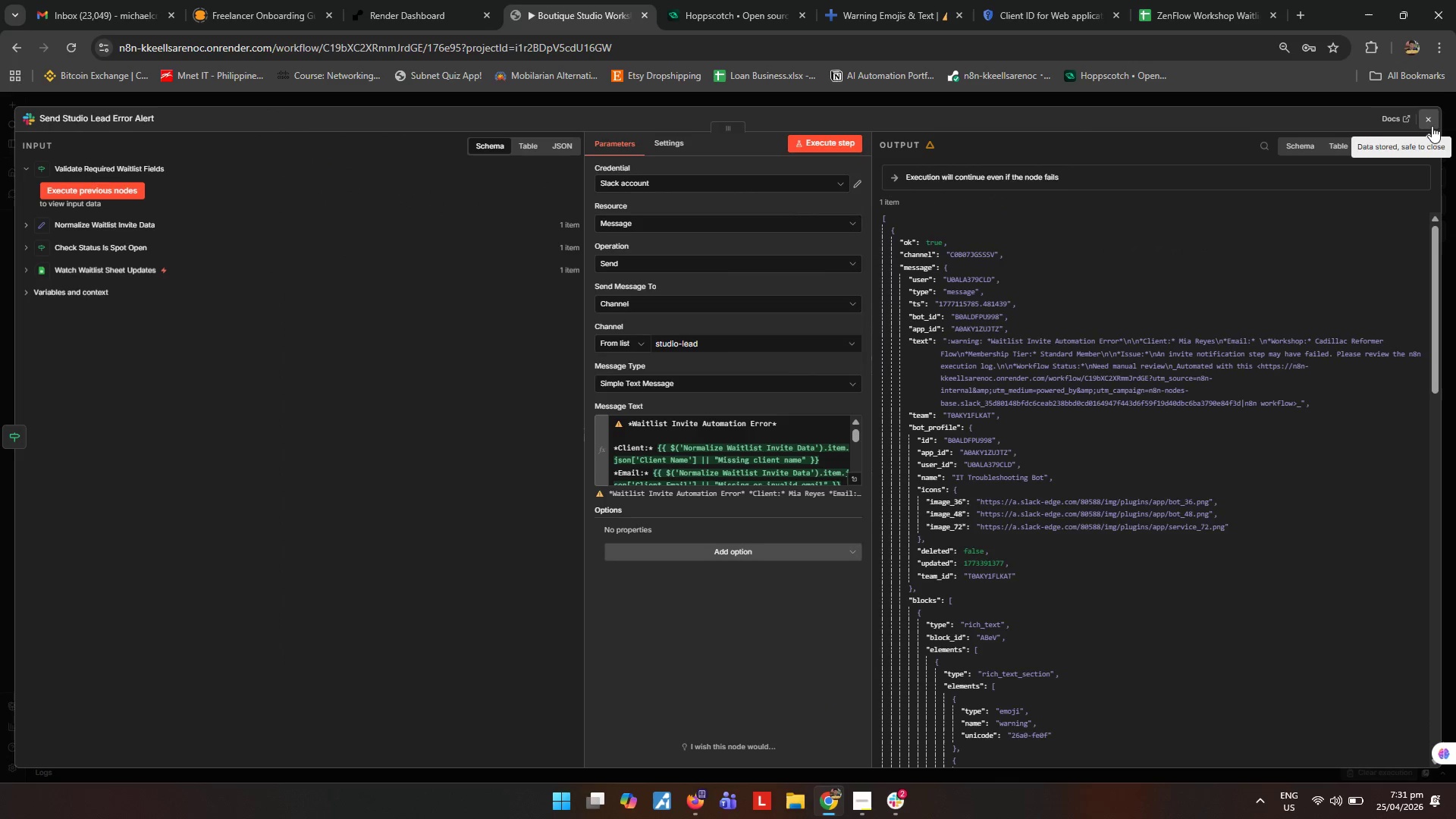 
left_click([1432, 126])
 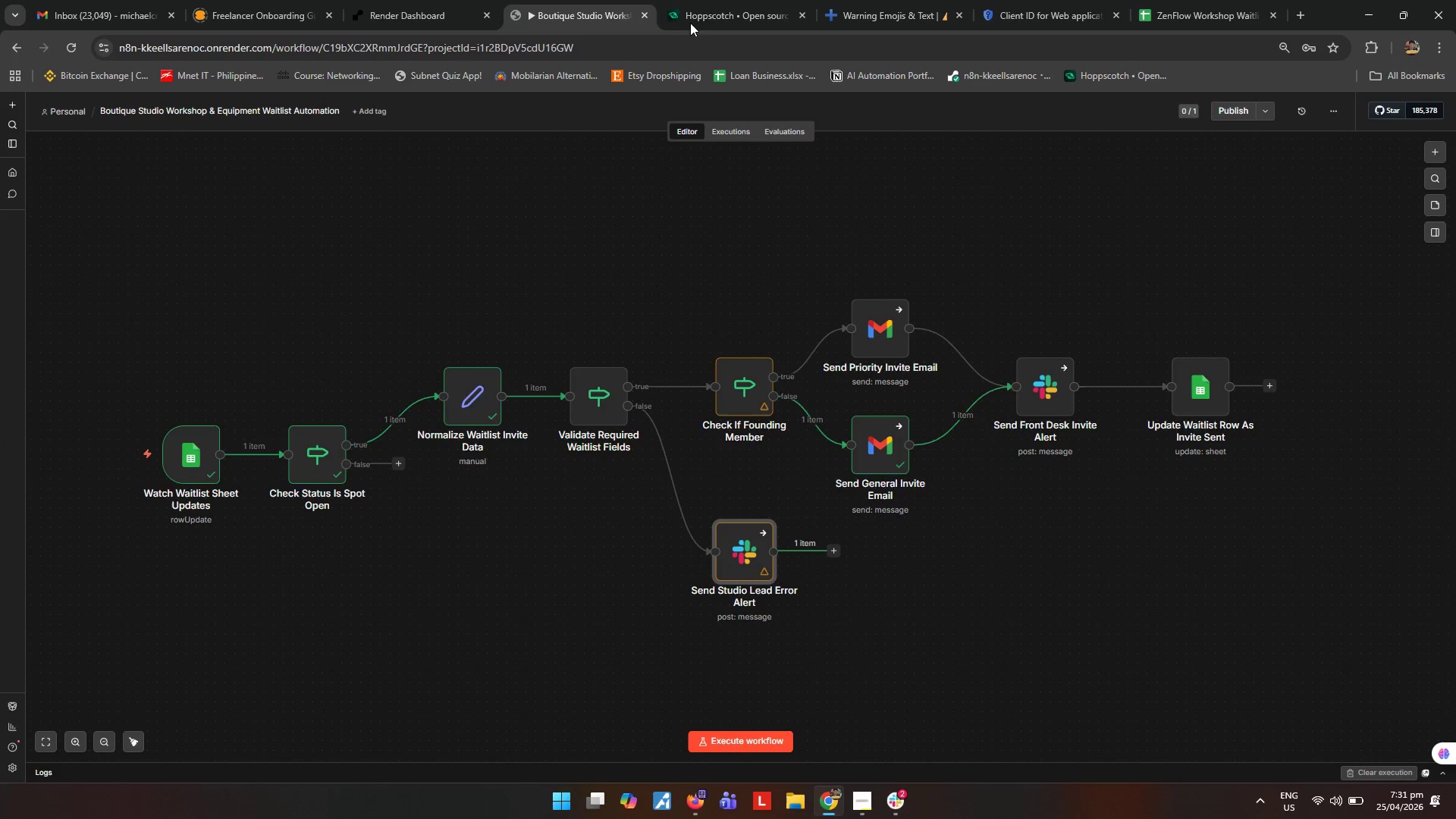 
wait(5.62)
 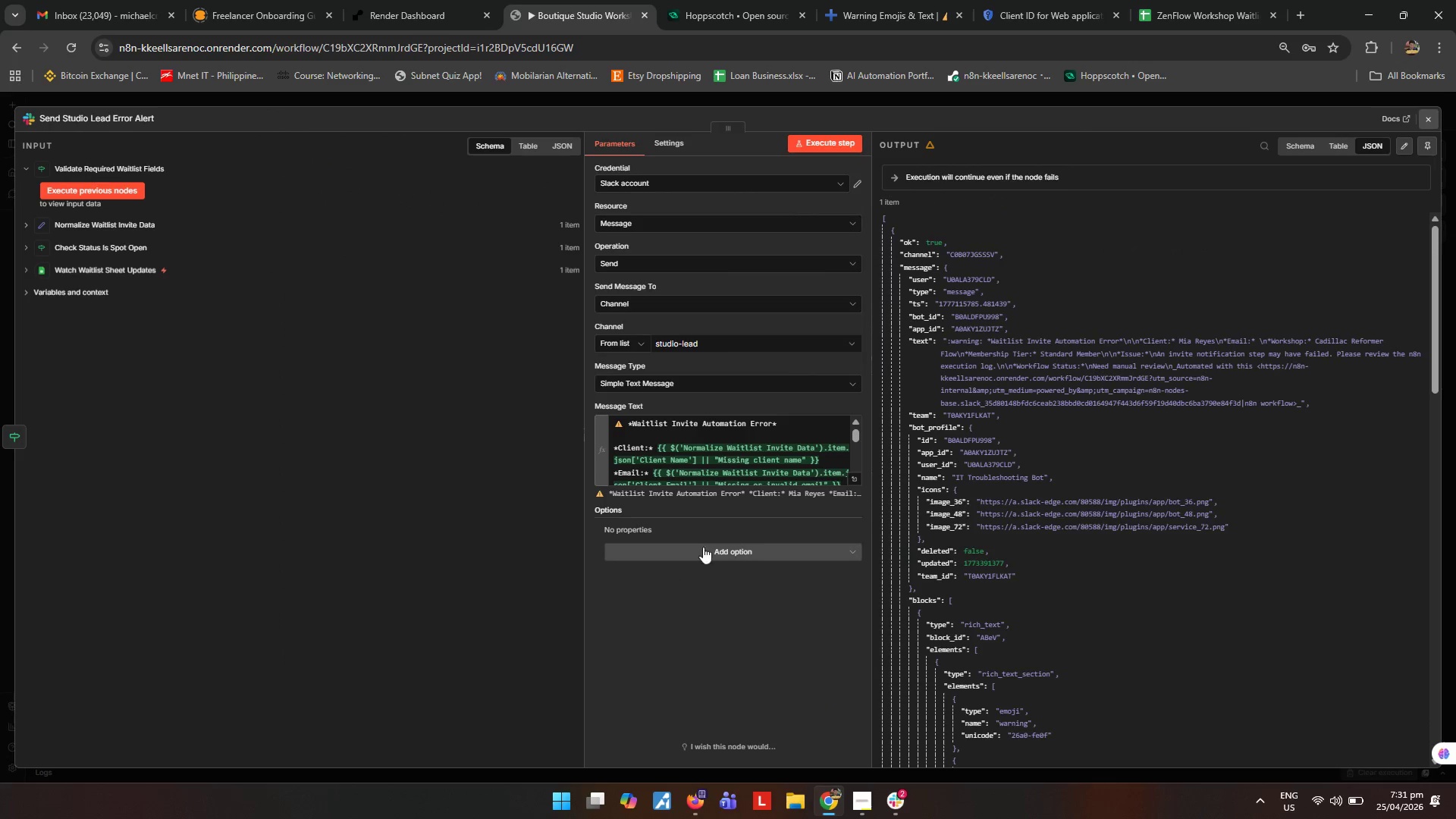 
double_click([1187, 0])
 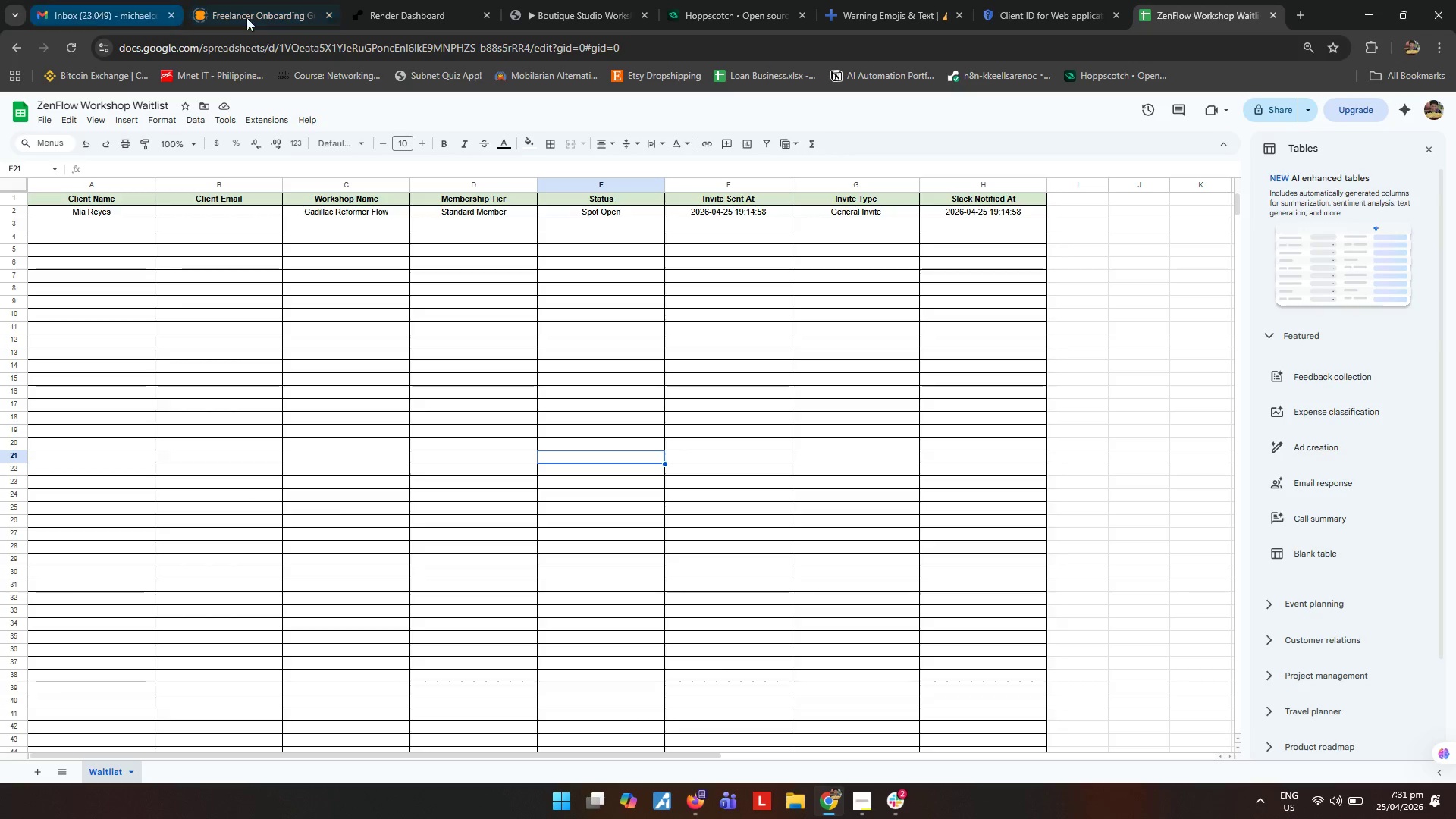 
left_click([698, 2])
 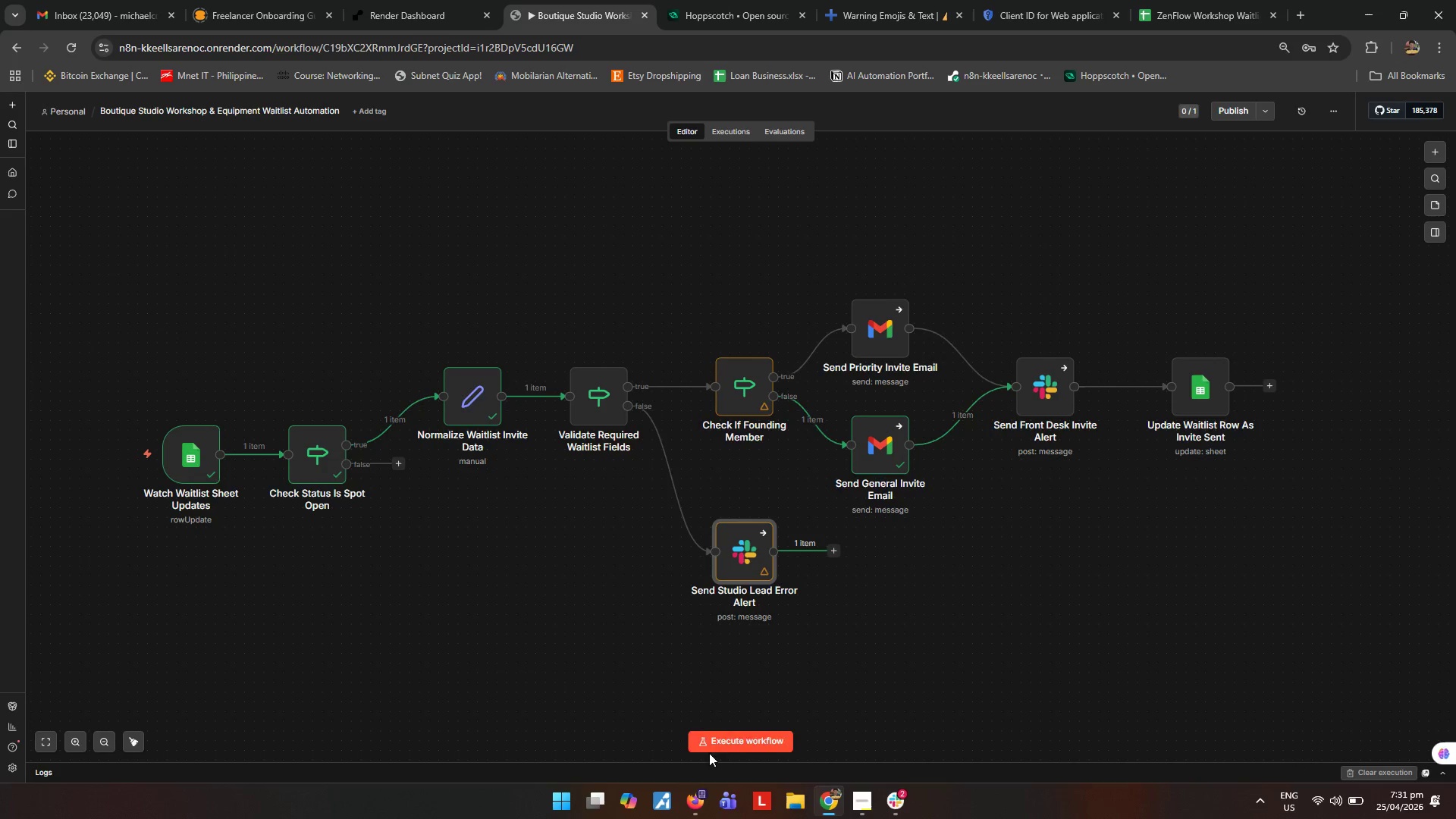 
left_click([741, 741])
 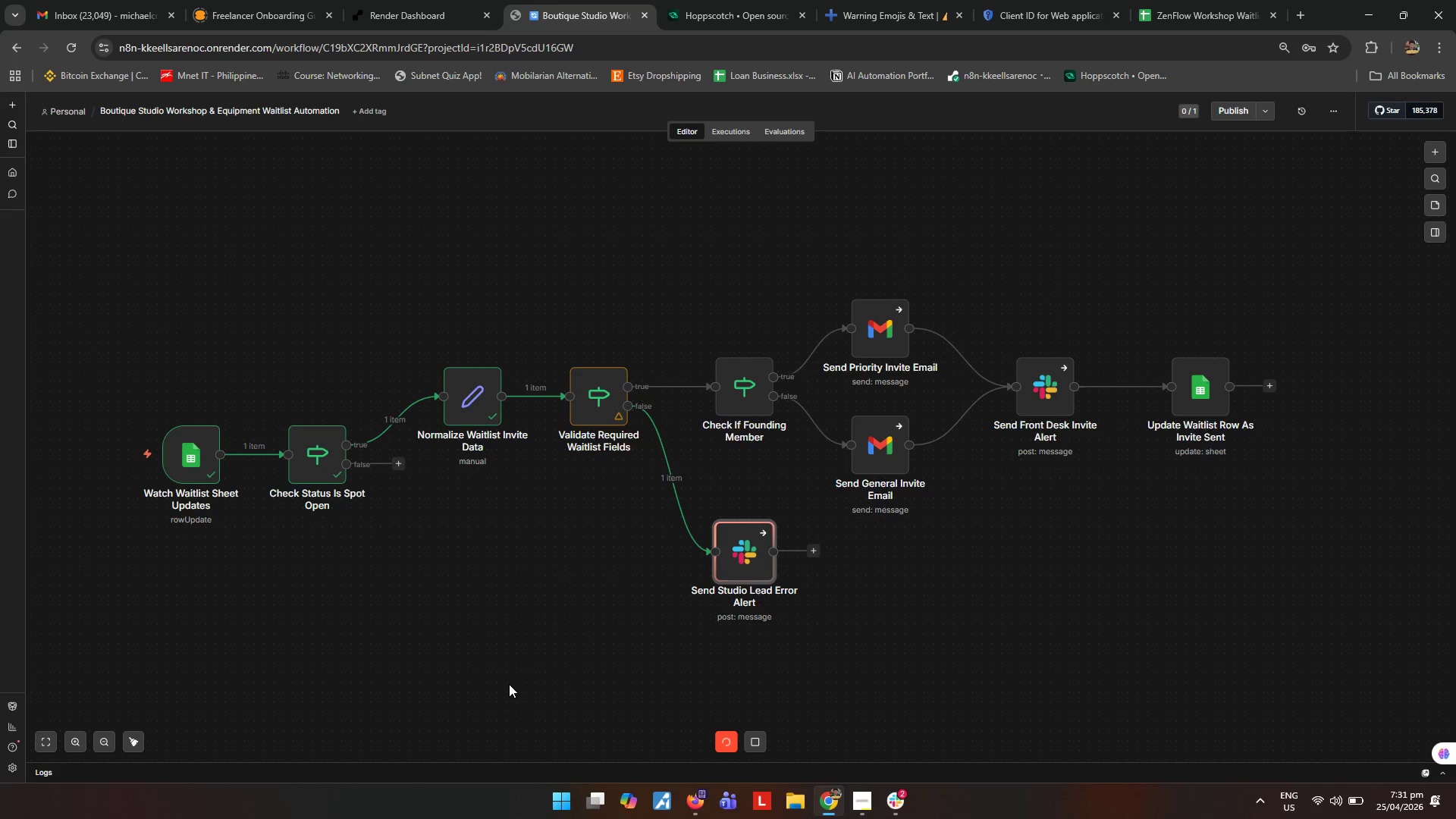 
wait(11.52)
 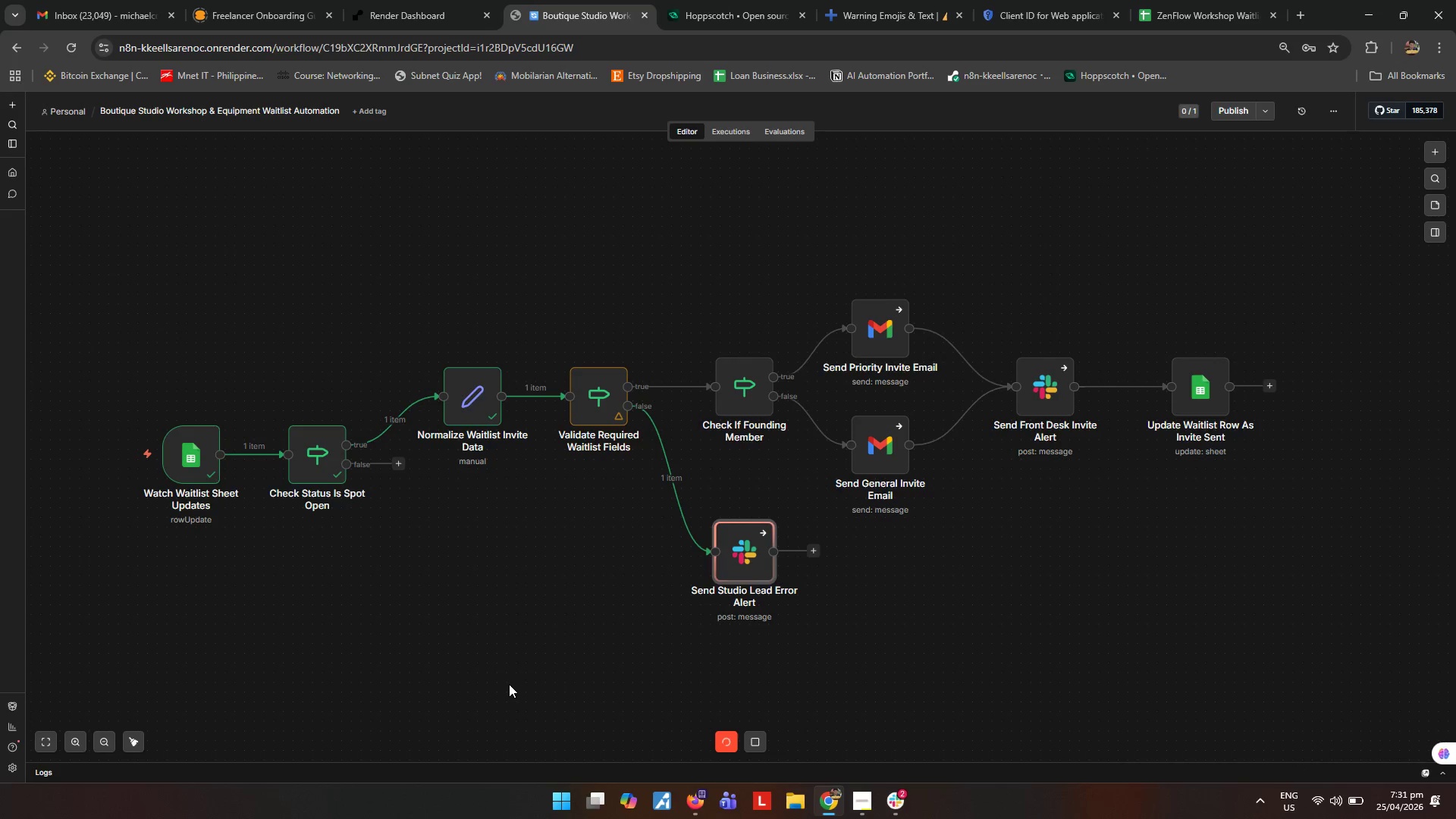 
left_click([891, 806])
 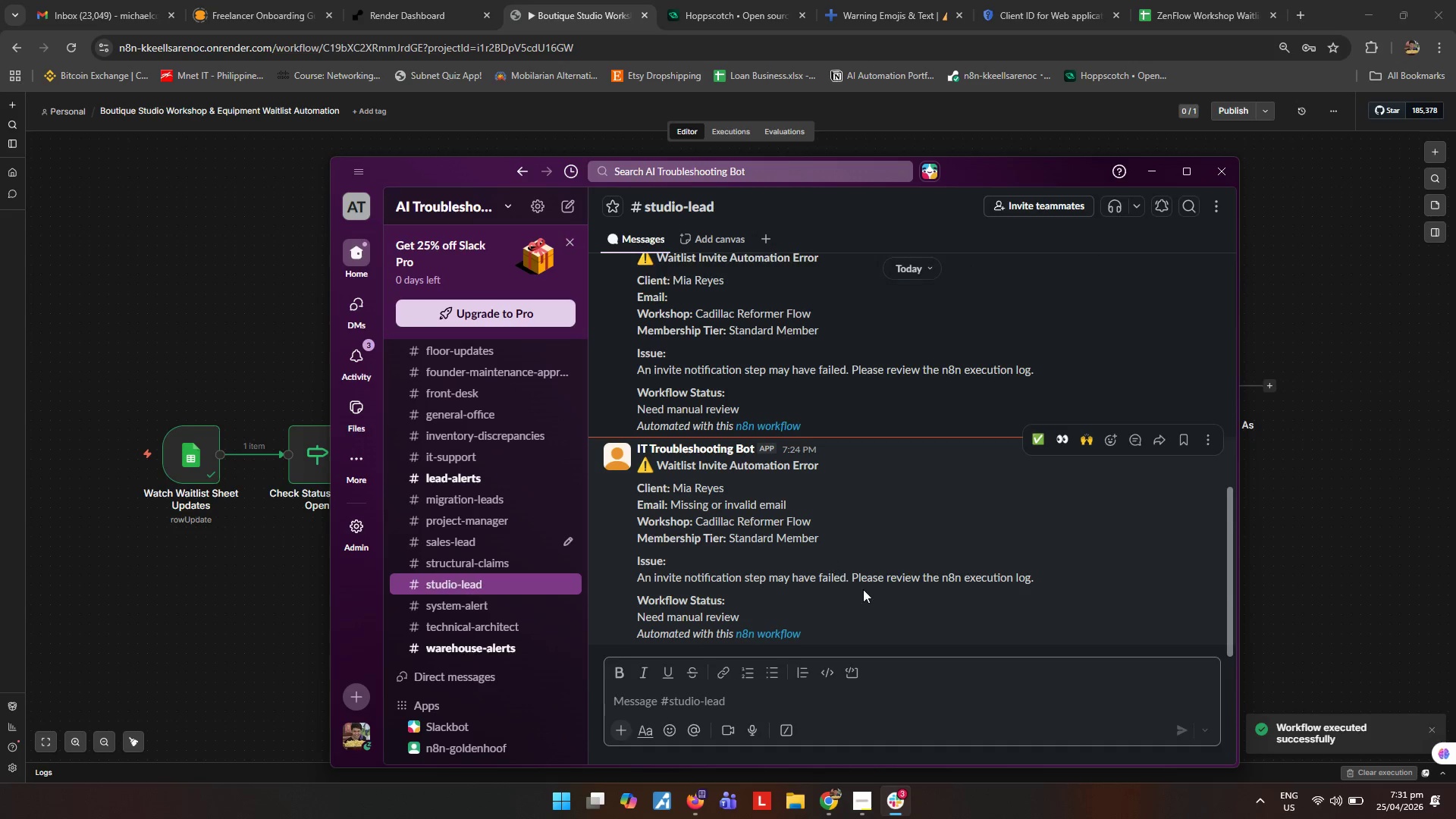 
scroll: coordinate [868, 599], scroll_direction: down, amount: 2.0
 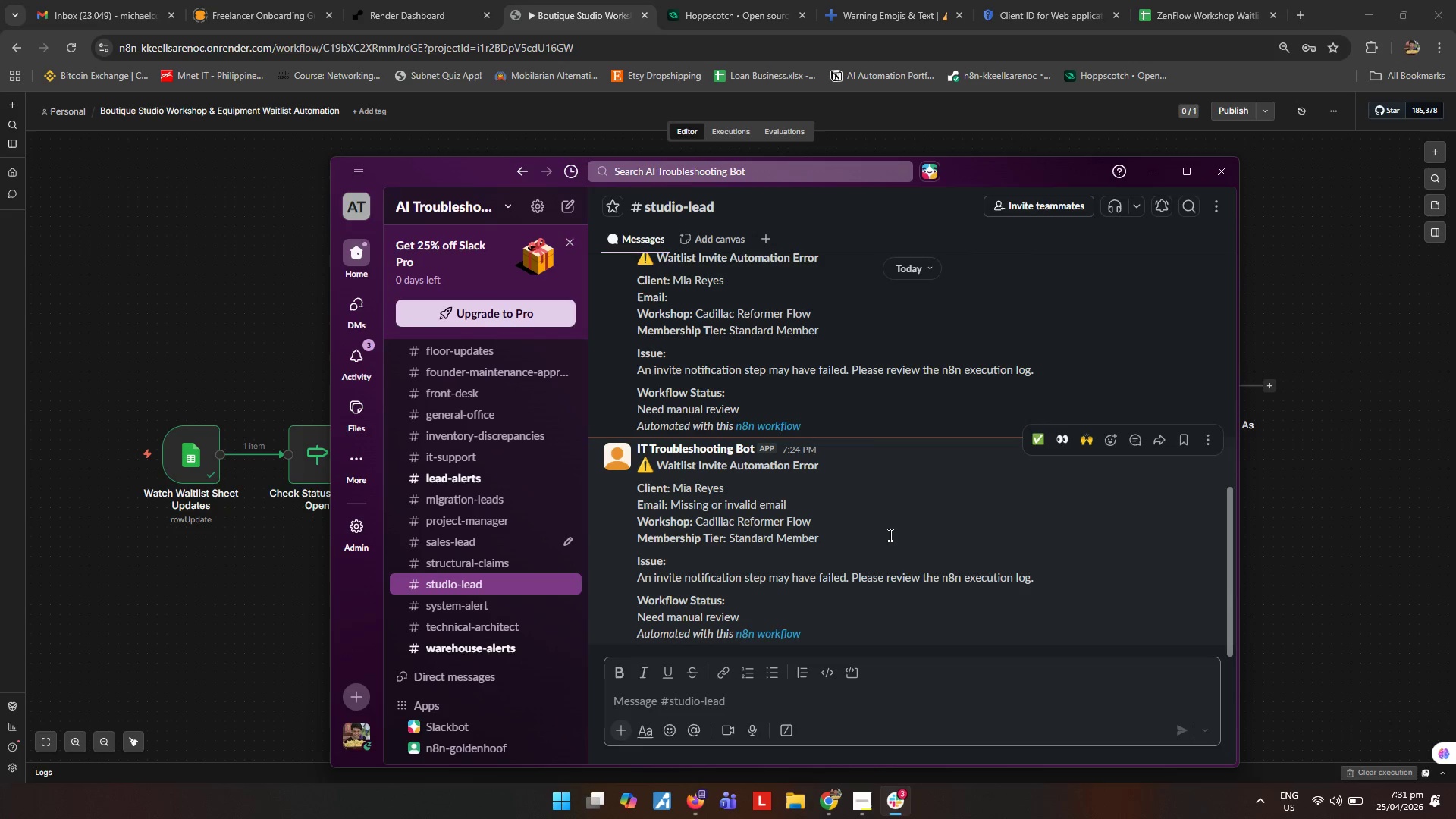 
left_click([1155, 175])
 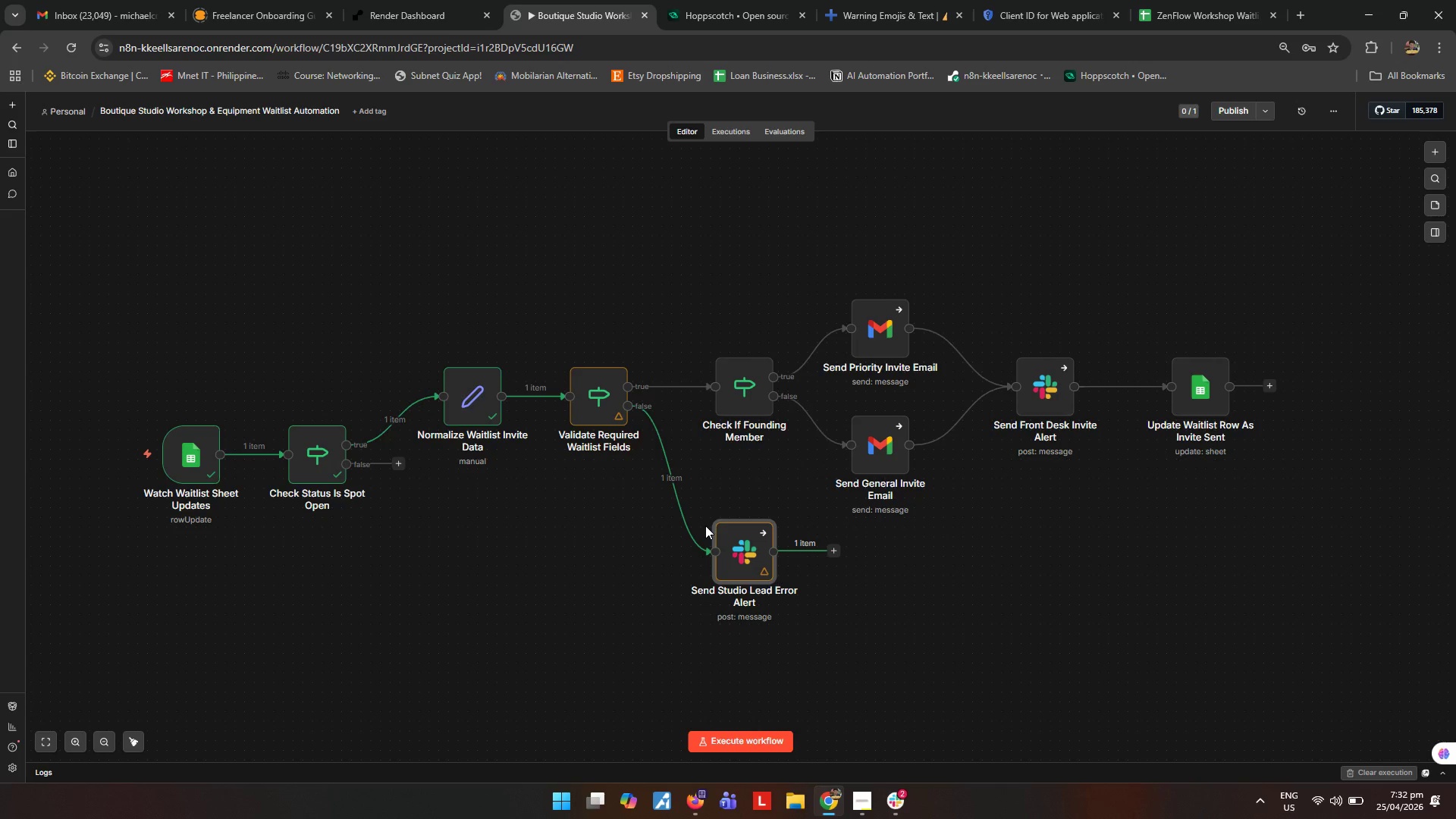 
wait(43.45)
 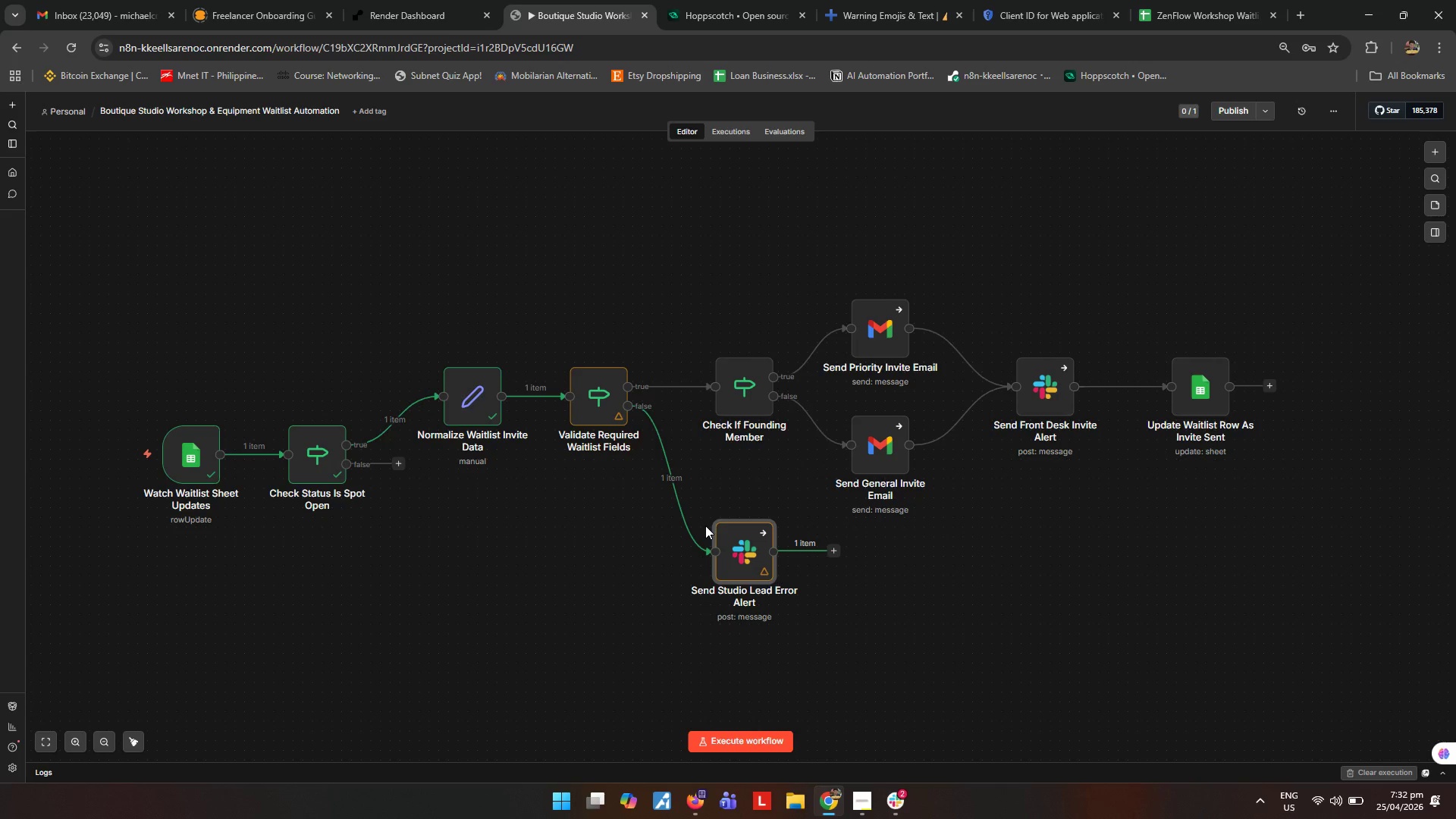 
left_click([480, 604])
 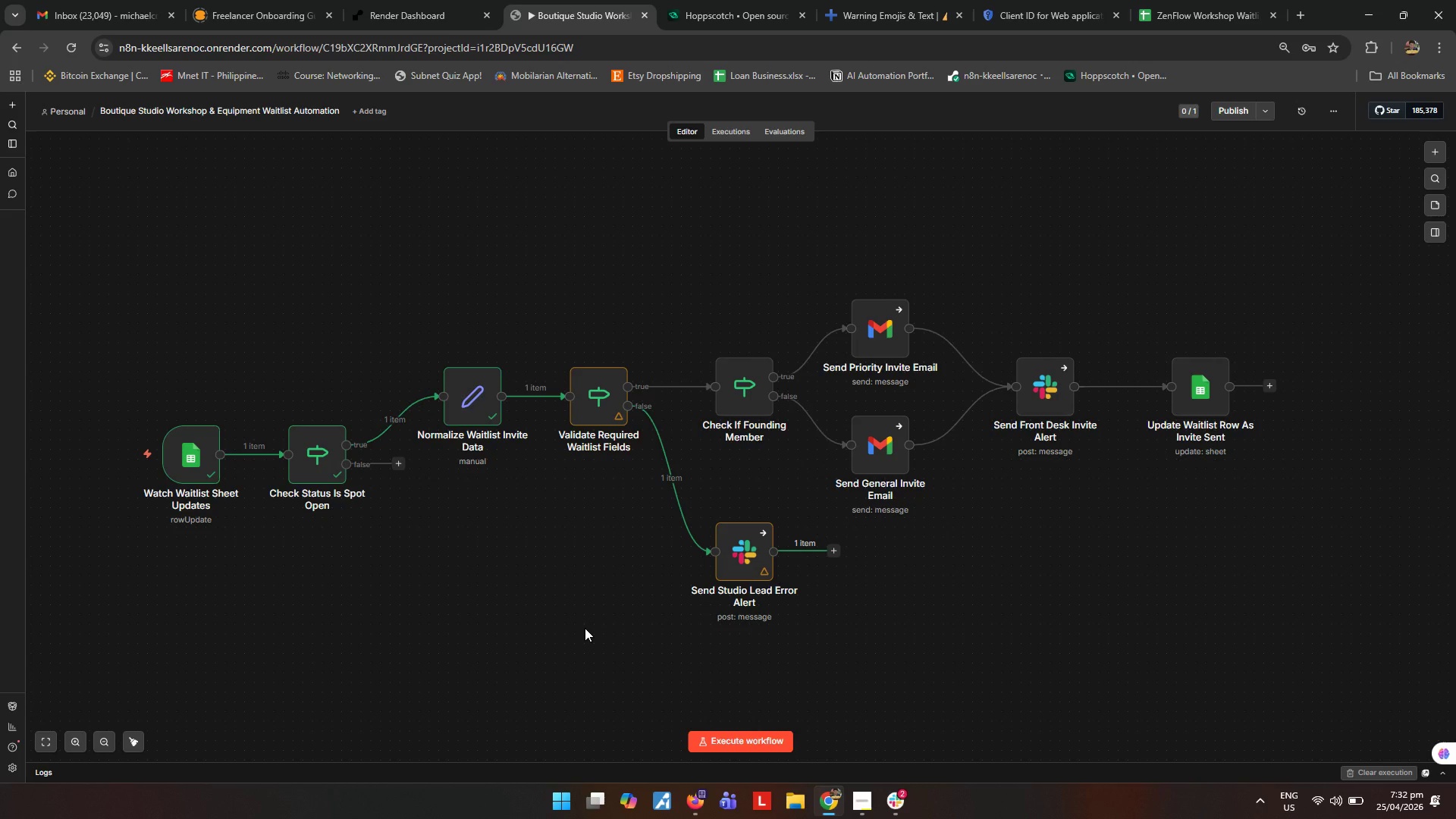 
wait(12.97)
 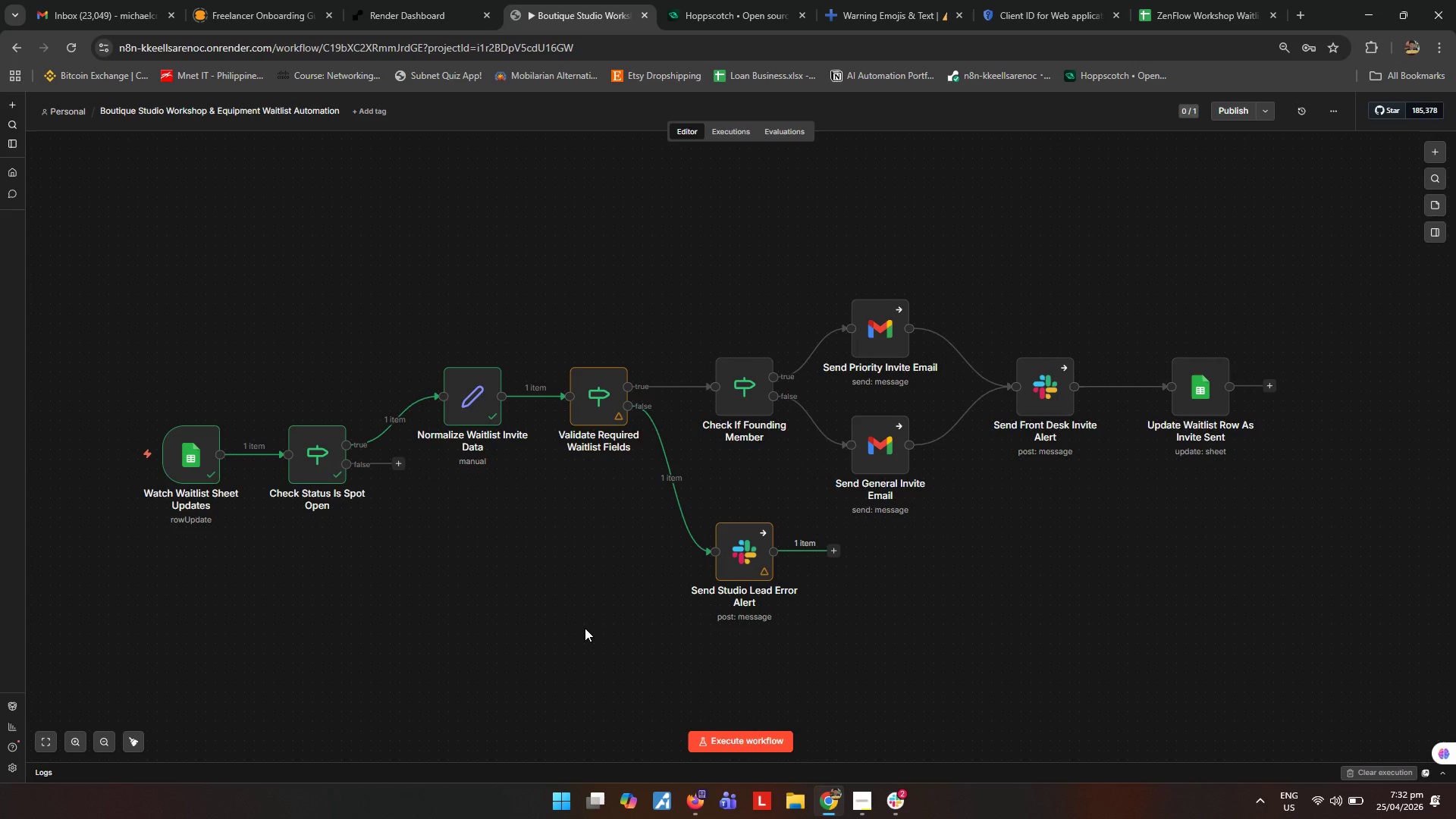 
left_click_drag(start_coordinate=[562, 654], to_coordinate=[557, 656])
 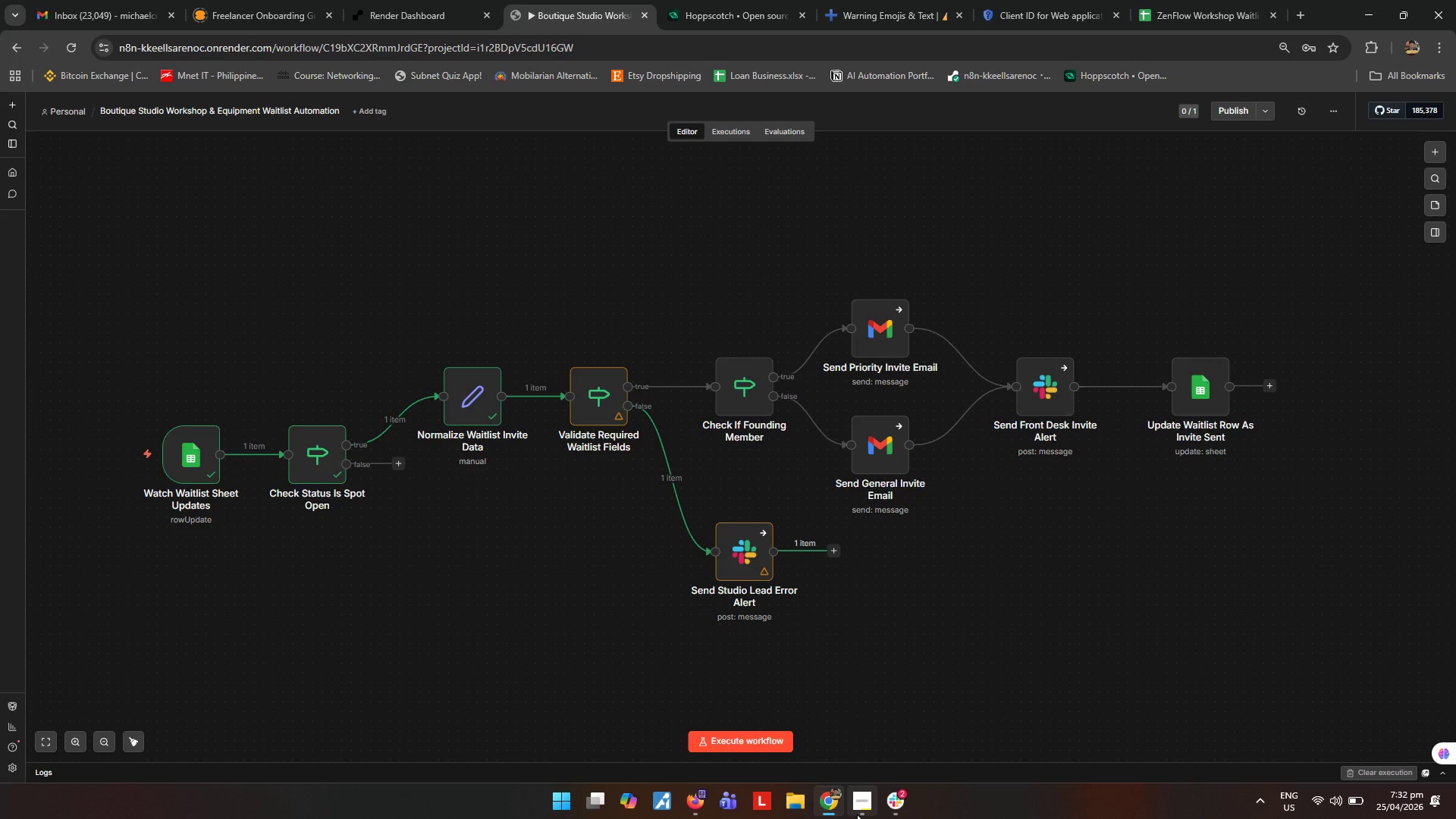 
left_click([857, 814])